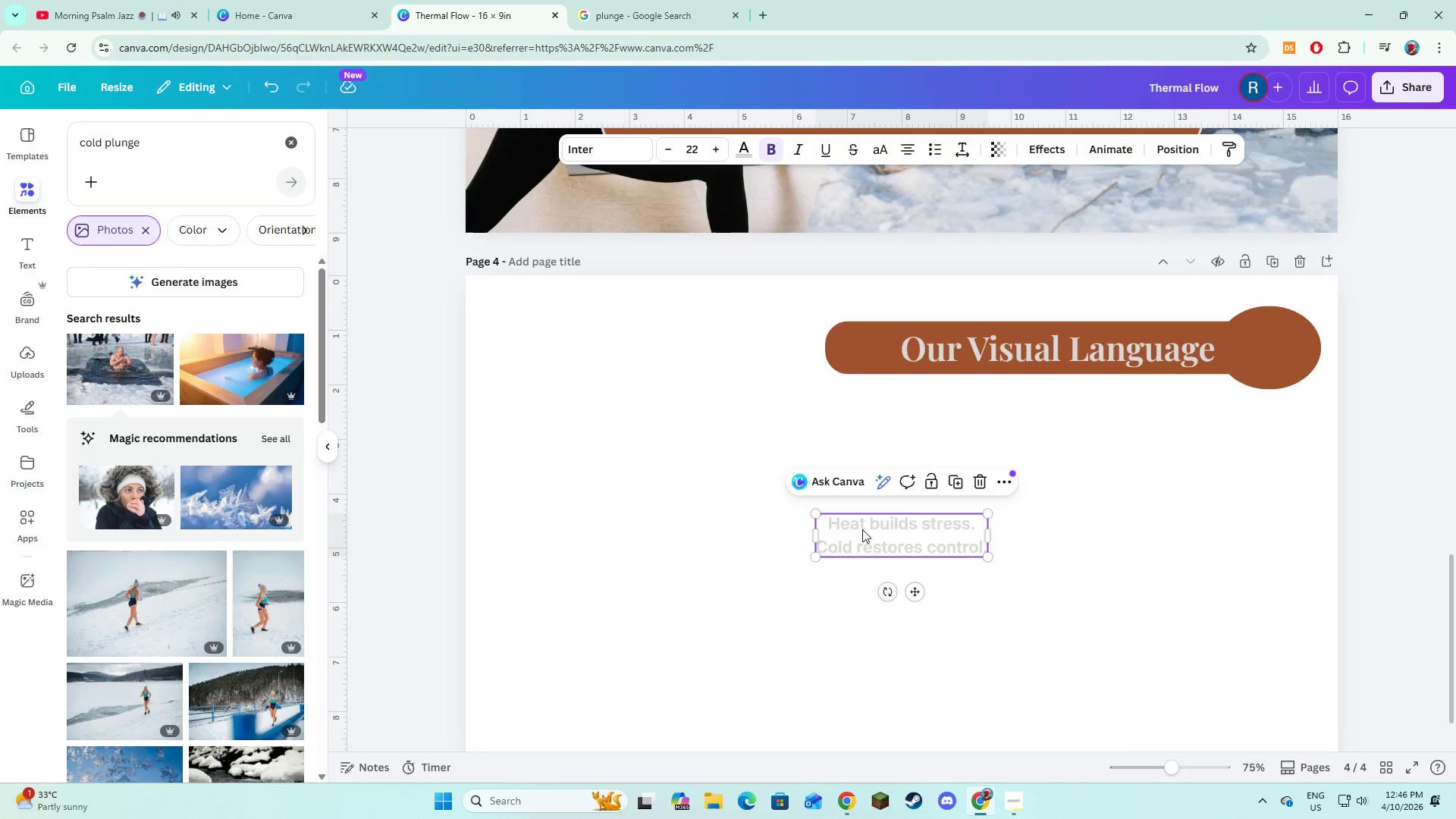 
key(Backspace)
 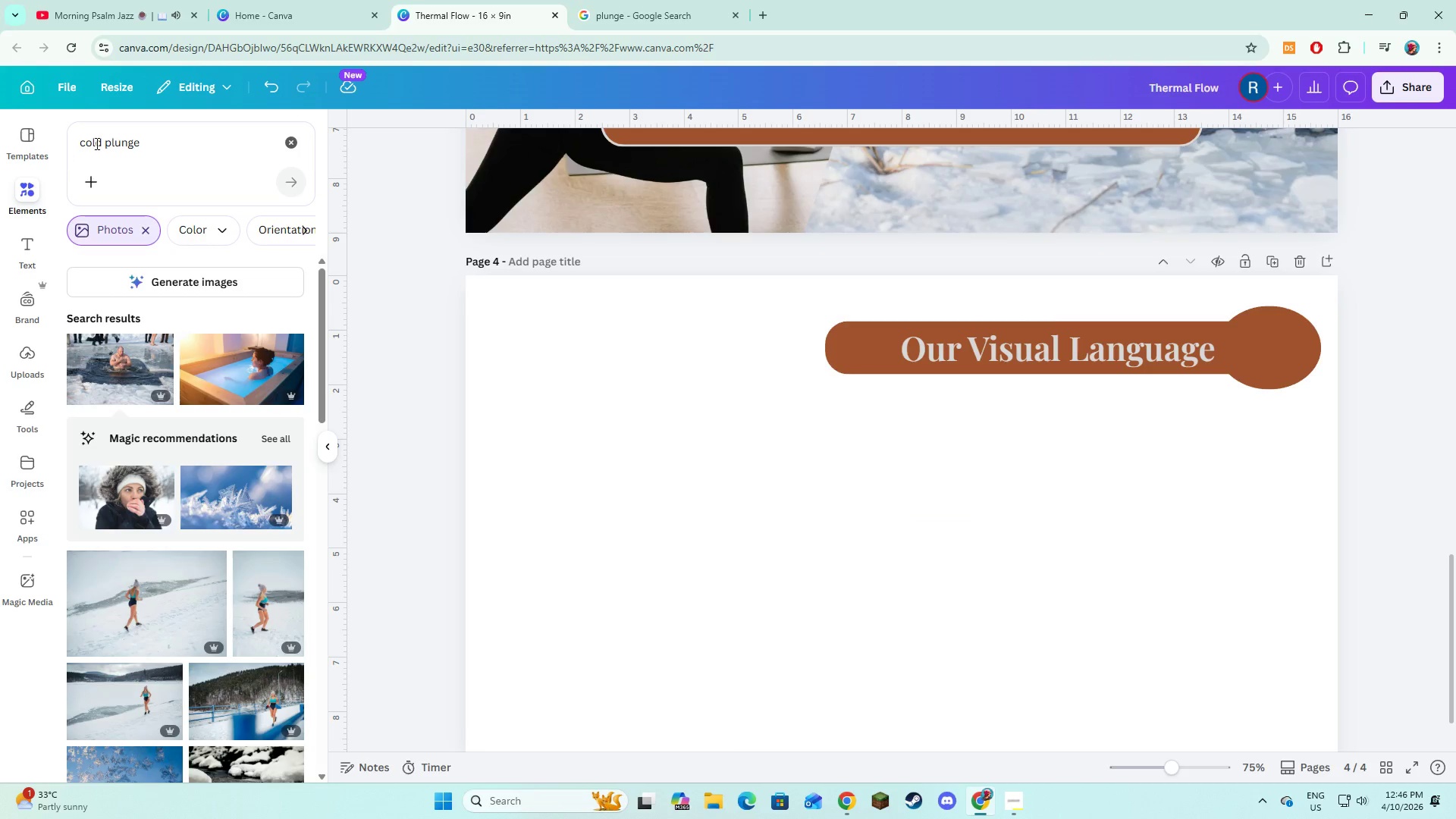 
left_click([234, 144])
 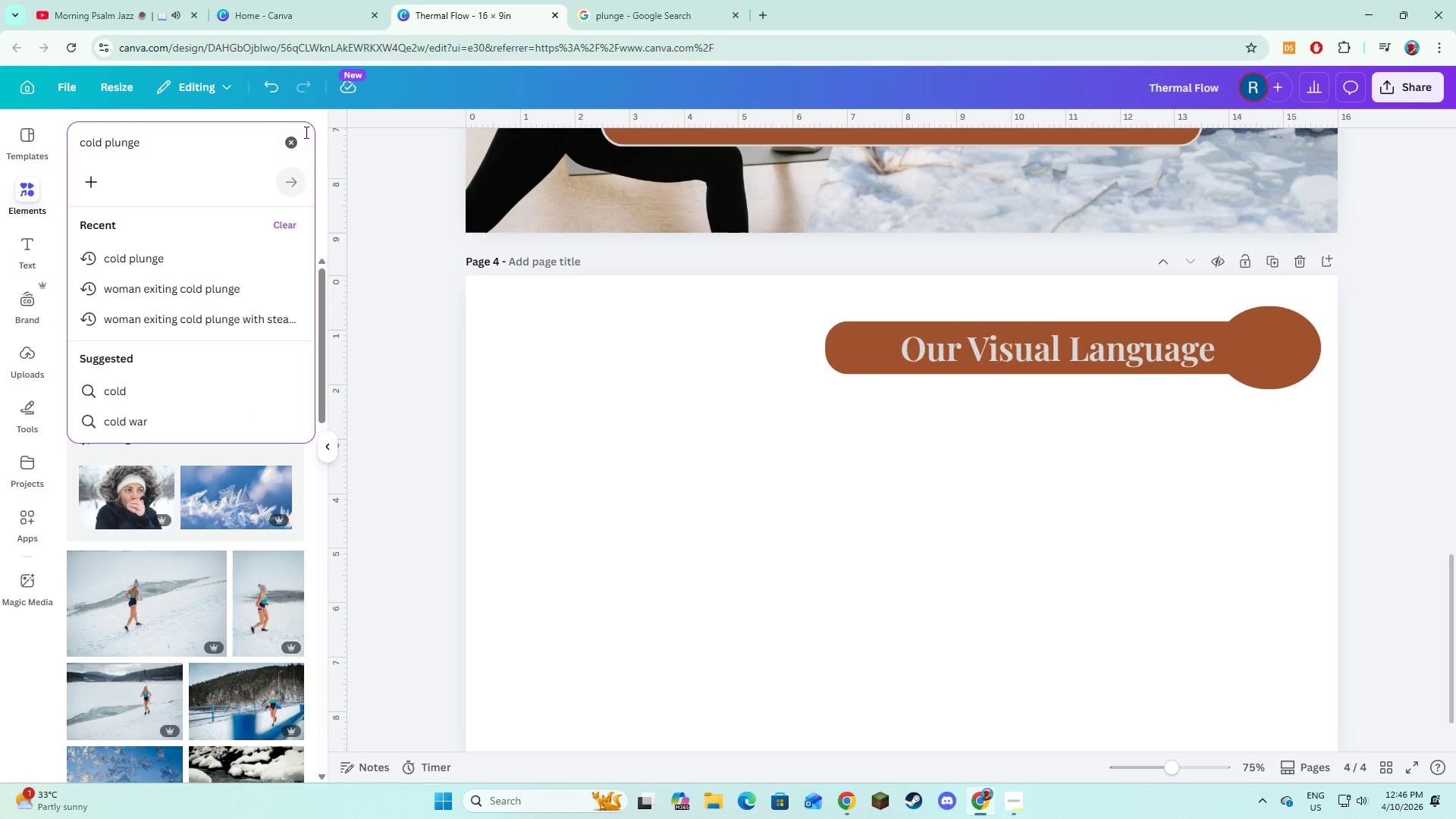 
left_click([305, 132])
 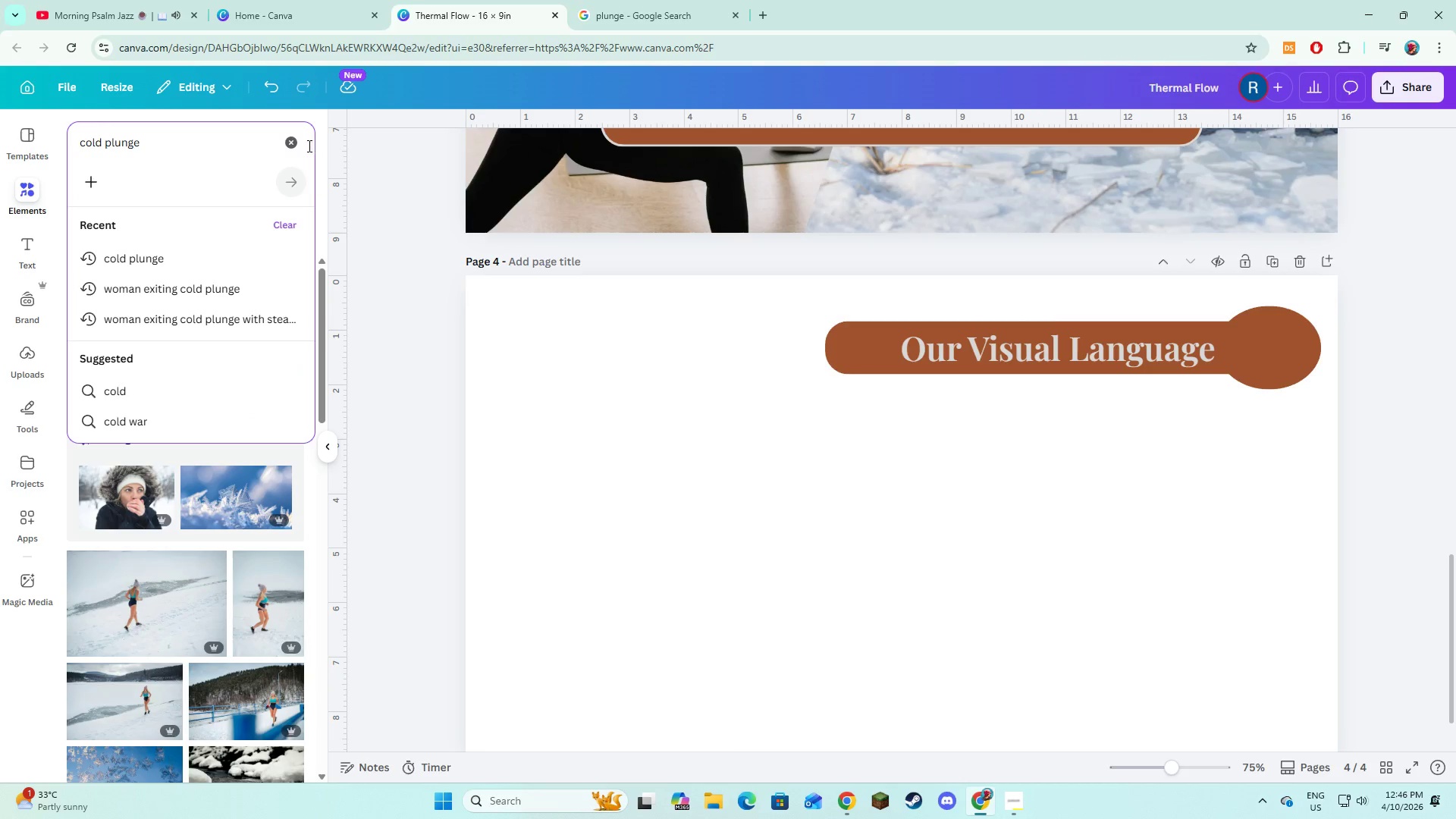 
left_click([297, 140])
 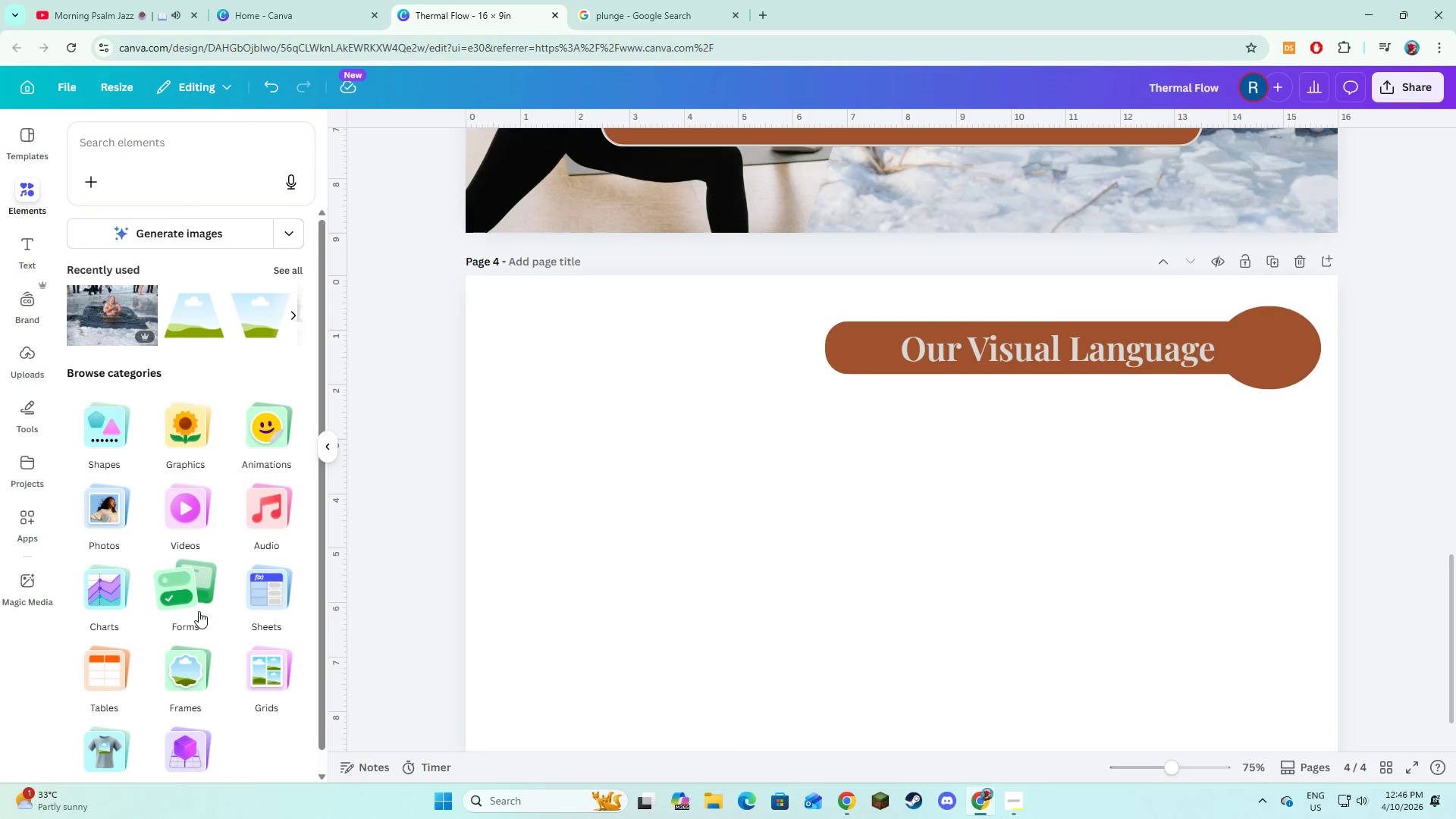 
left_click([190, 655])
 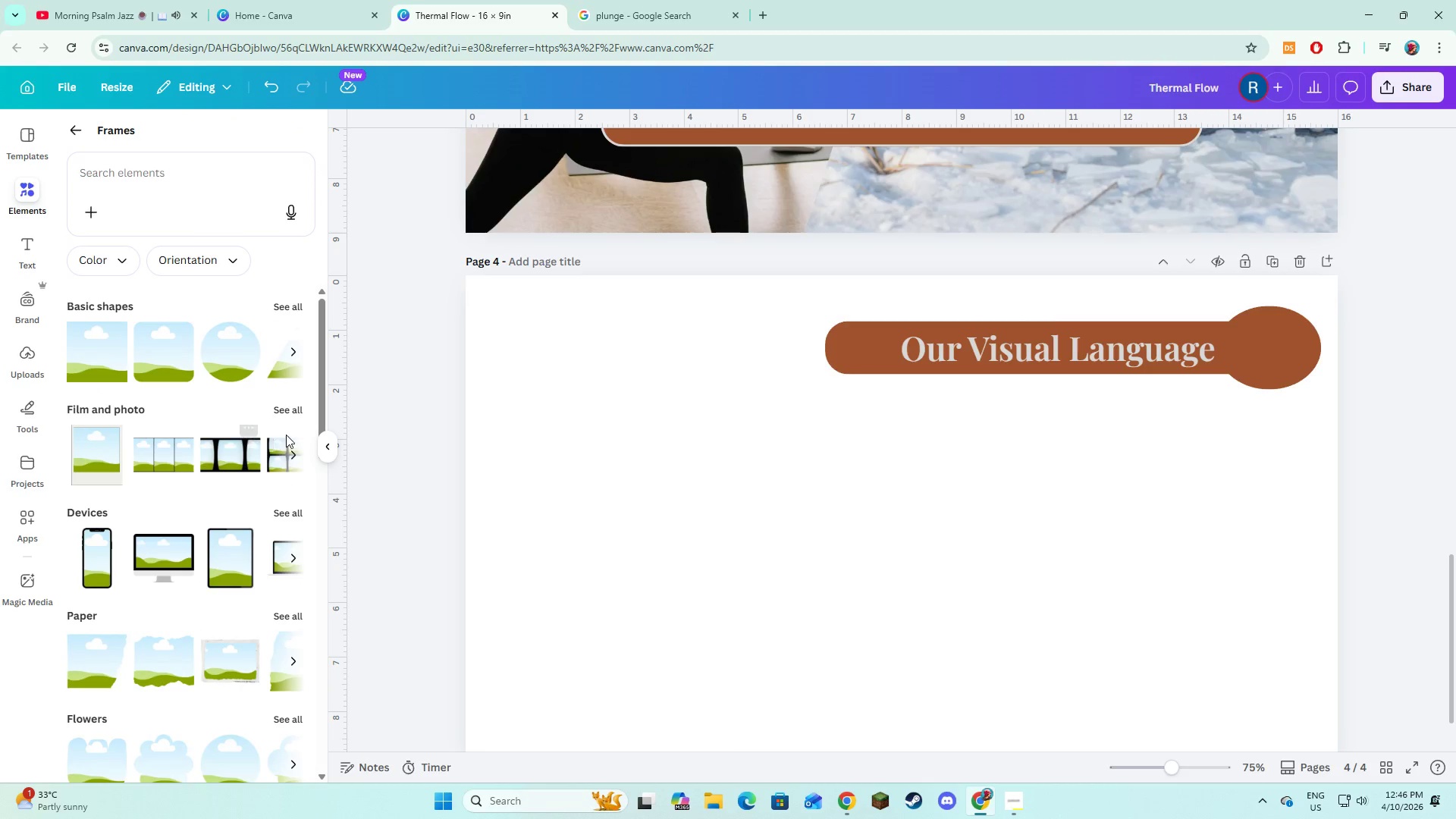 
left_click([297, 309])
 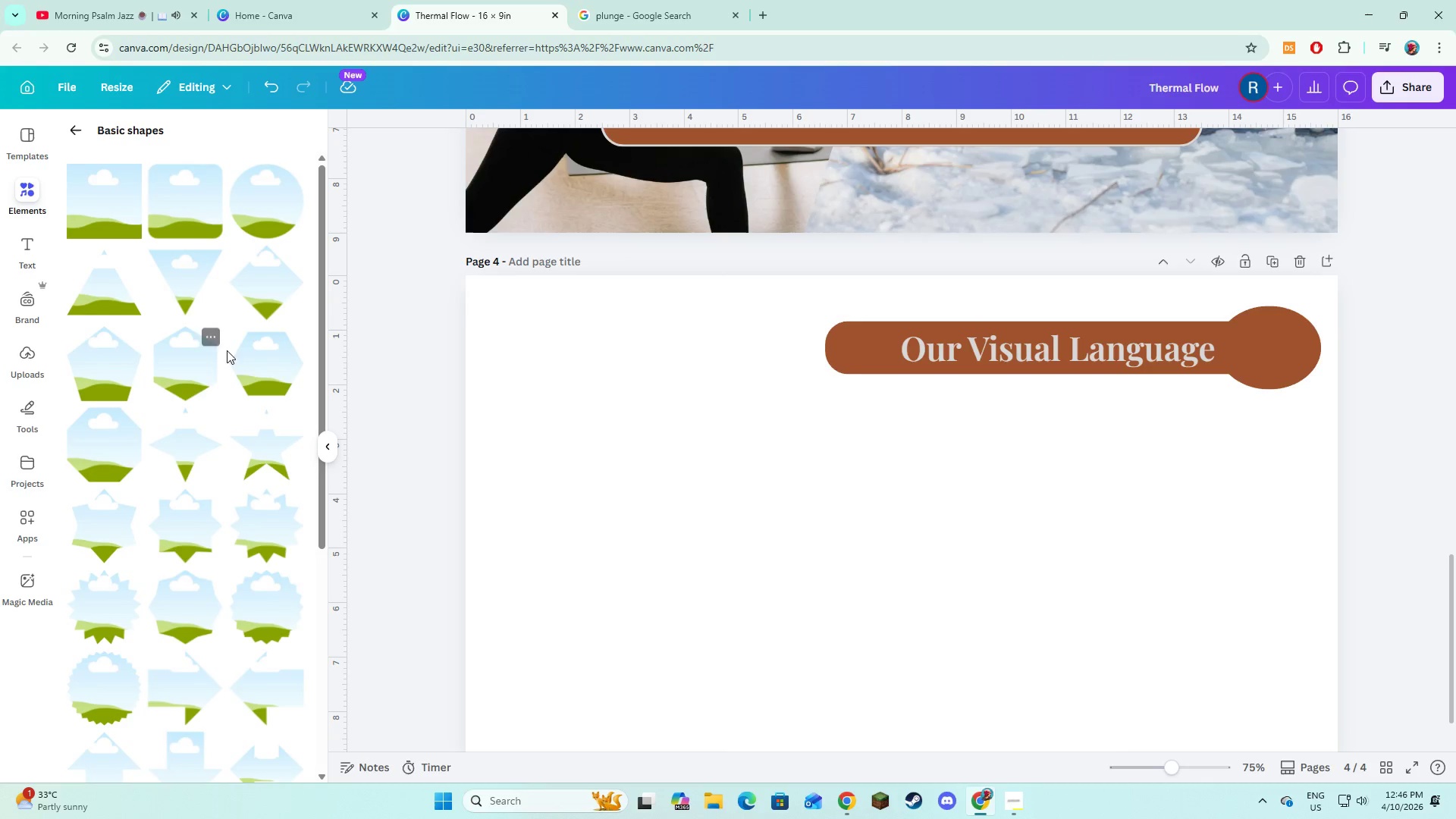 
left_click([262, 381])
 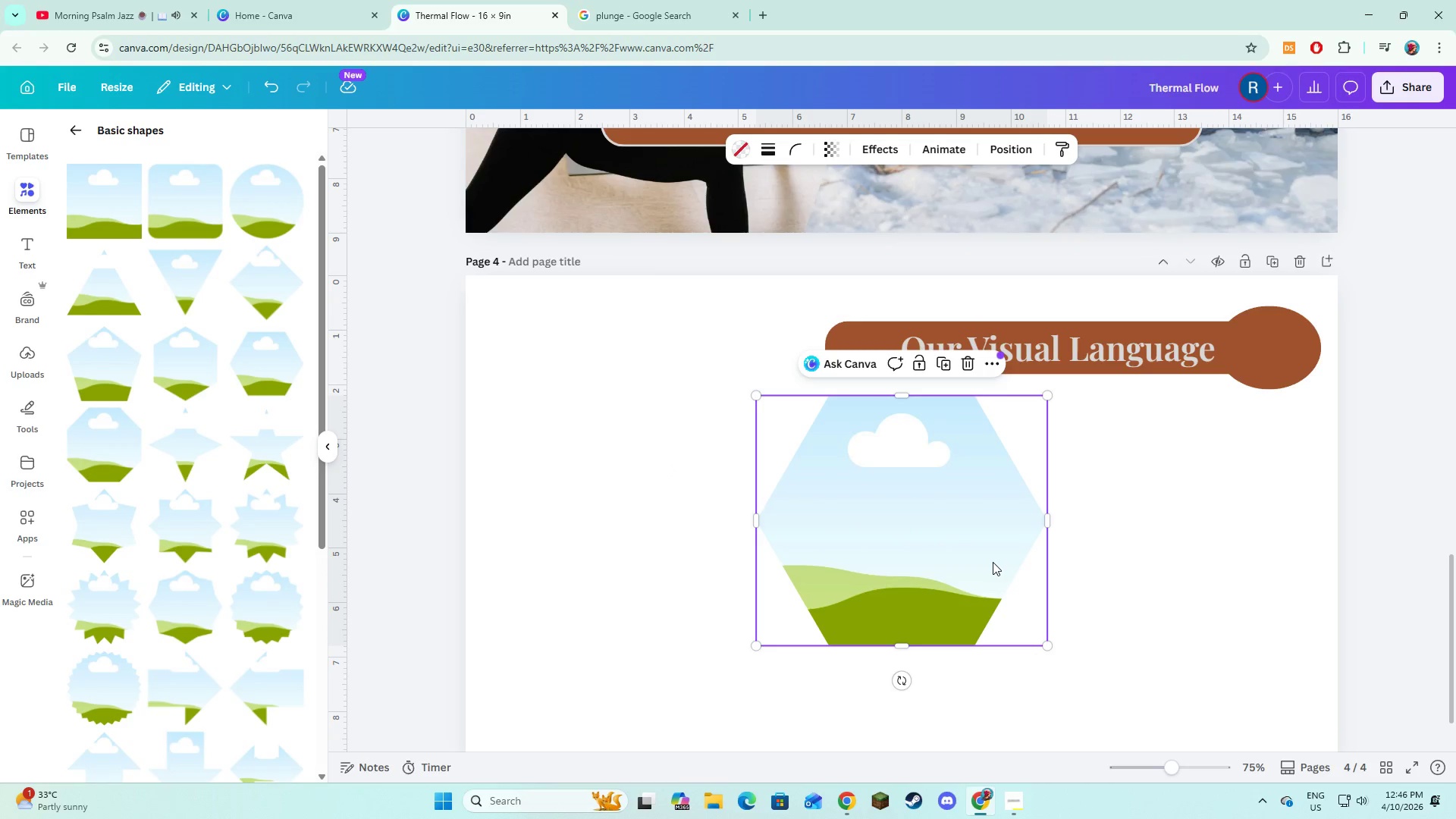 
left_click_drag(start_coordinate=[991, 583], to_coordinate=[991, 609])
 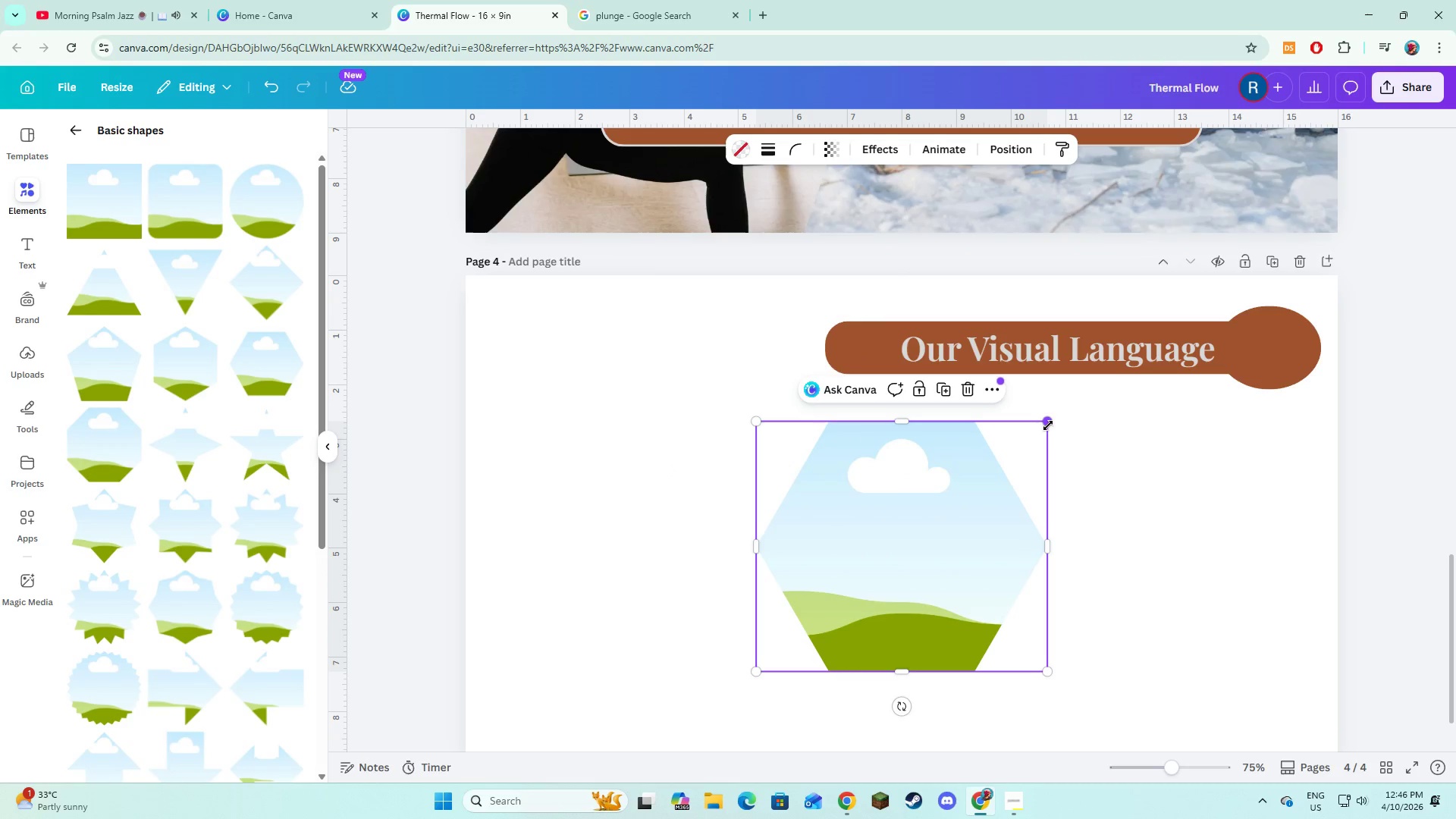 
left_click_drag(start_coordinate=[1048, 425], to_coordinate=[981, 545])
 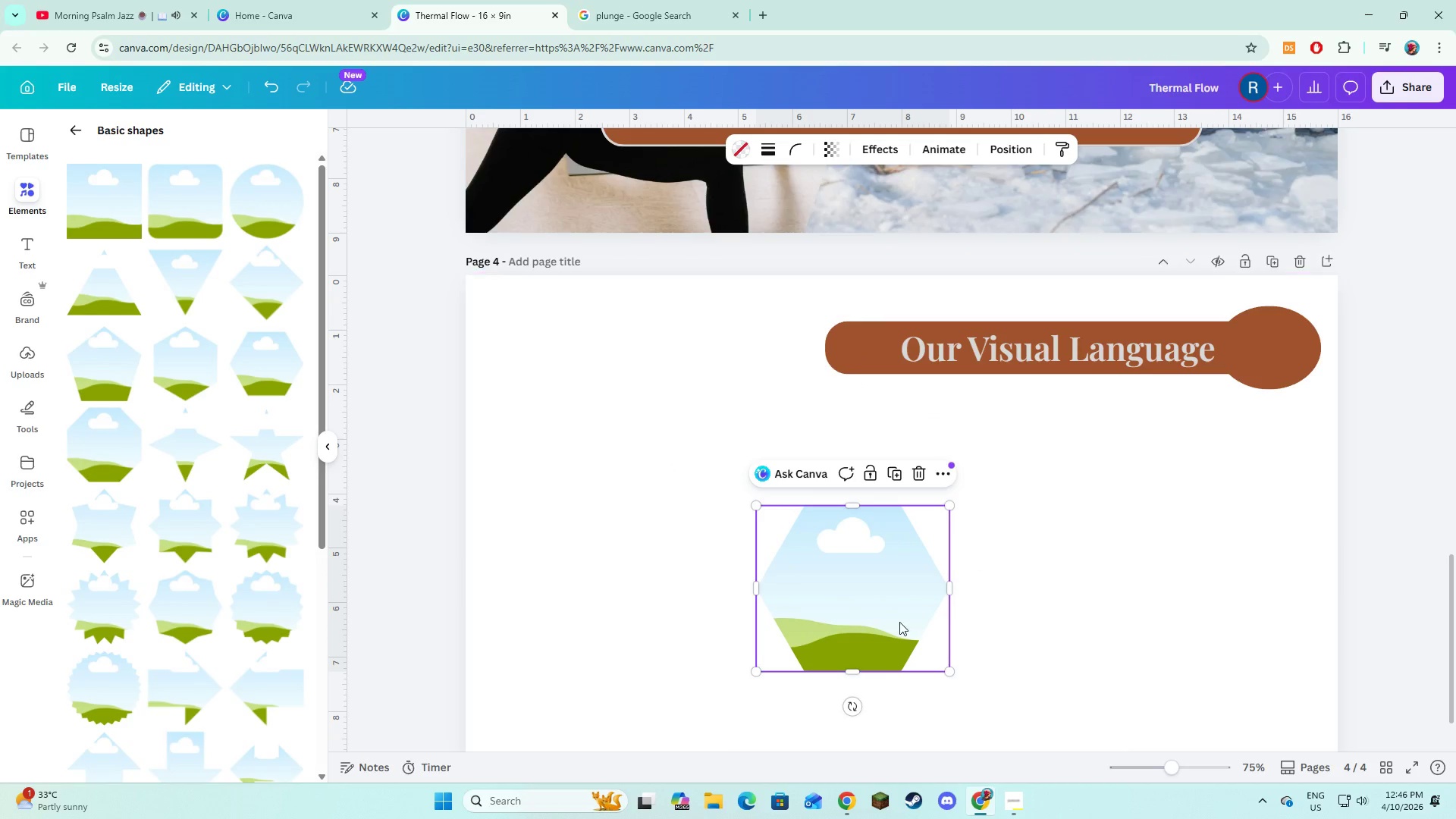 
left_click_drag(start_coordinate=[899, 622], to_coordinate=[941, 607])
 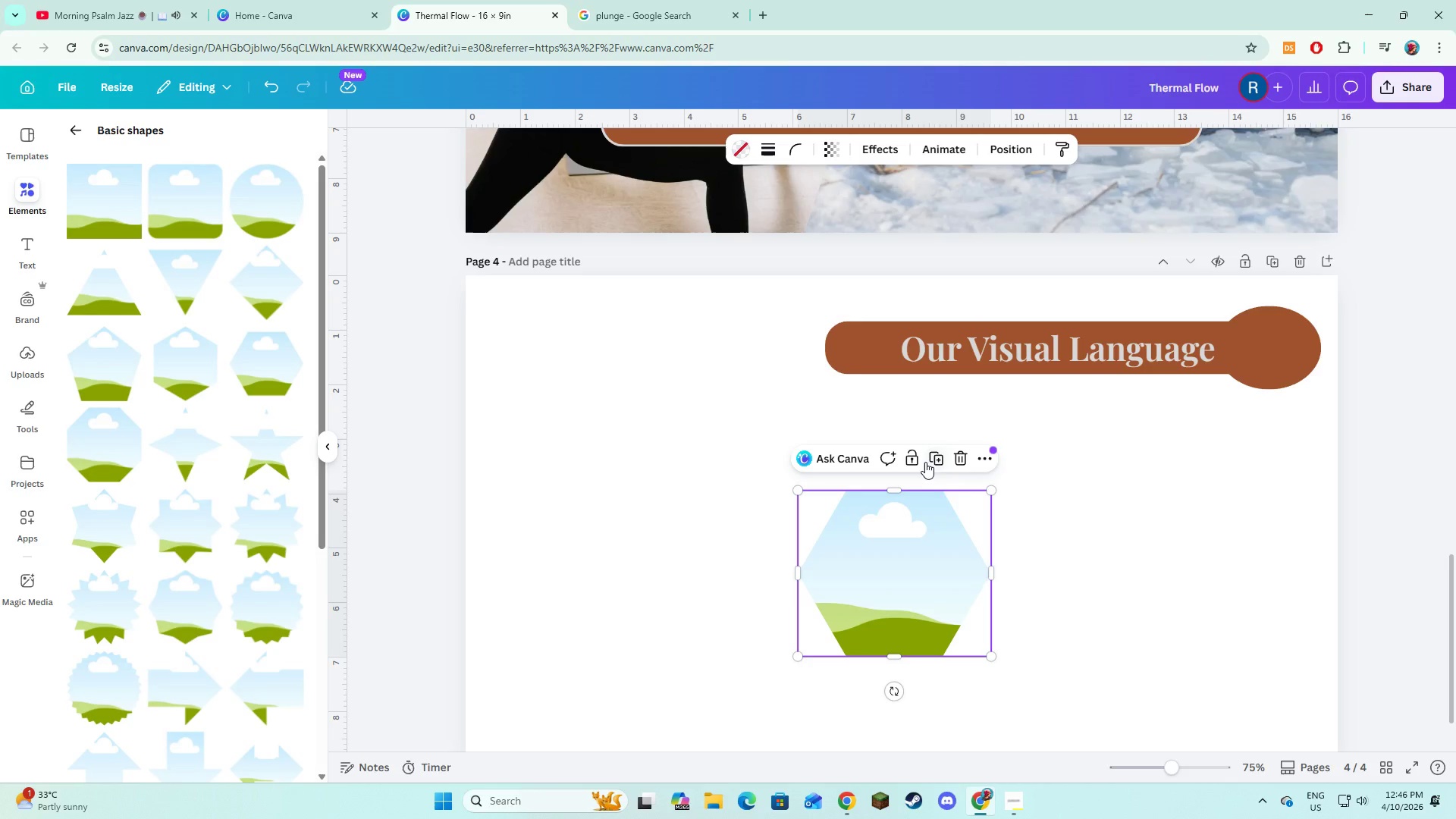 
left_click([929, 456])
 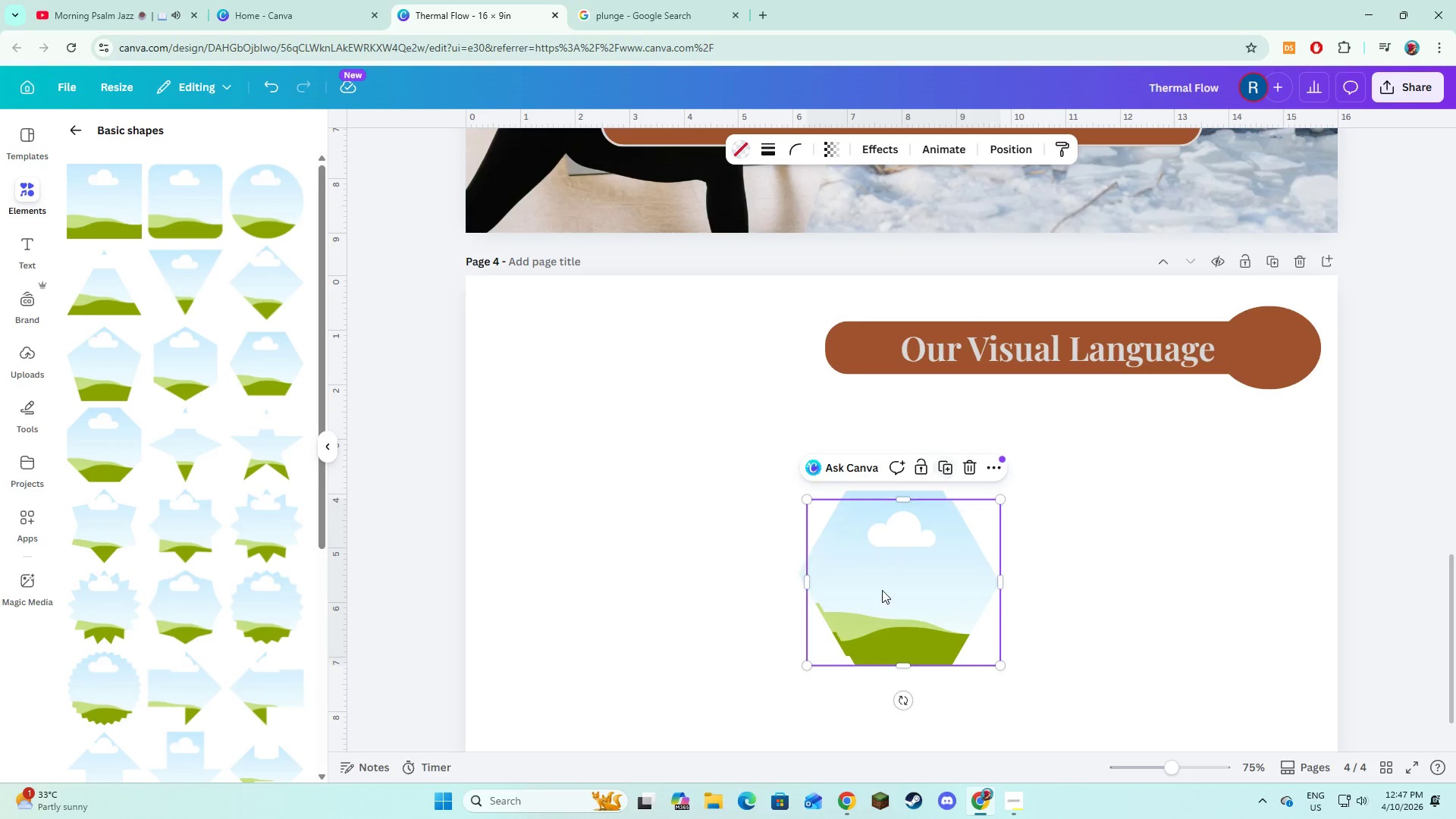 
left_click_drag(start_coordinate=[882, 590], to_coordinate=[1021, 498])
 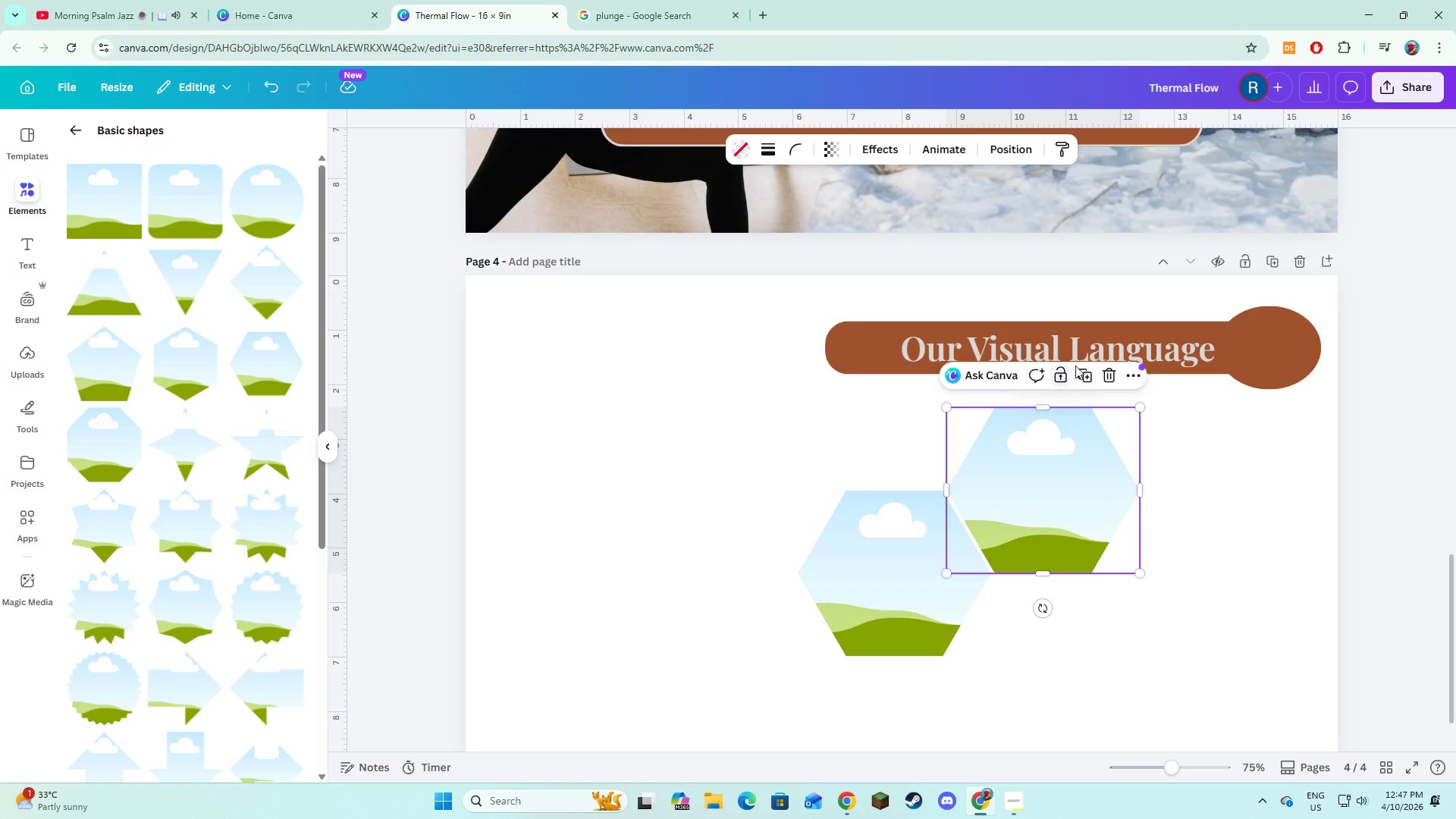 
left_click([1080, 369])
 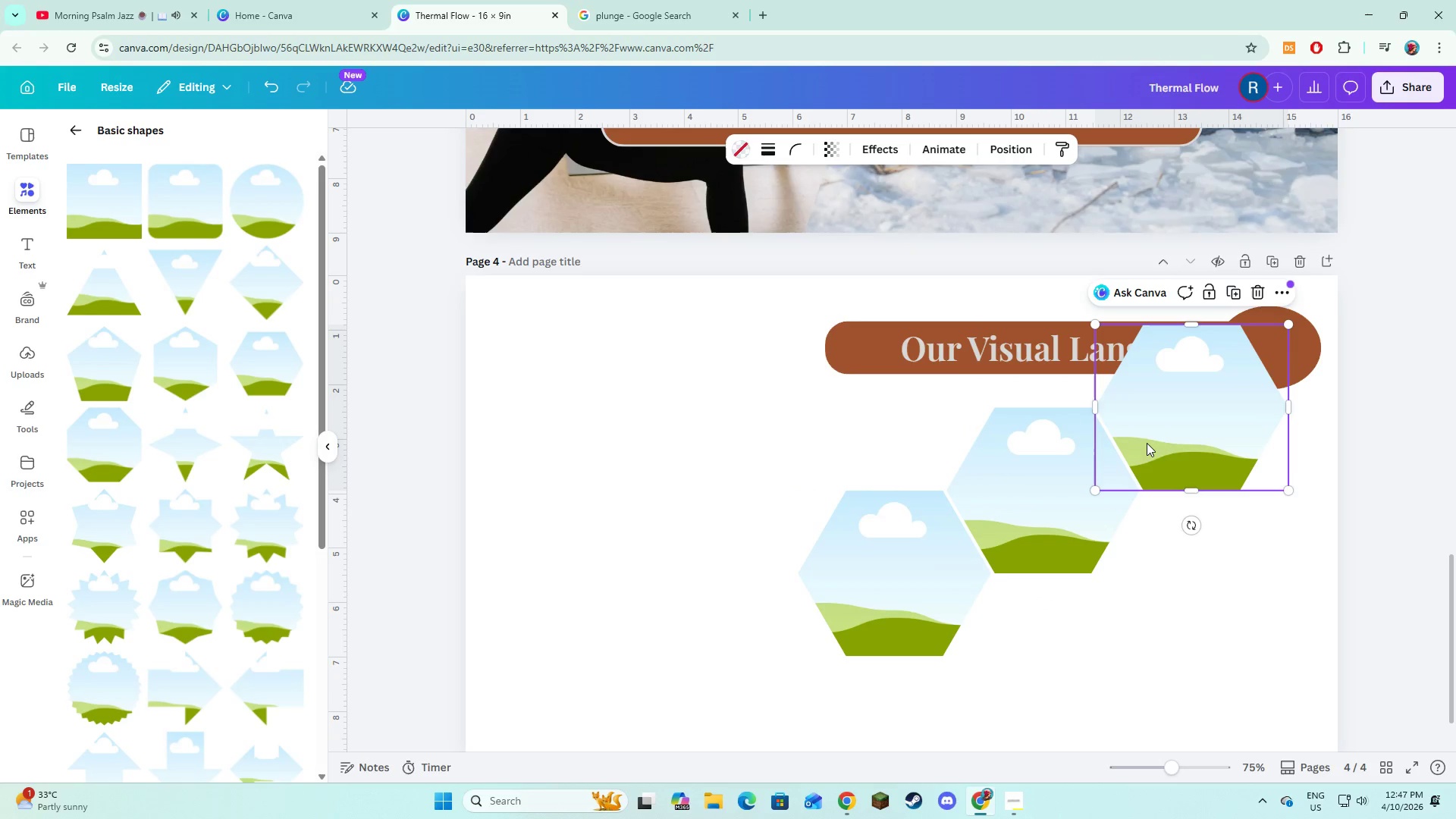 
left_click_drag(start_coordinate=[1148, 441], to_coordinate=[994, 698])
 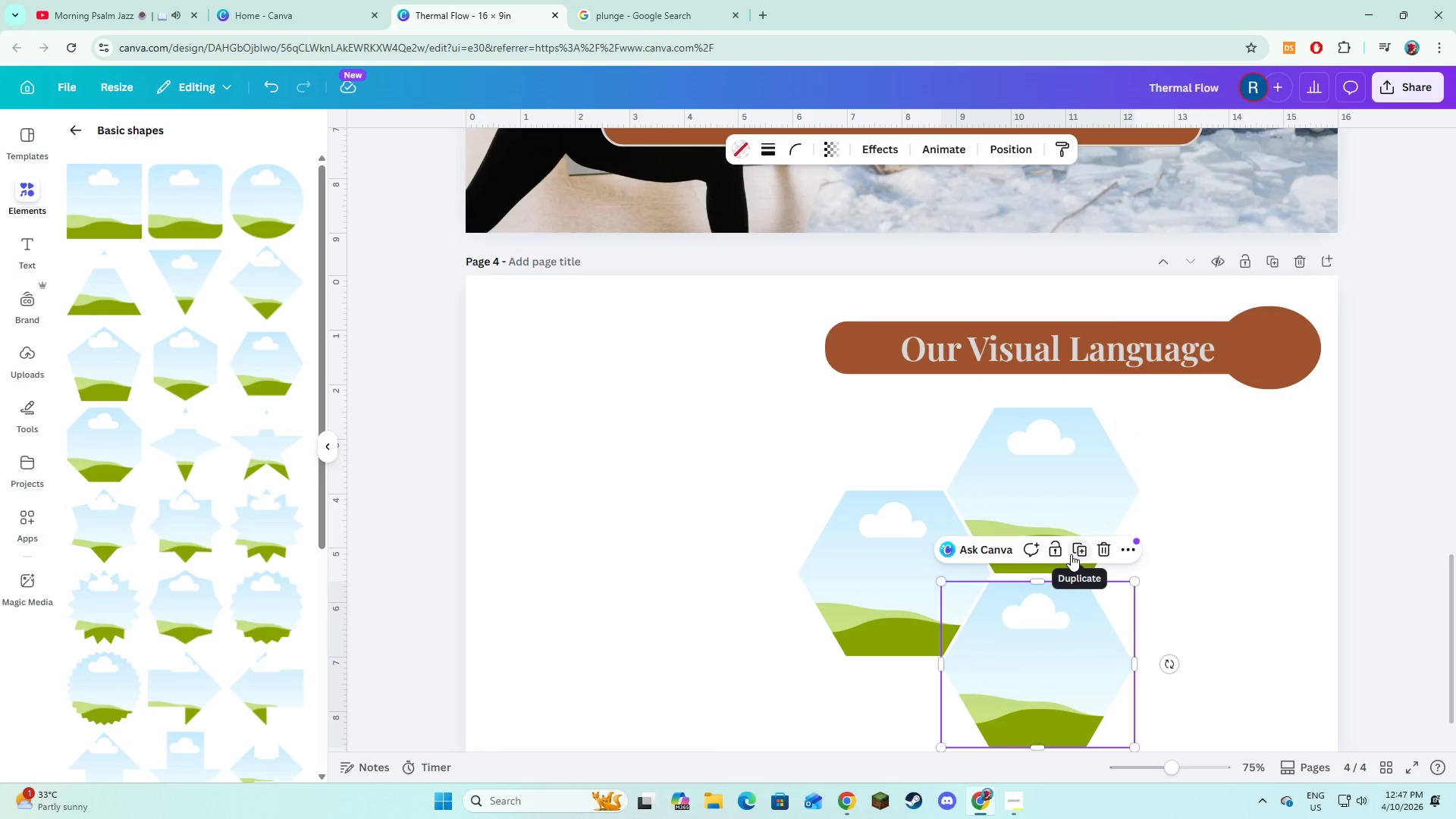 
left_click([1072, 551])
 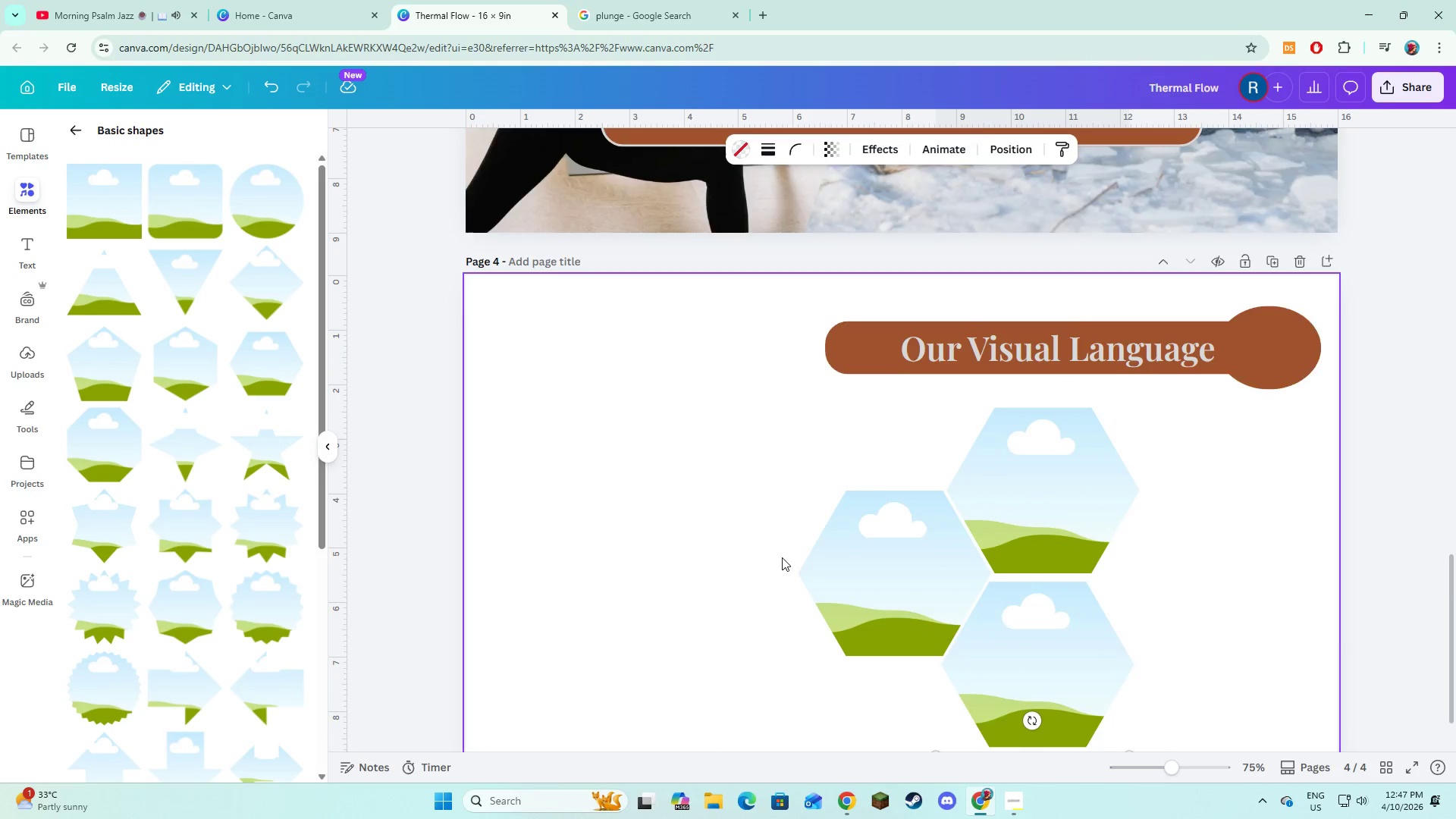 
scroll: coordinate [781, 558], scroll_direction: down, amount: 2.0
 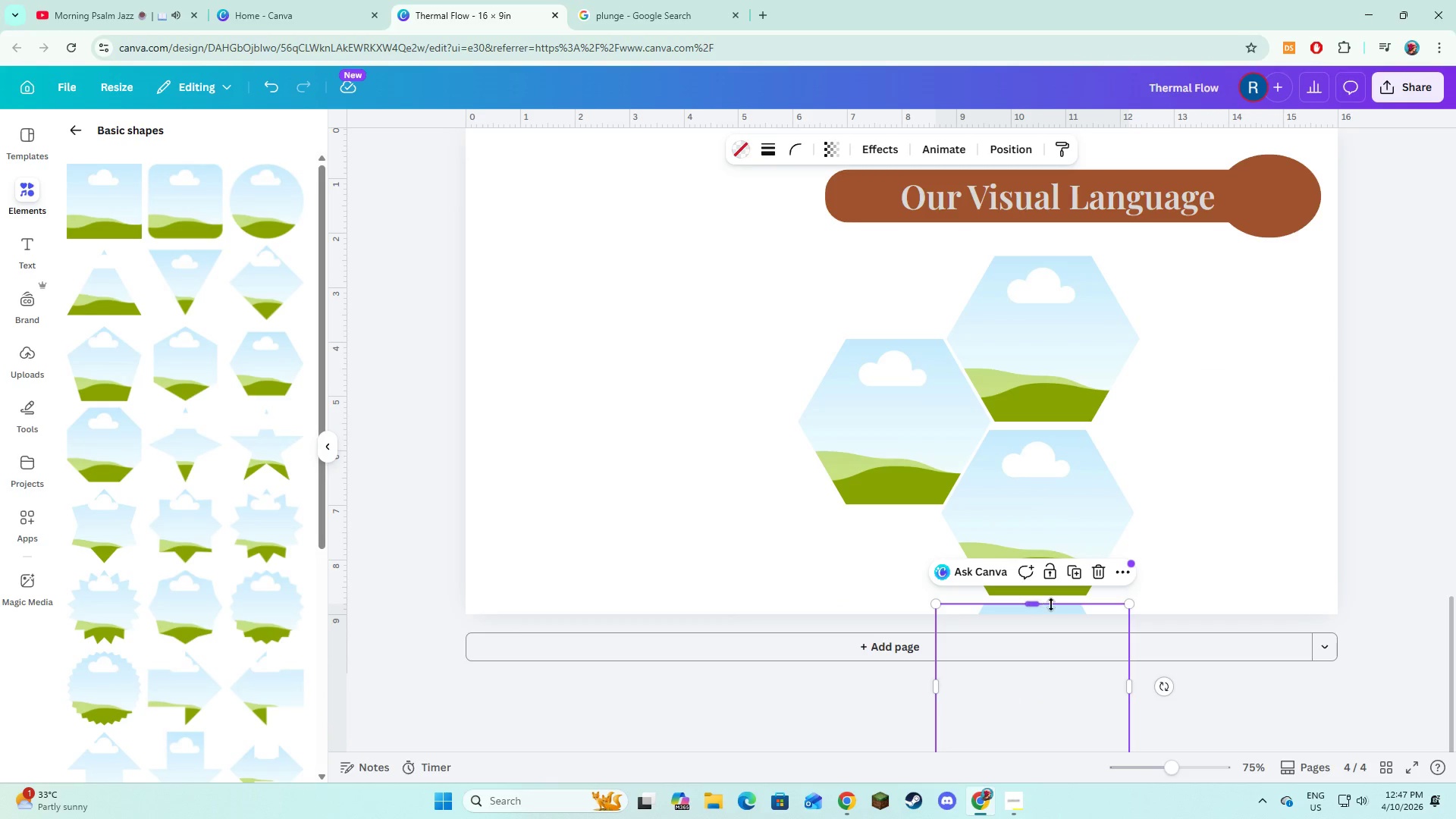 
left_click_drag(start_coordinate=[1055, 611], to_coordinate=[766, 336])
 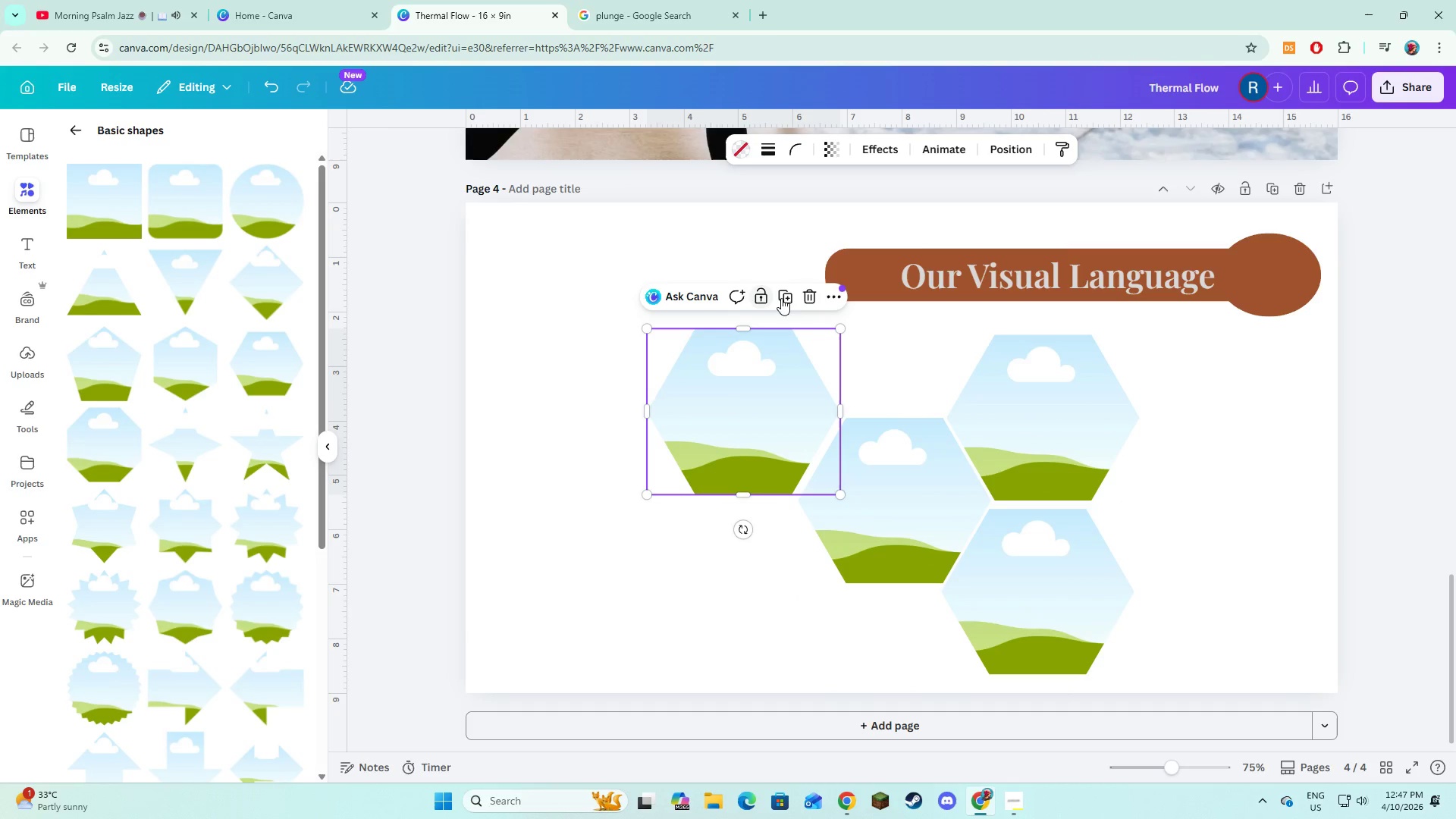 
left_click([781, 298])
 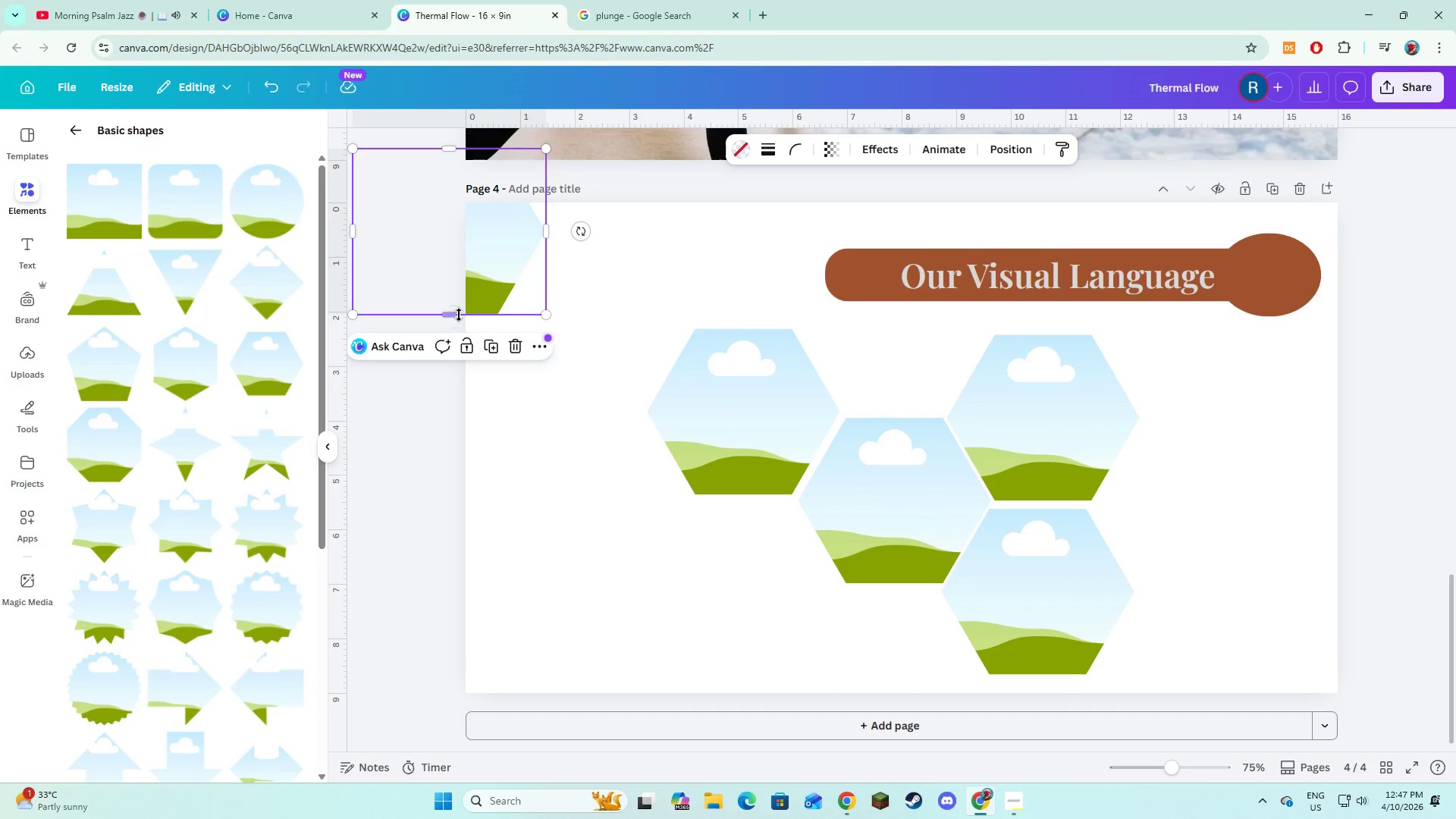 
left_click_drag(start_coordinate=[488, 284], to_coordinate=[786, 637])
 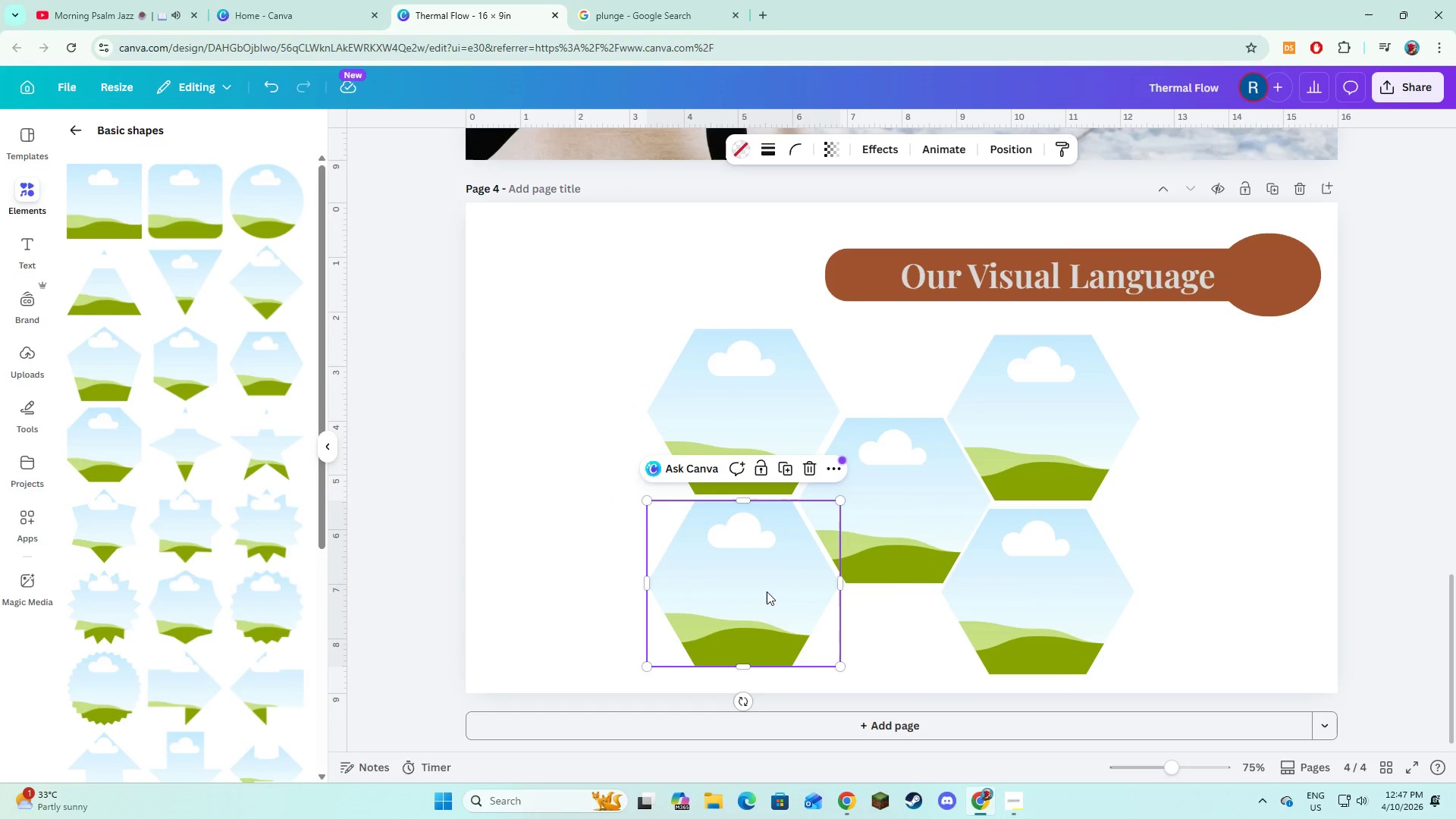 
left_click_drag(start_coordinate=[766, 592], to_coordinate=[771, 590])
 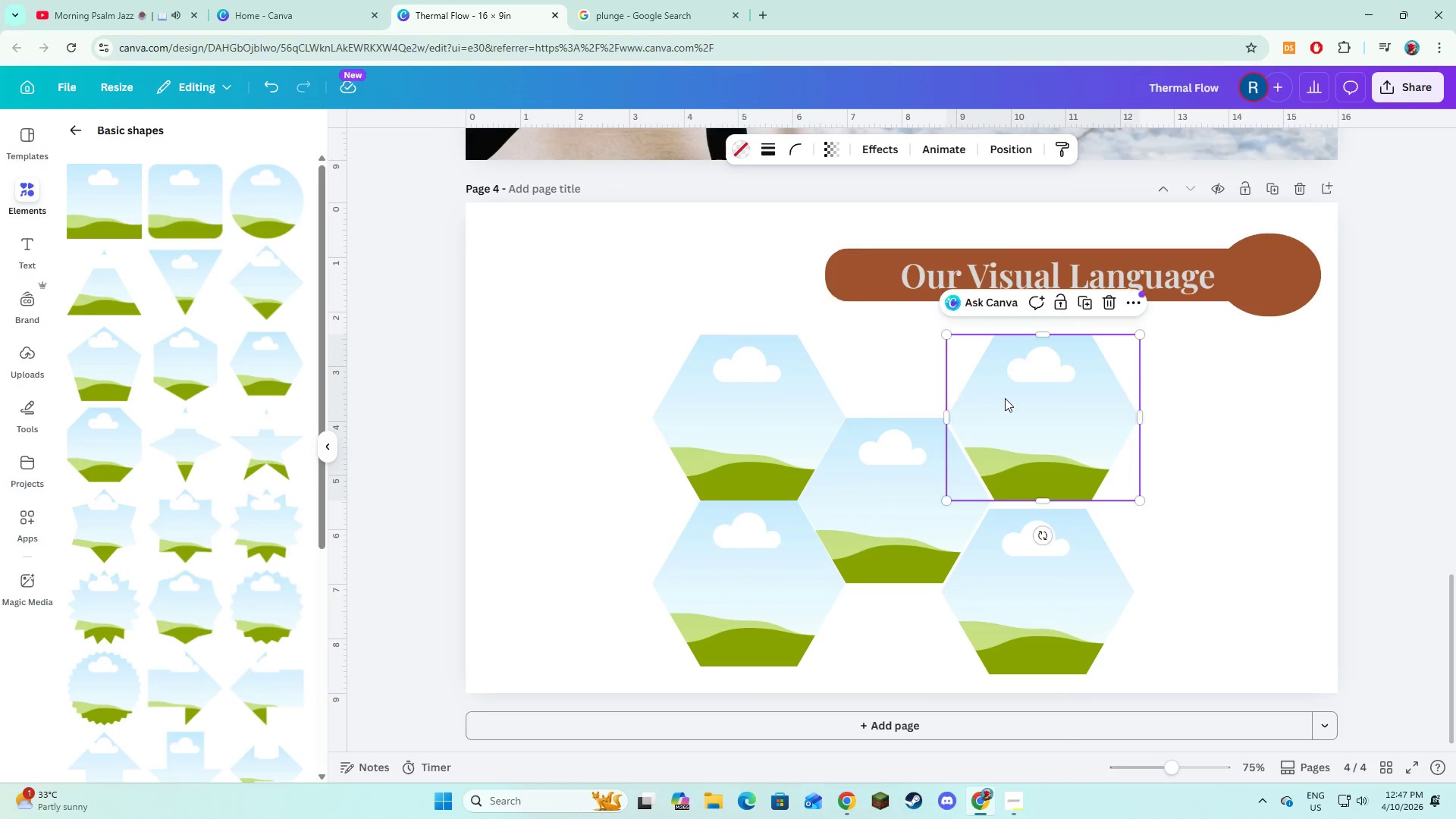 
wait(5.91)
 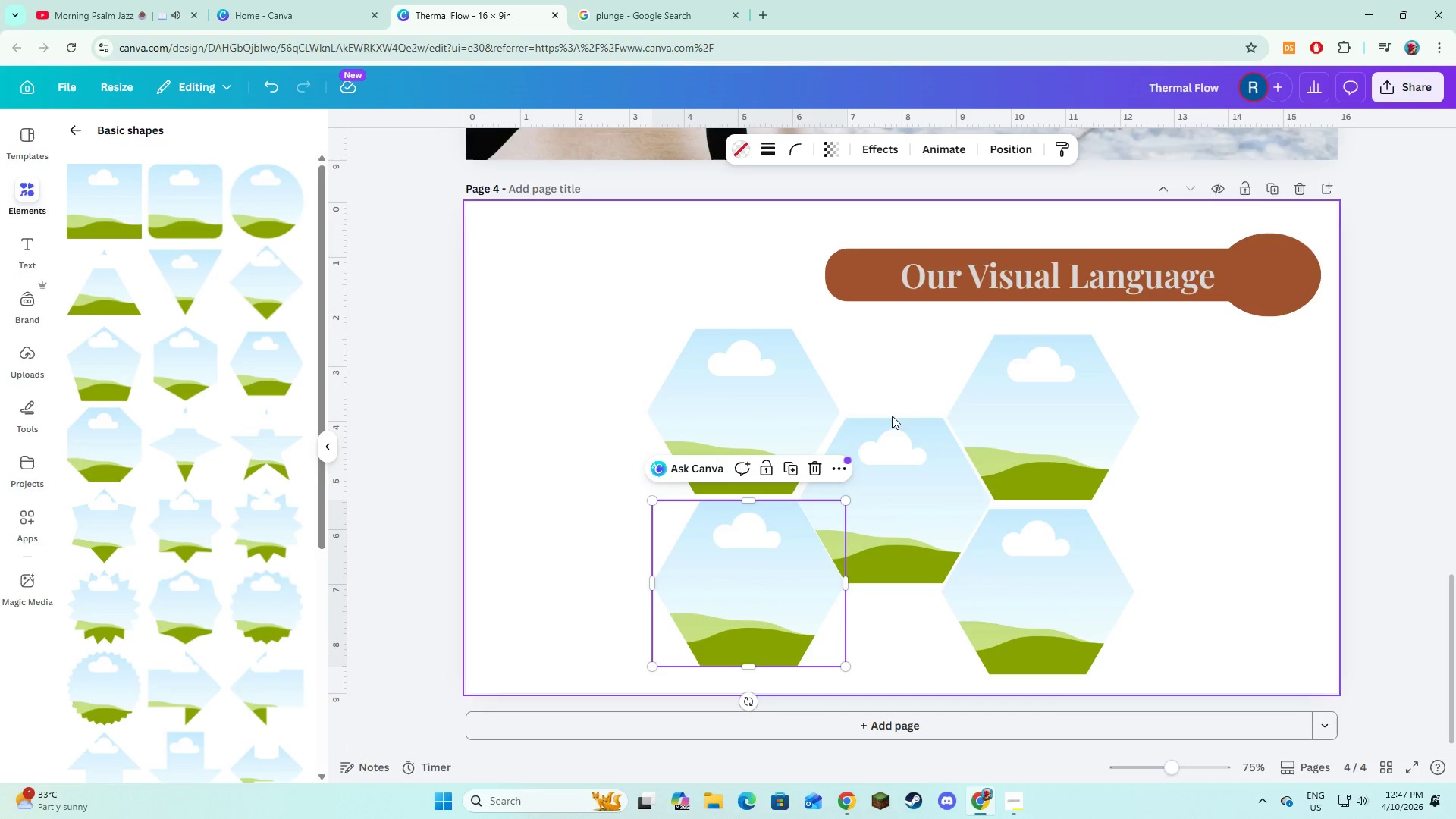 
left_click_drag(start_coordinate=[1062, 569], to_coordinate=[1061, 557])
 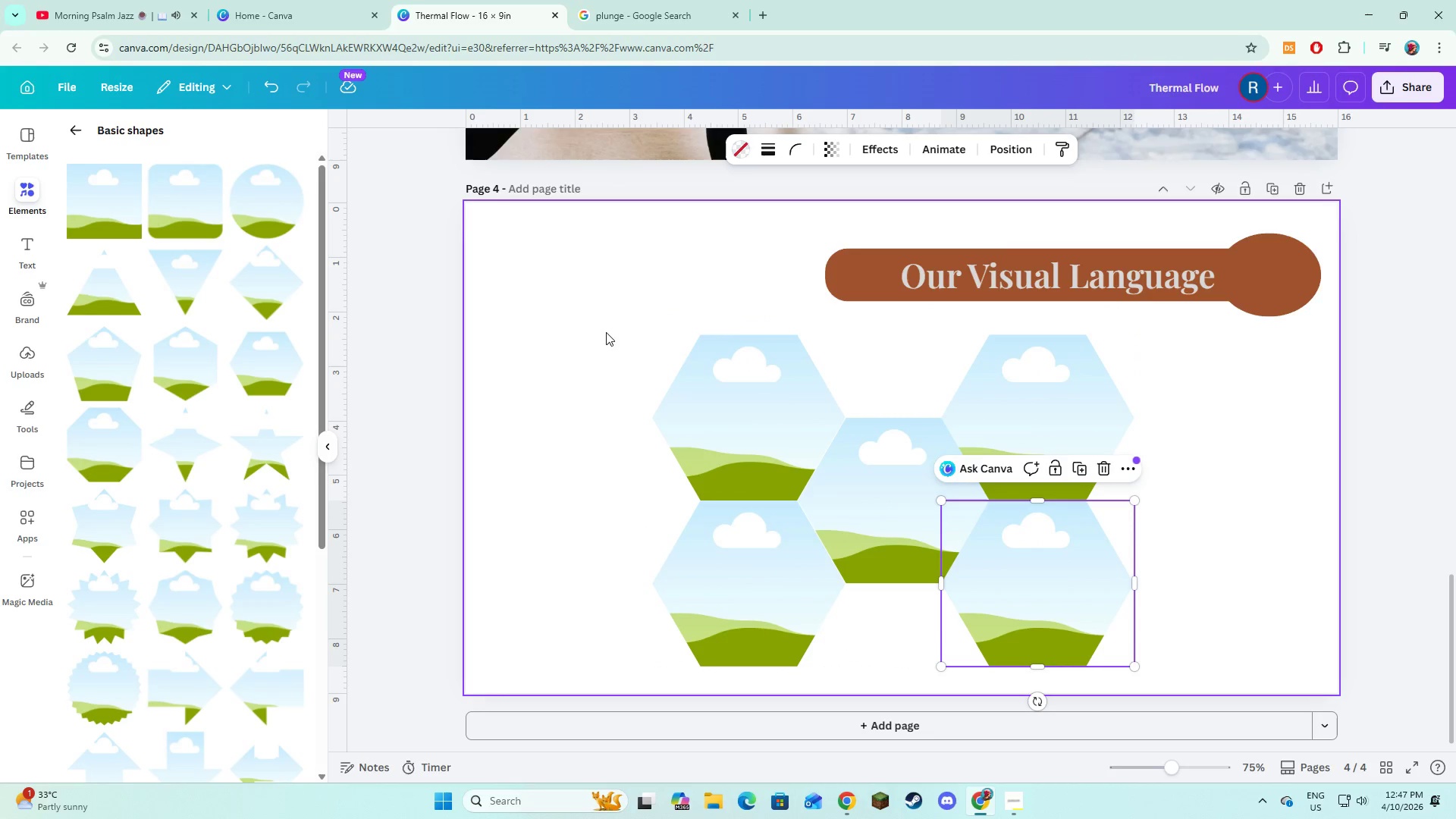 
left_click_drag(start_coordinate=[607, 332], to_coordinate=[1103, 606])
 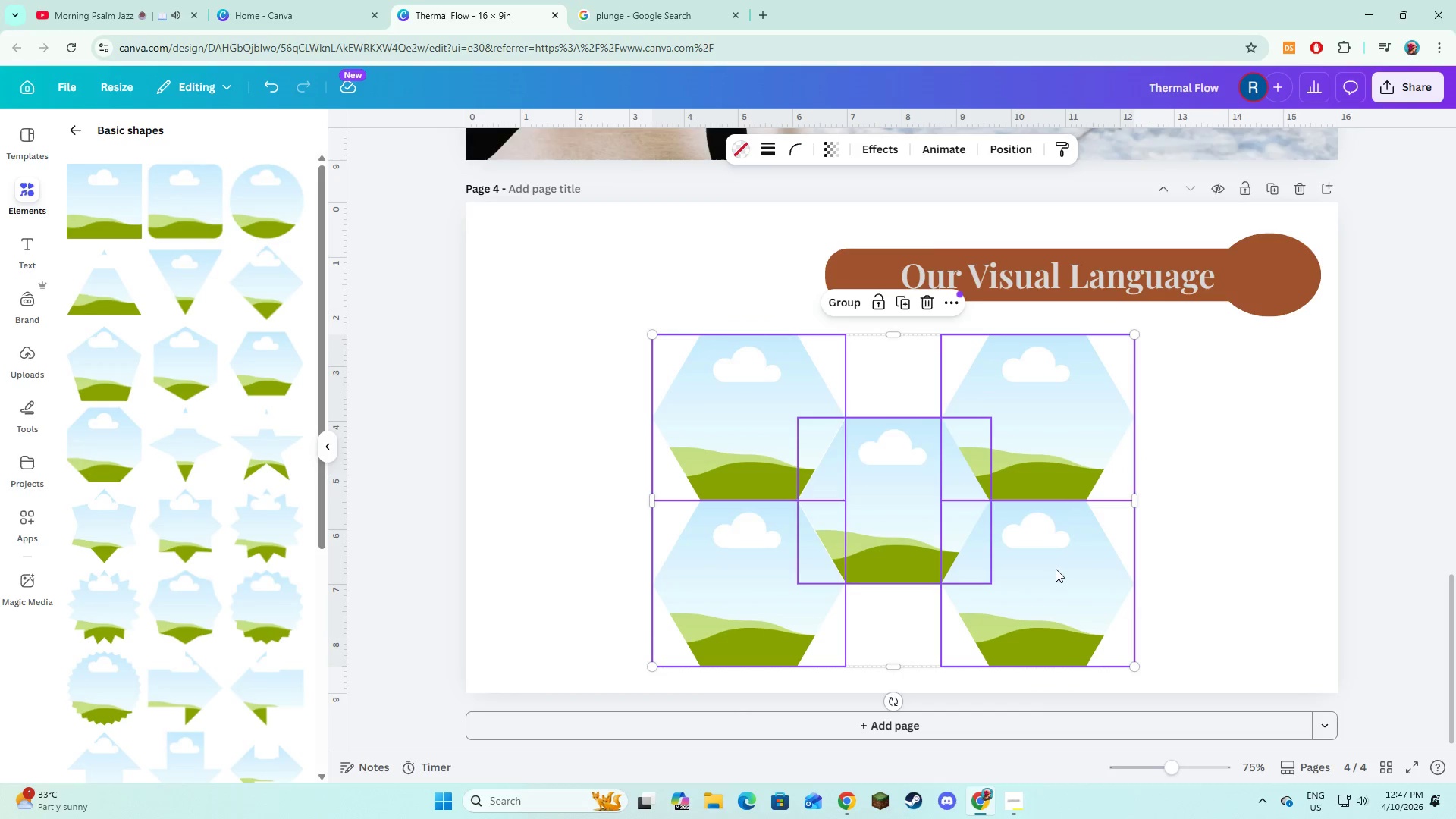 
left_click_drag(start_coordinate=[1056, 569], to_coordinate=[915, 548])
 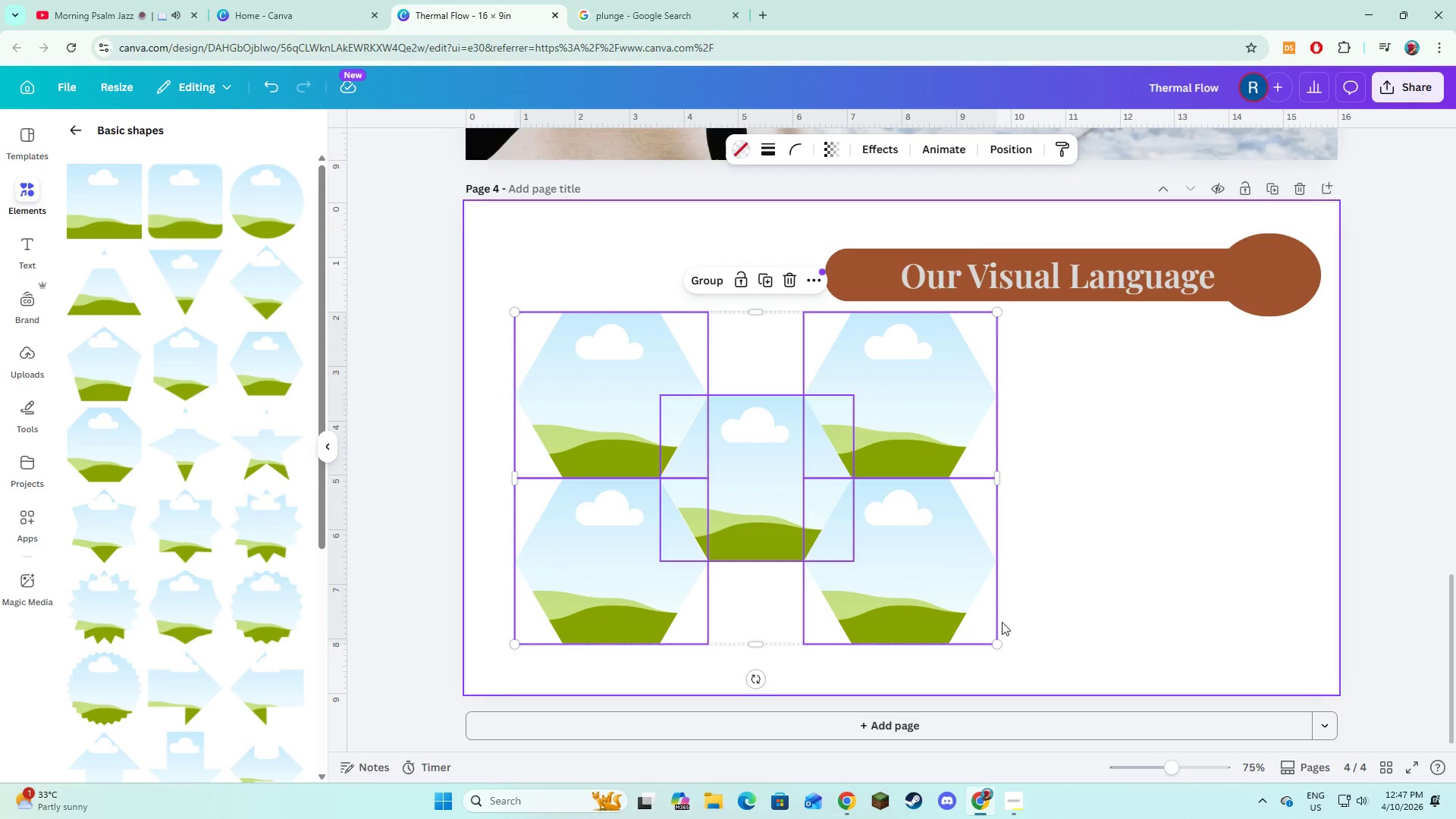 
left_click_drag(start_coordinate=[859, 549], to_coordinate=[997, 555])
 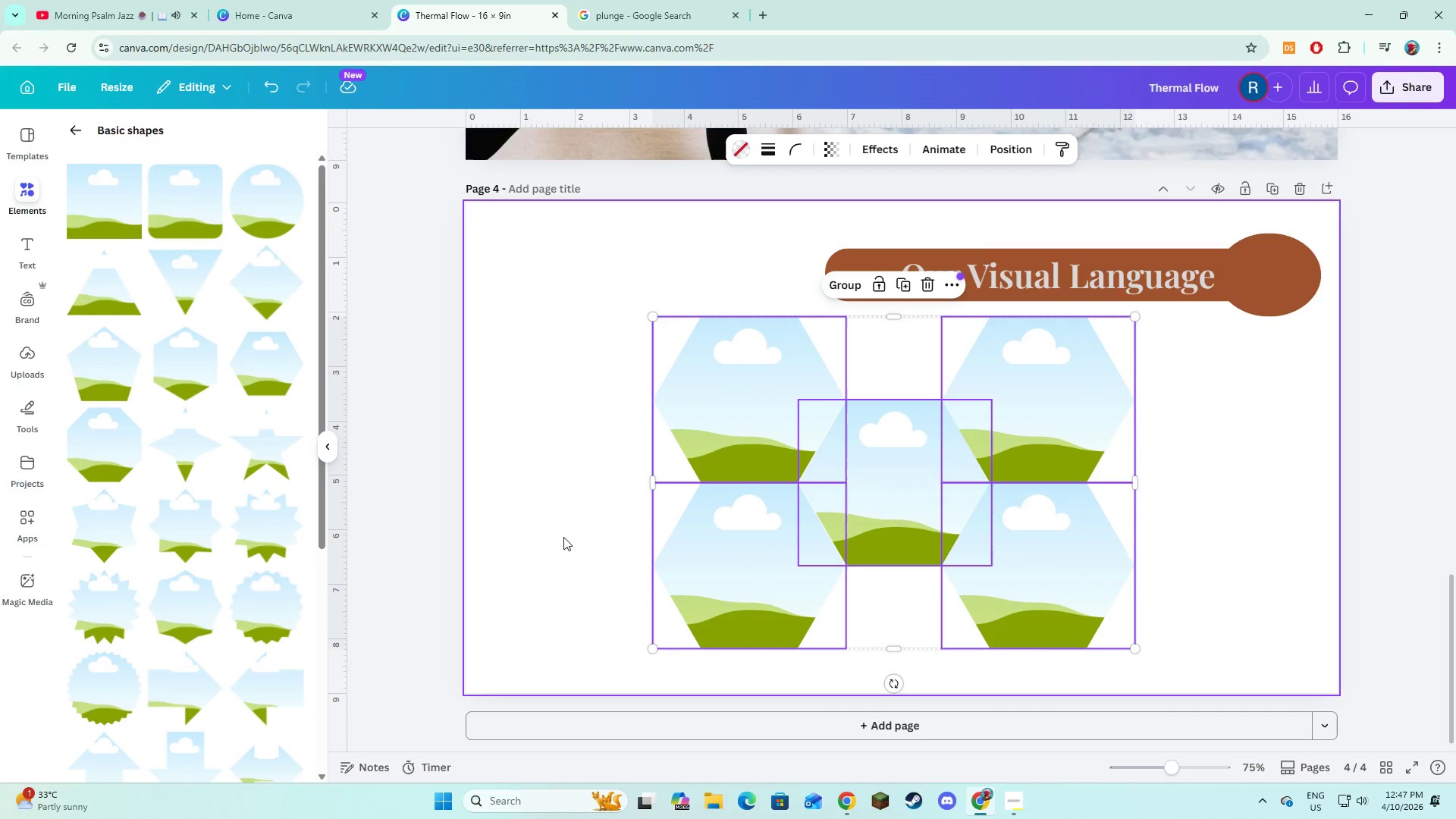 
left_click([563, 537])
 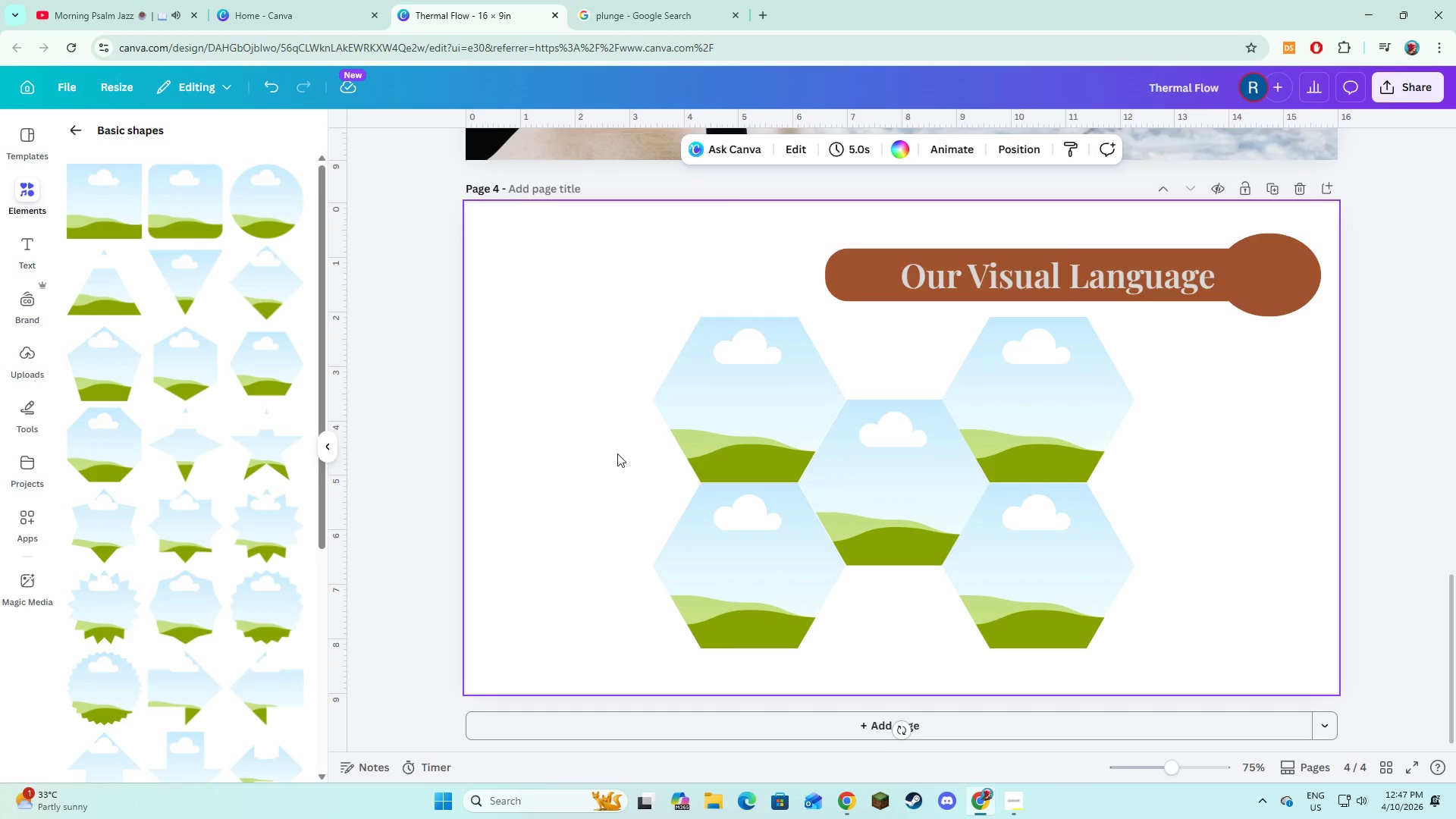 
left_click([609, 450])
 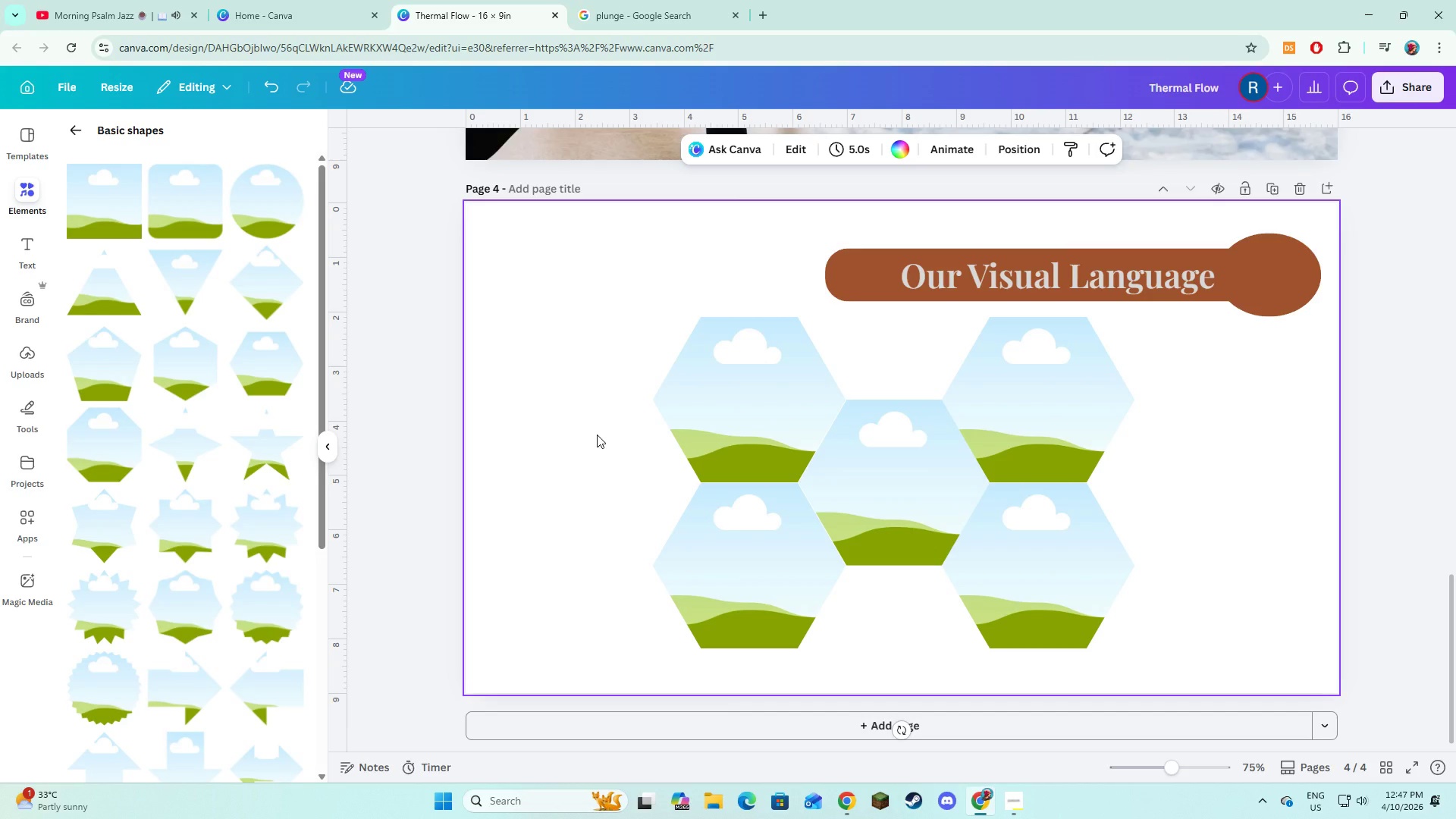 
wait(14.83)
 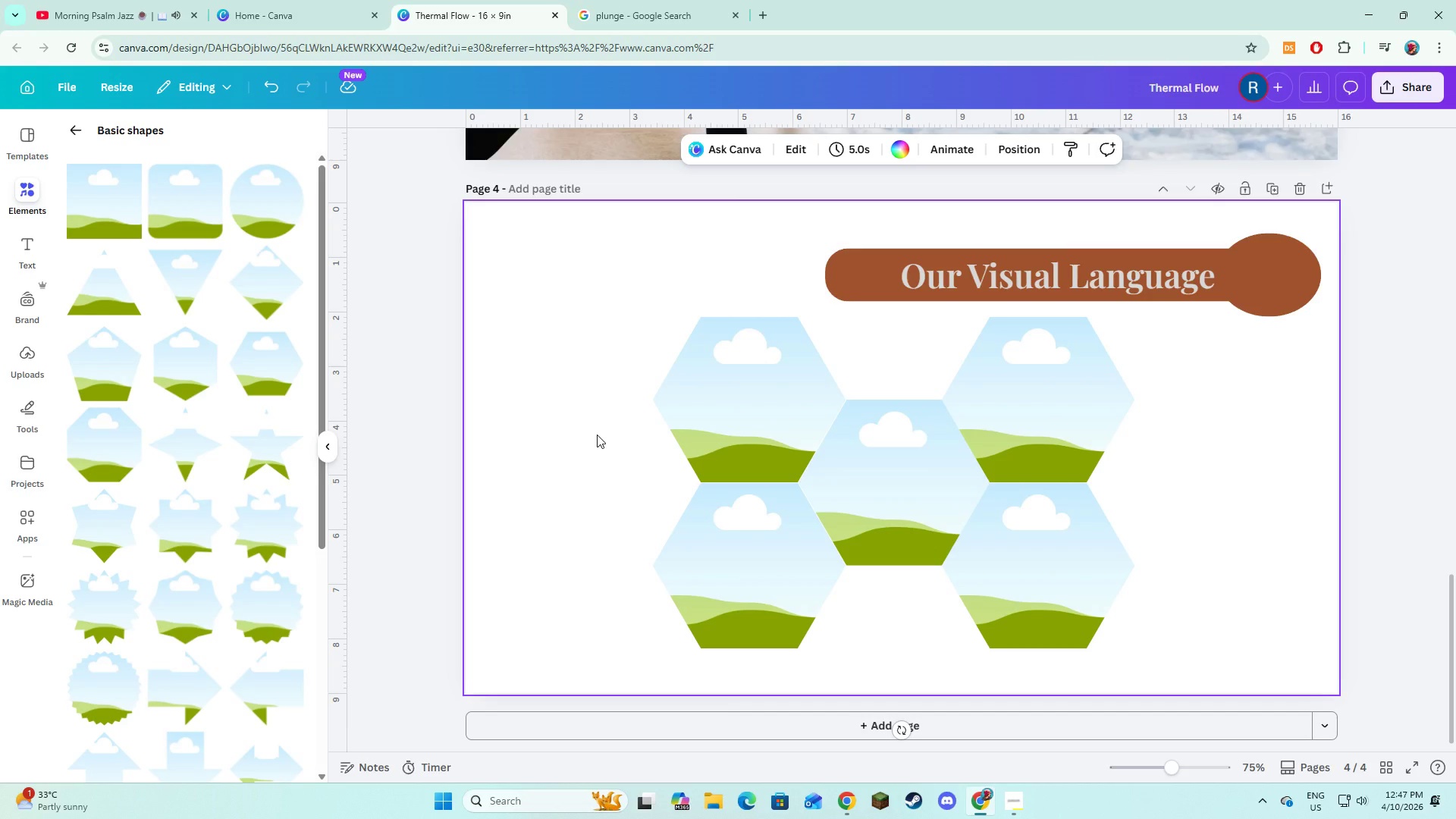 
left_click([83, 142])
 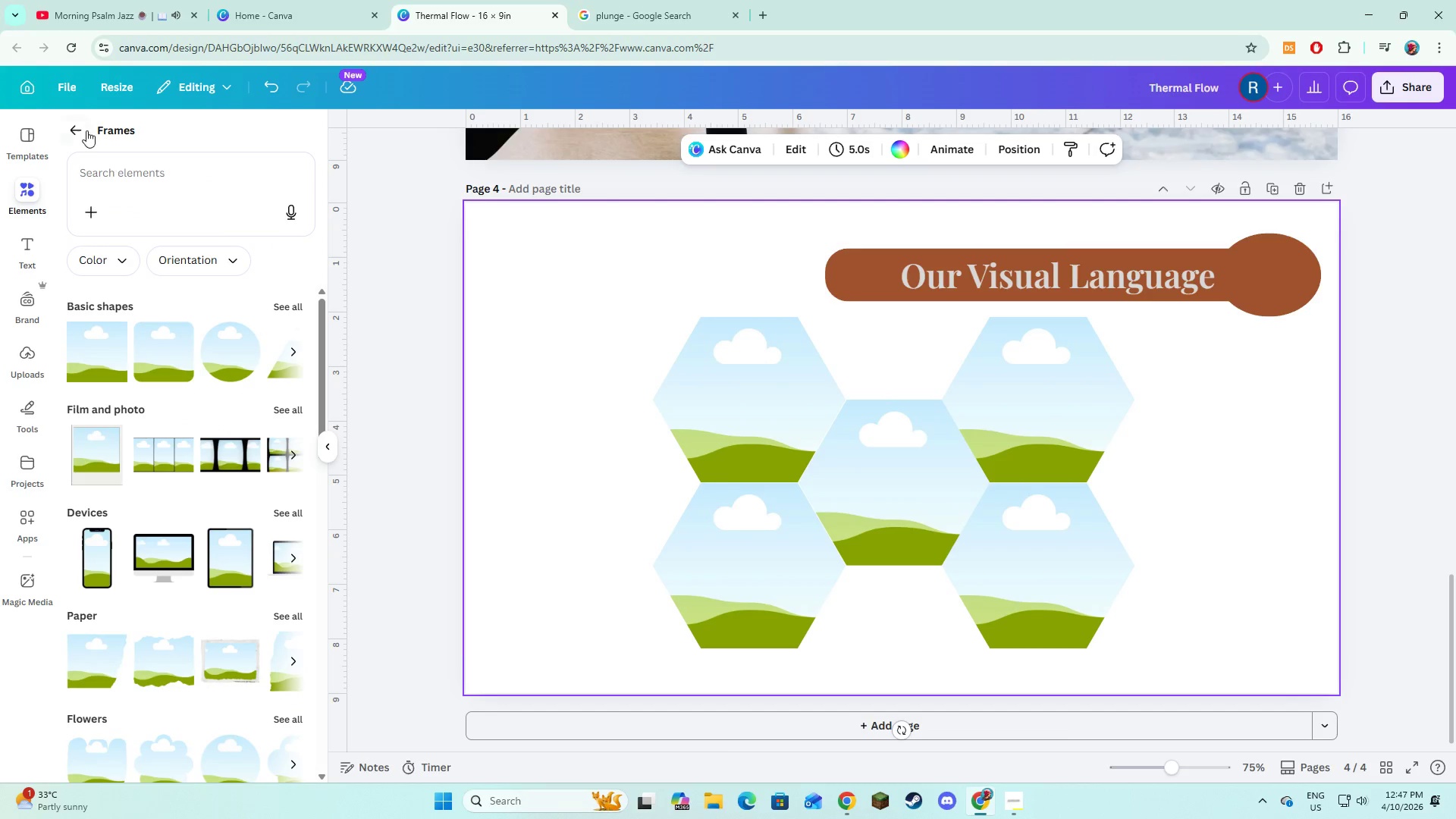 
left_click([83, 125])
 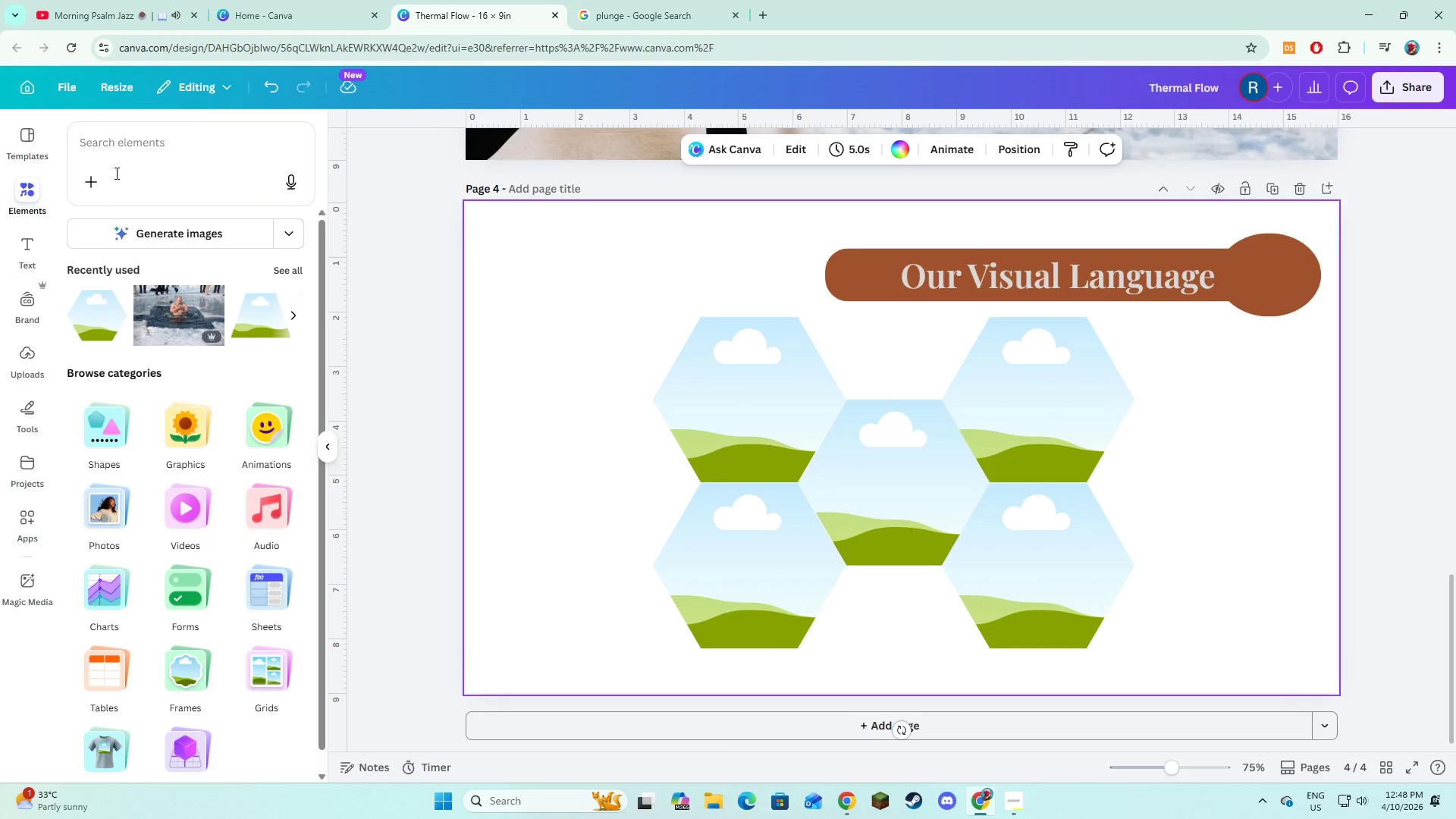 
left_click([116, 158])
 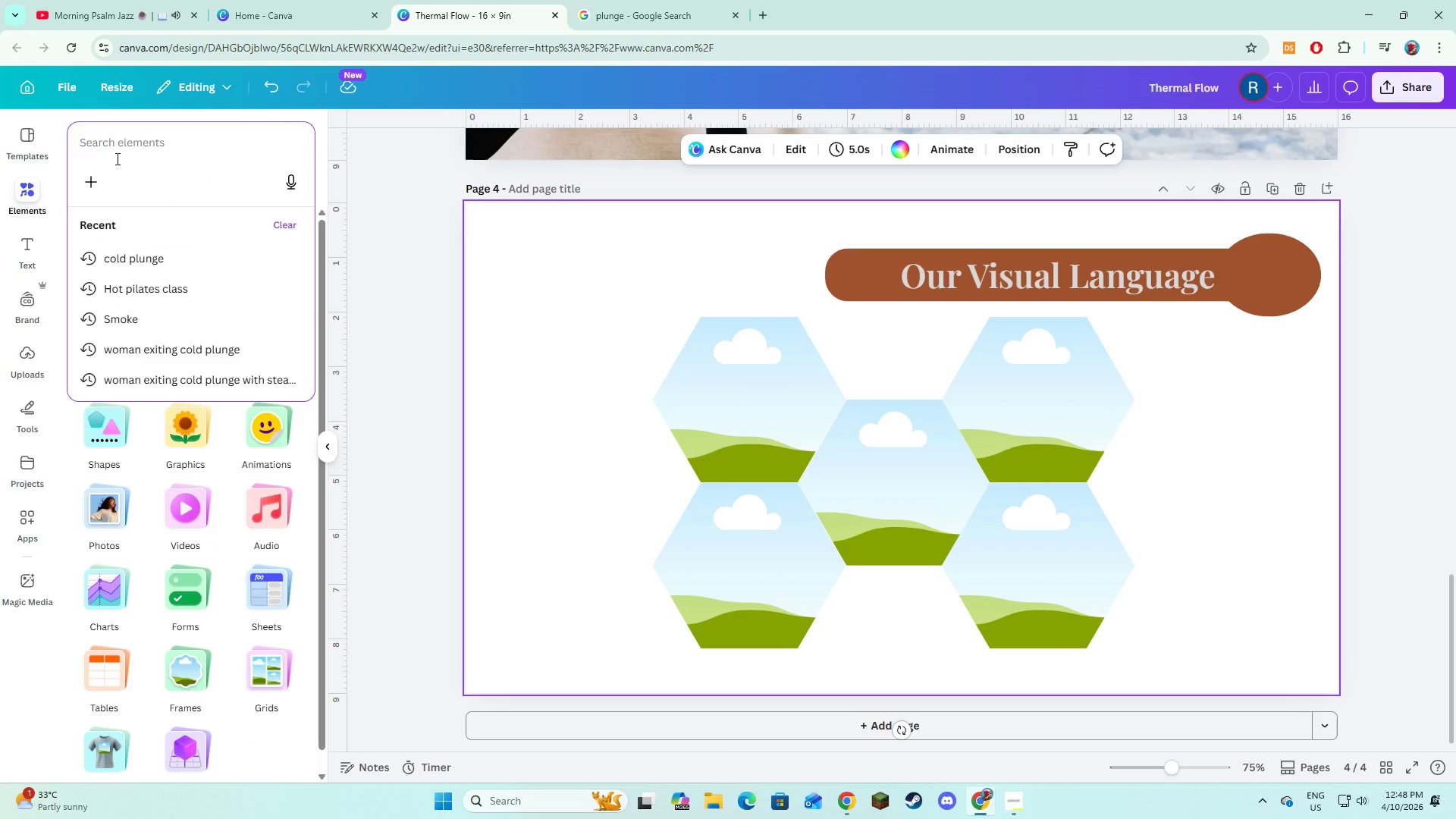 
type(steam)
 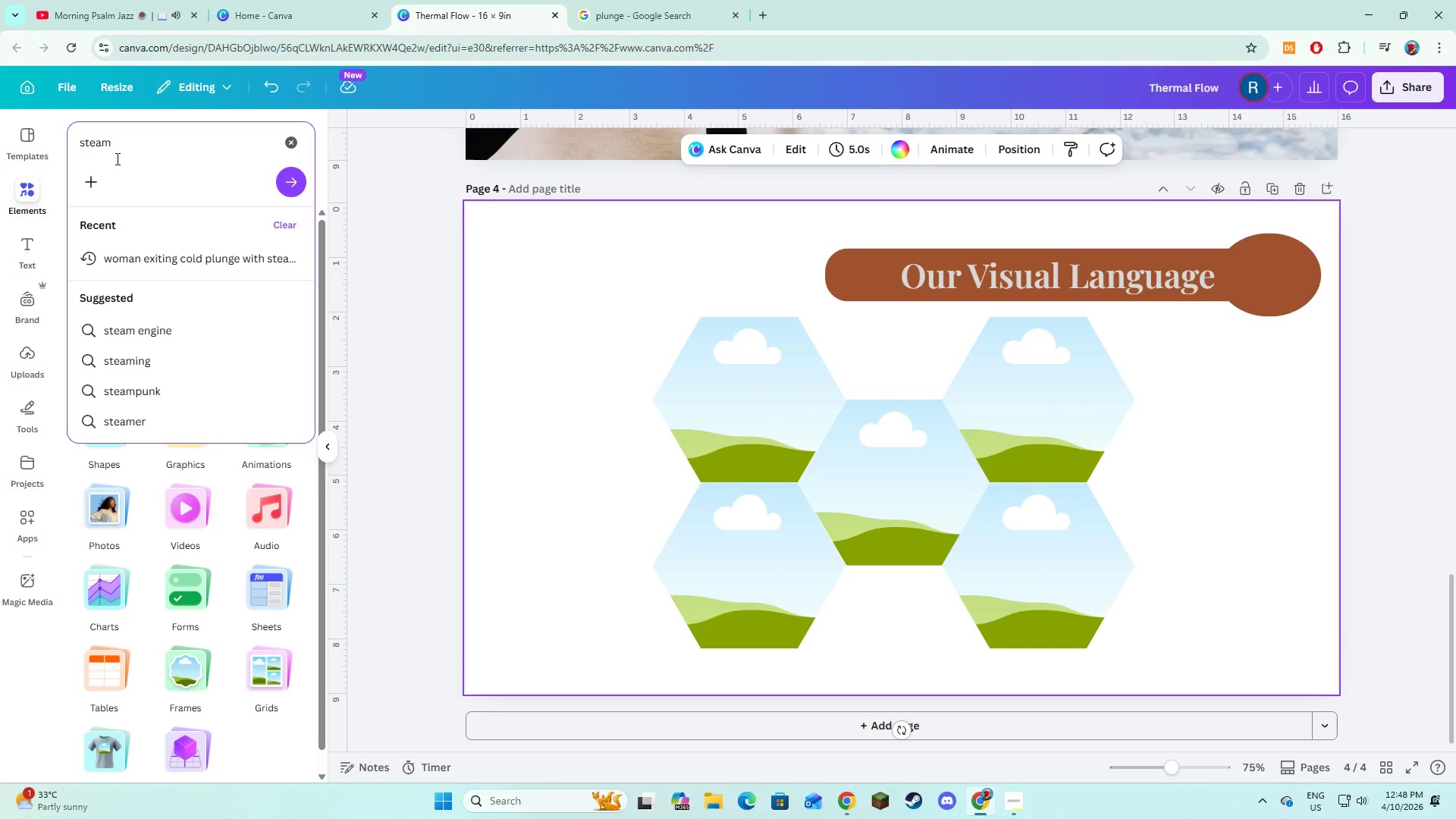 
key(Enter)
 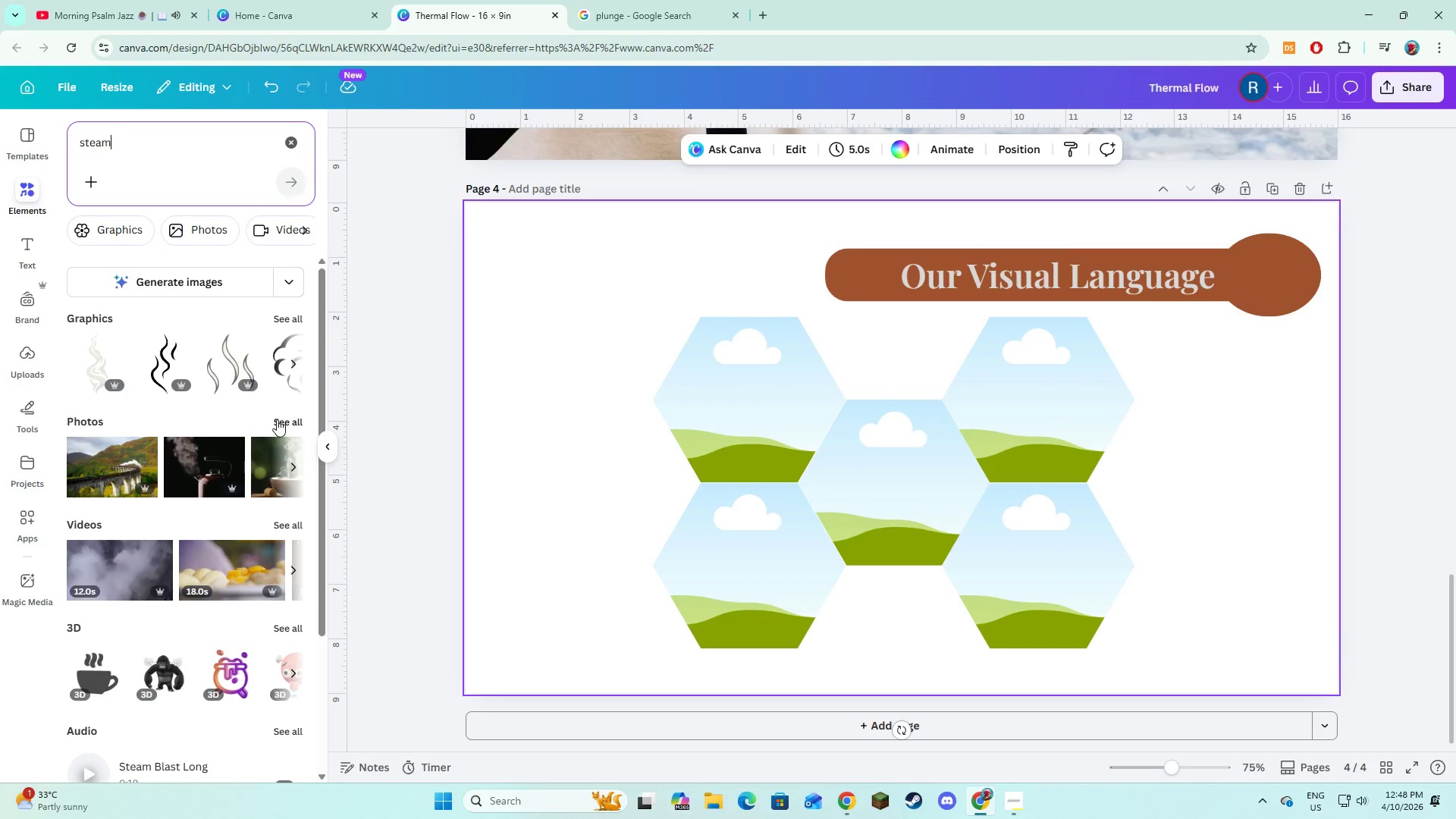 
left_click([279, 419])
 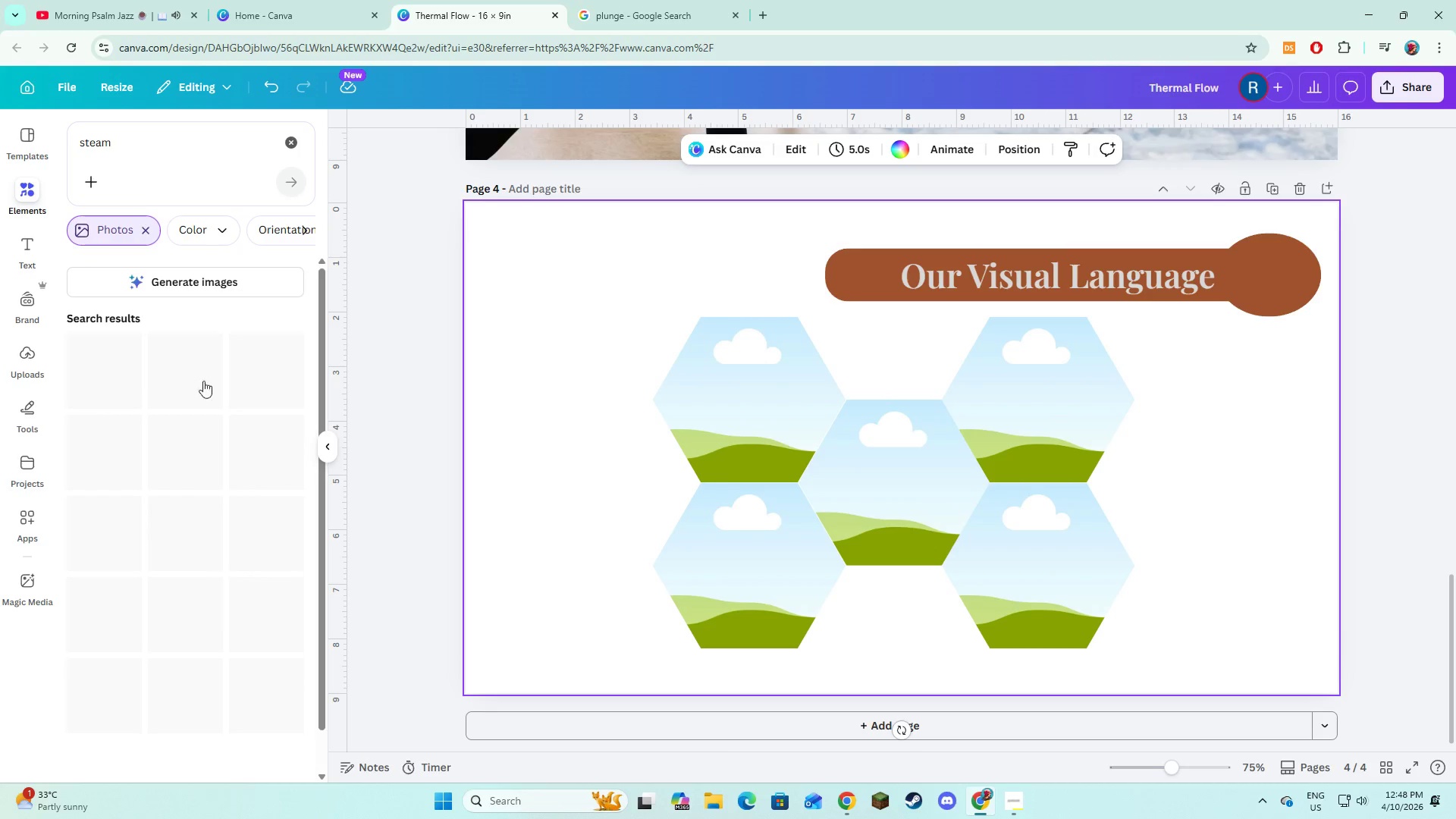 
mouse_move([192, 378])
 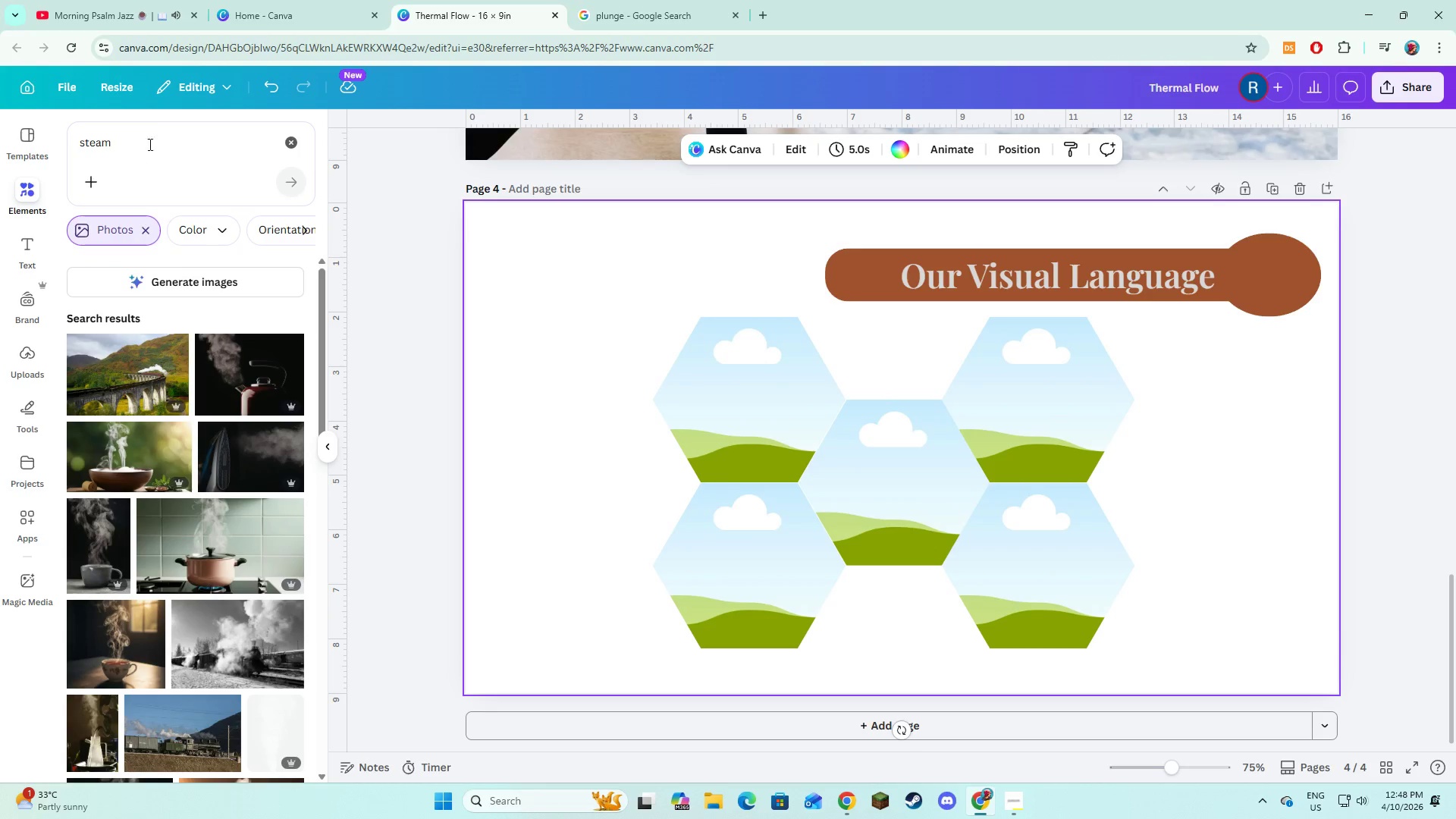 
left_click([153, 122])
 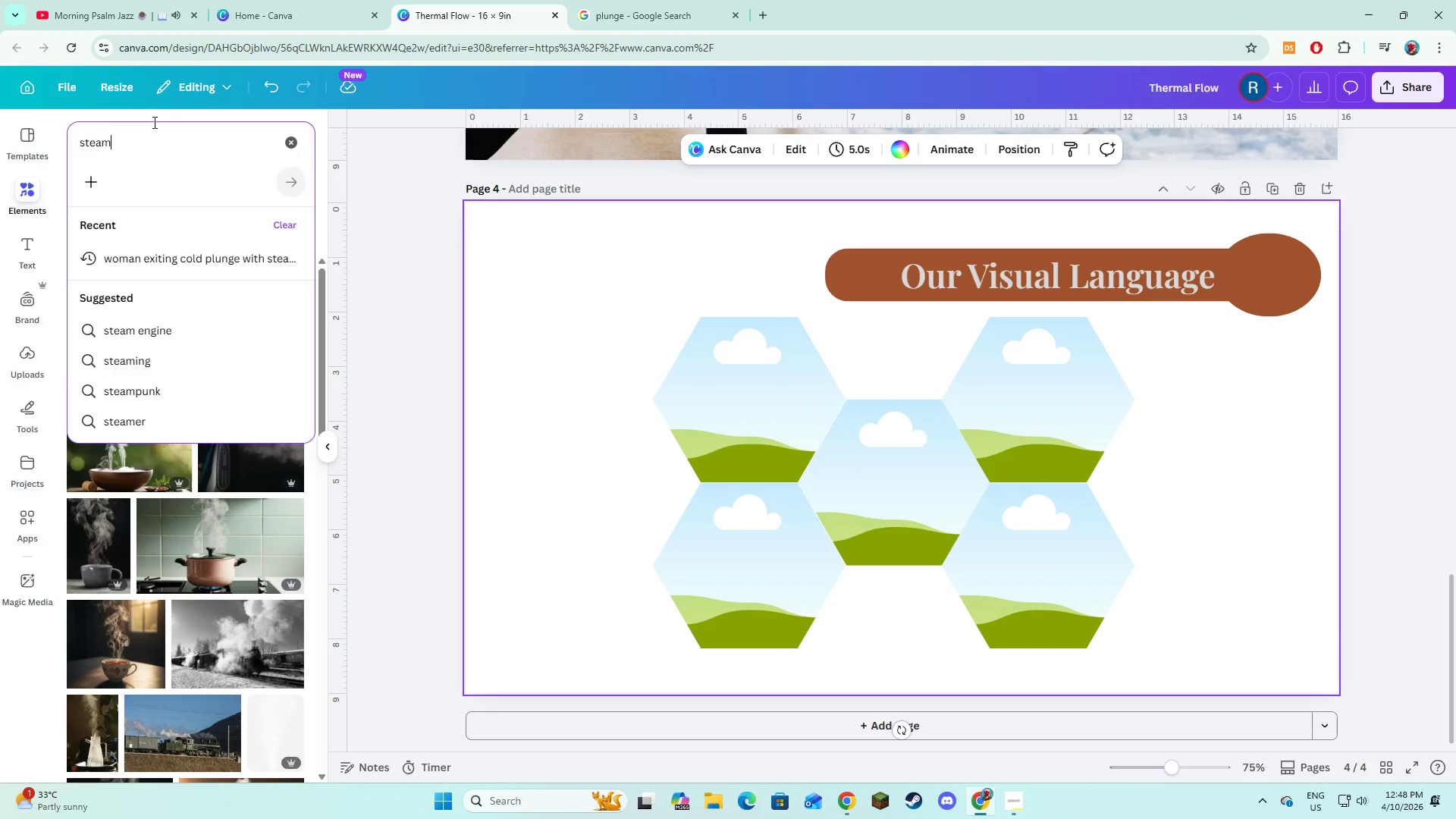 
type( hut)
key(Backspace)
key(Backspace)
type(ot tub)
 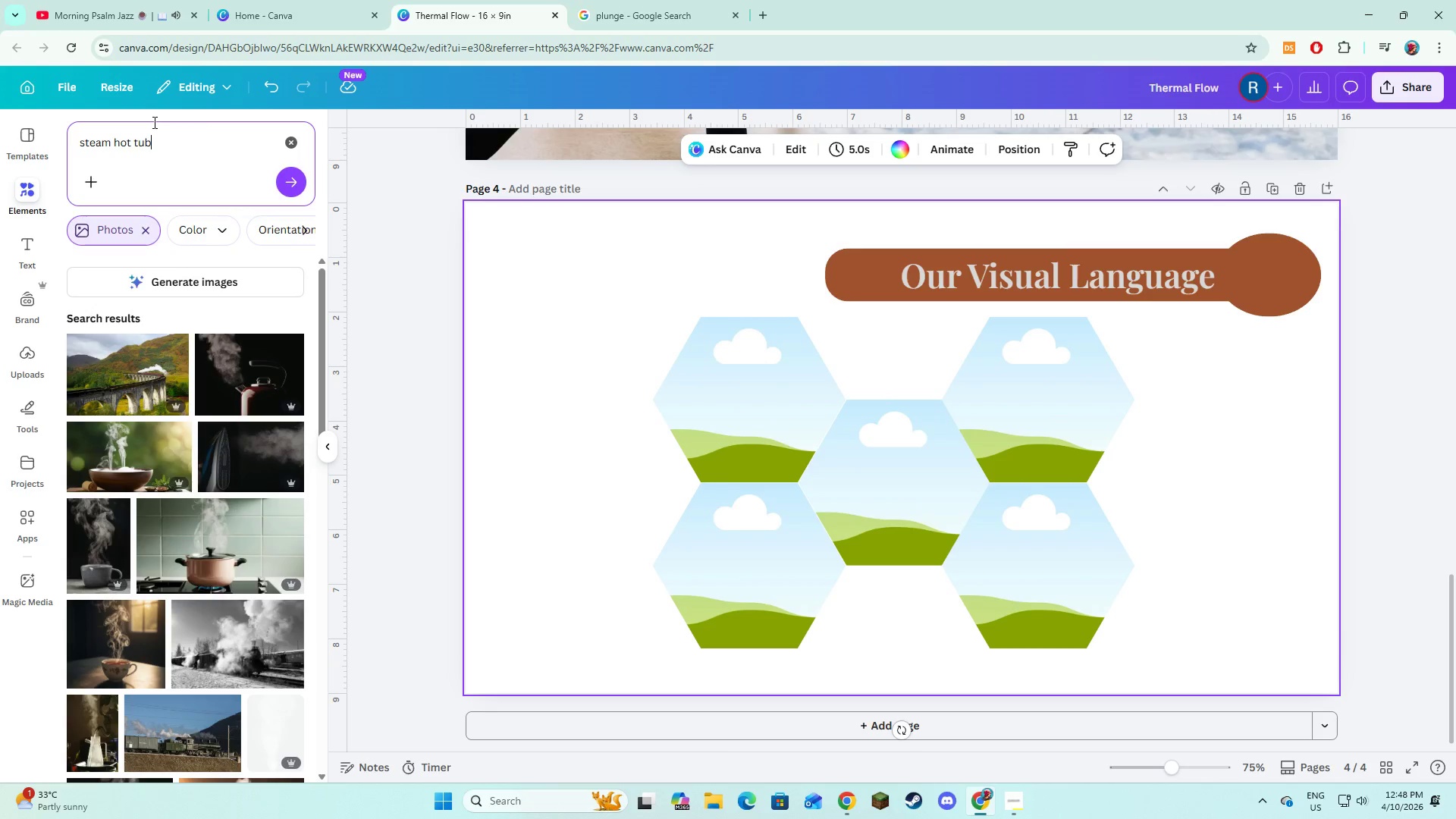 
key(Enter)
 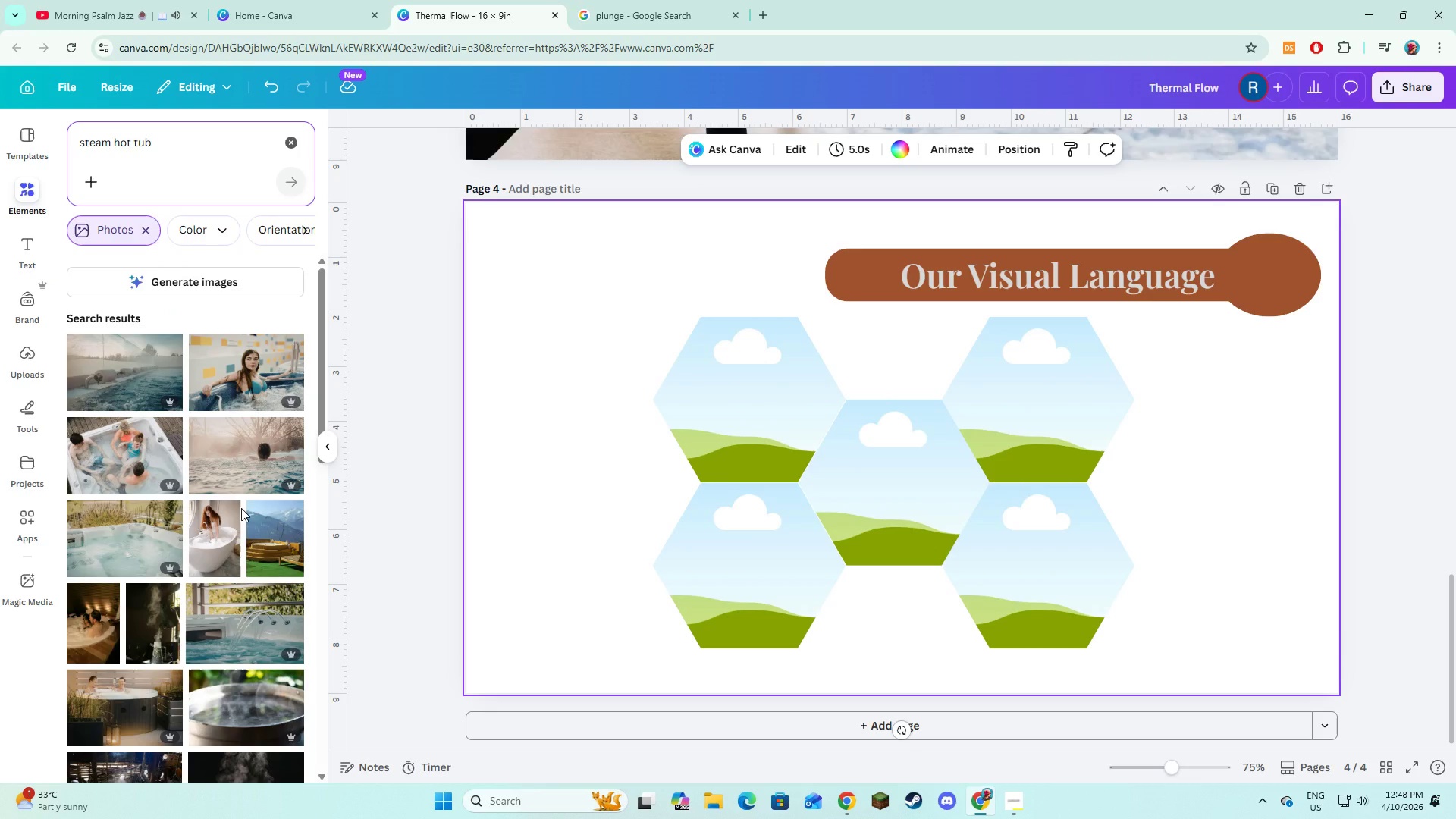 
wait(7.67)
 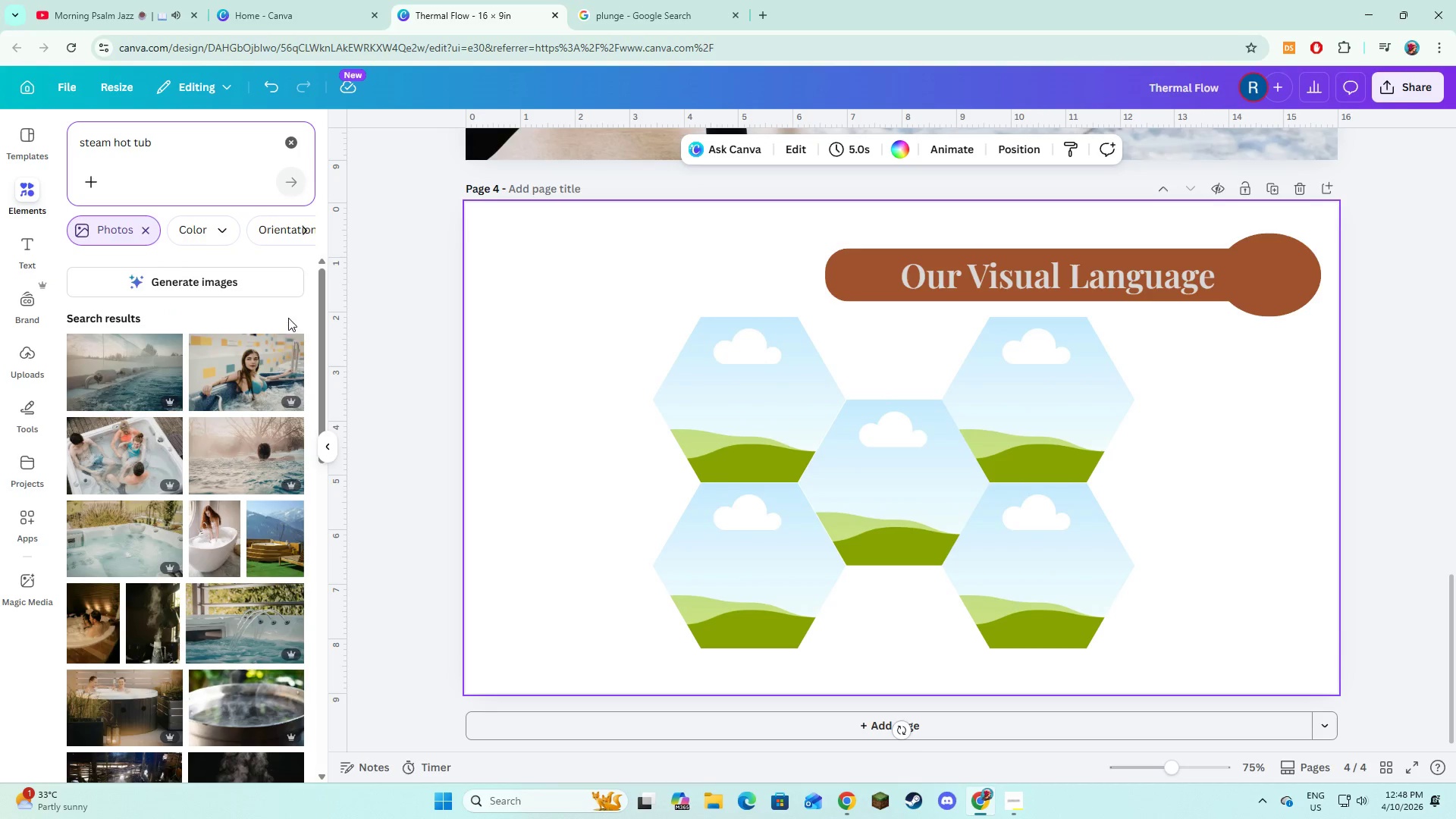 
scroll: coordinate [241, 508], scroll_direction: down, amount: 5.0
 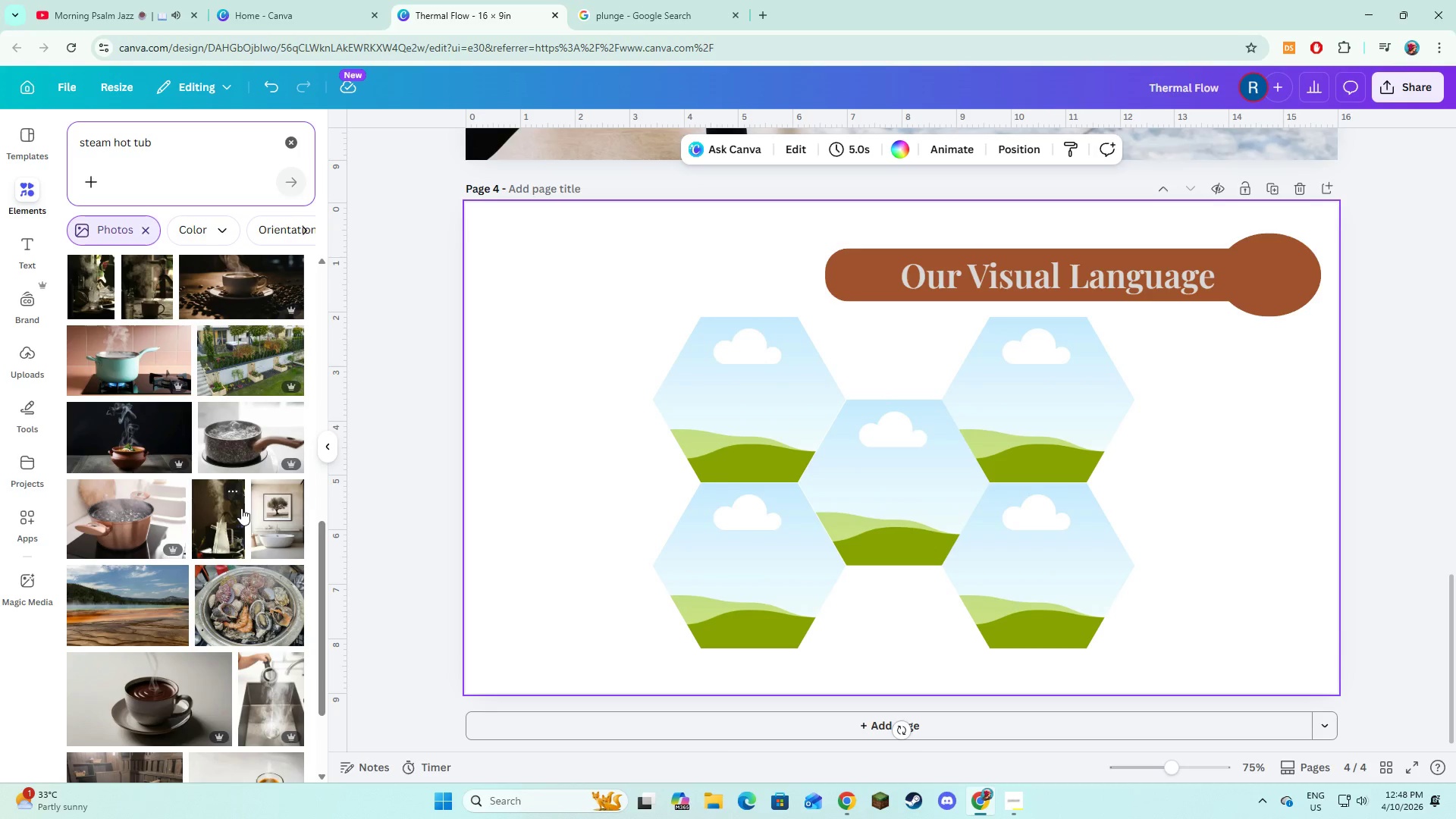 
scroll: coordinate [241, 508], scroll_direction: up, amount: 9.0
 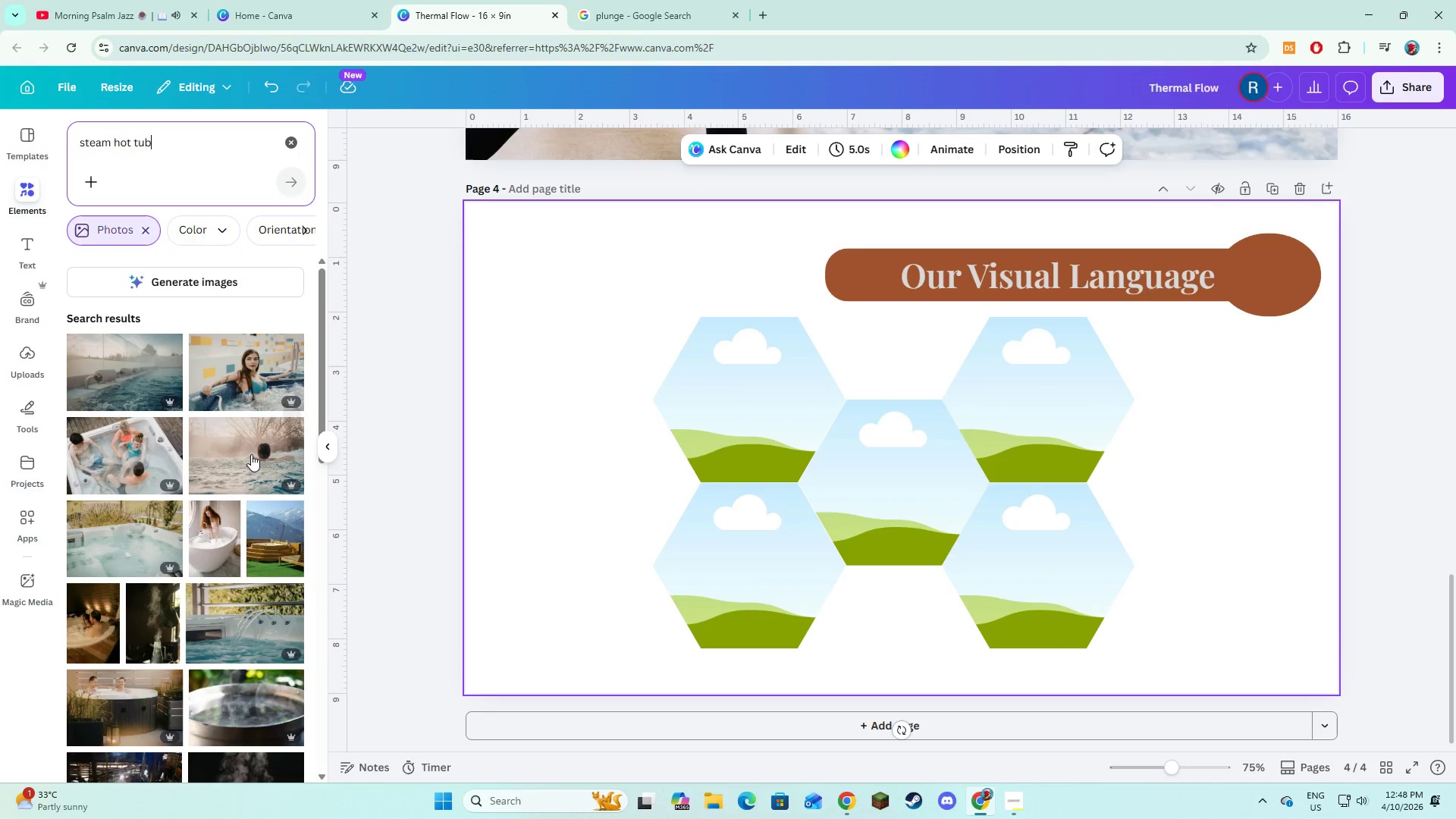 
mouse_move([249, 415])
 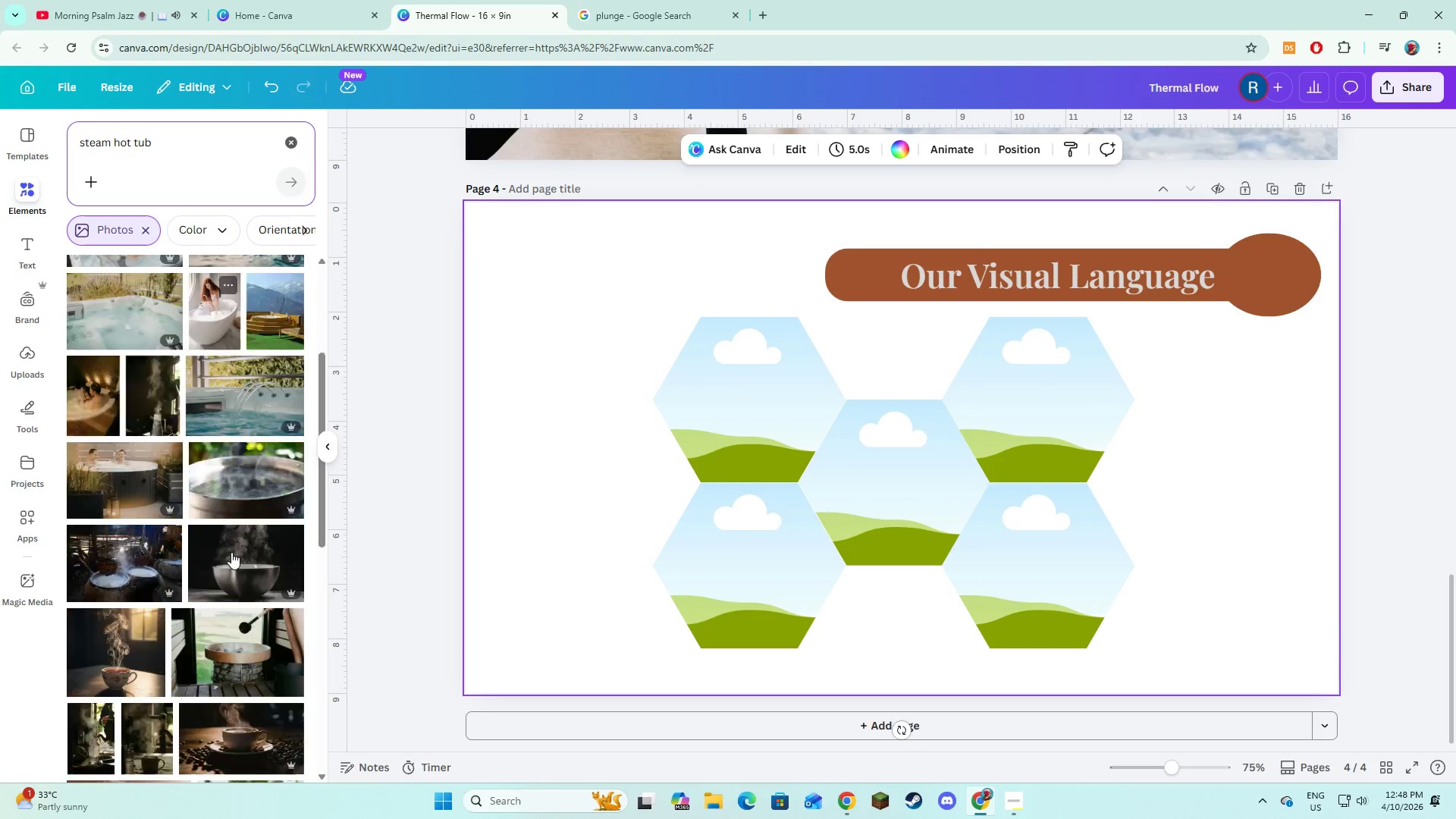 
scroll: coordinate [149, 570], scroll_direction: down, amount: 16.0
 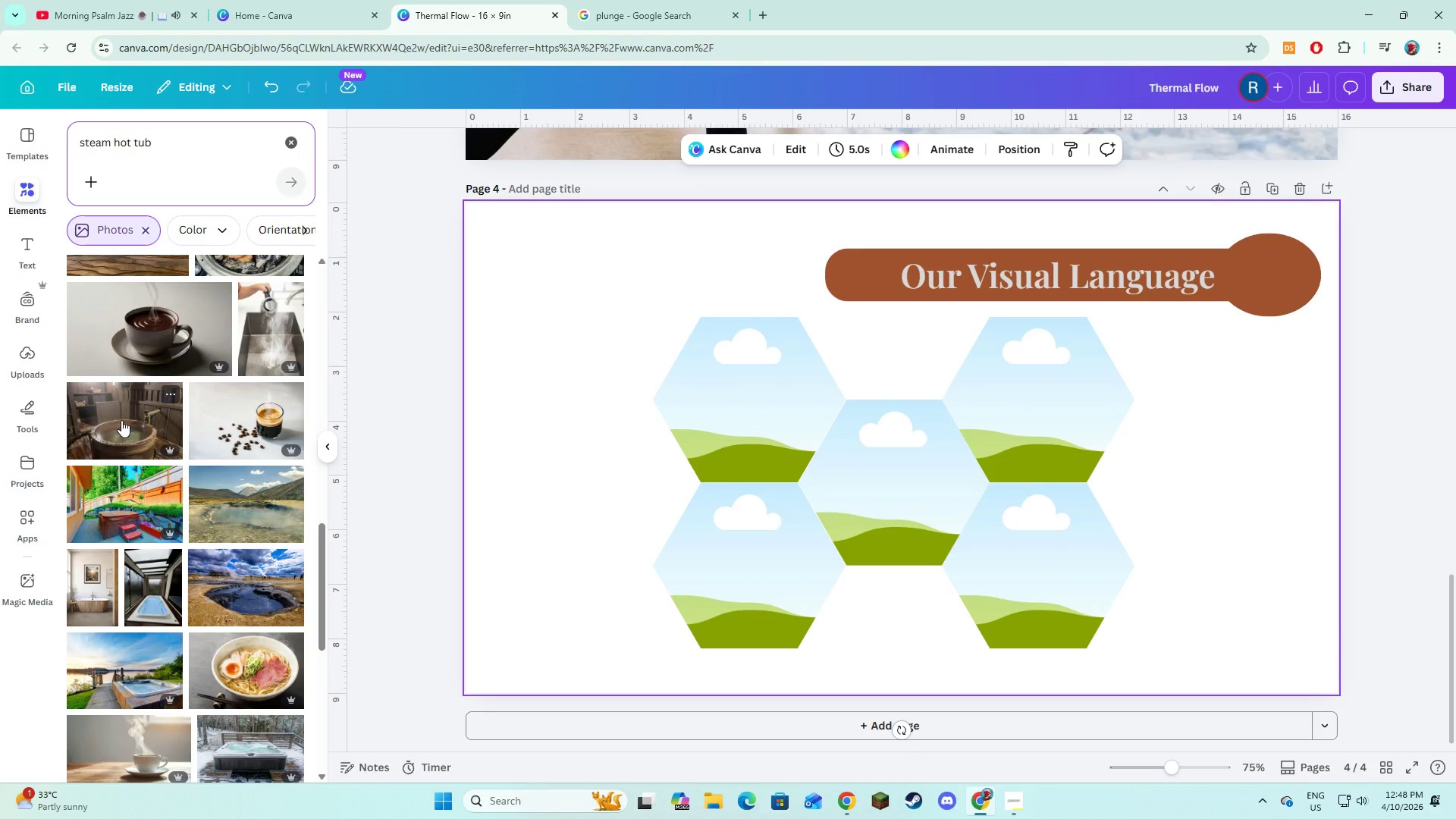 
left_click([121, 420])
 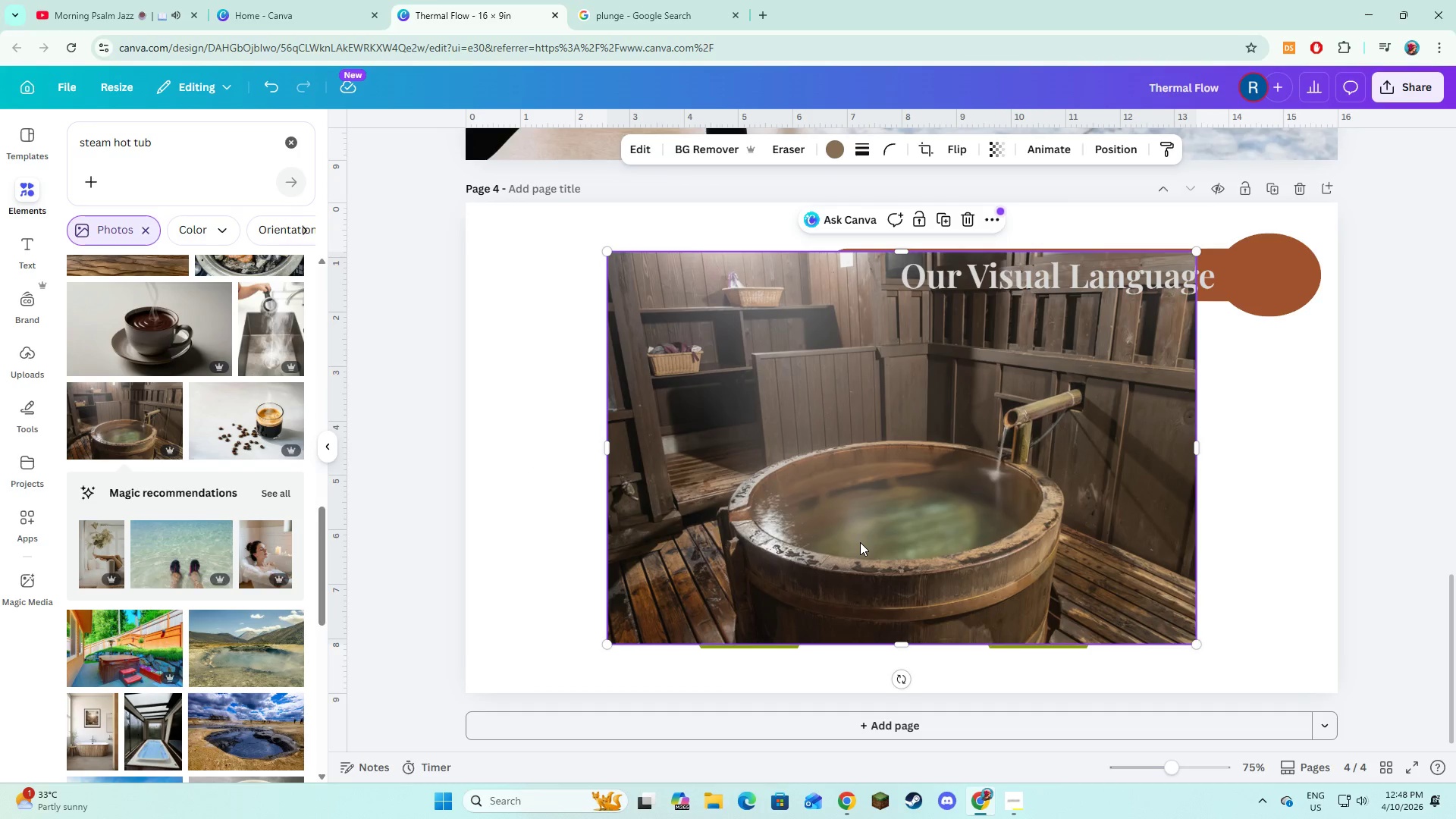 
left_click_drag(start_coordinate=[924, 523], to_coordinate=[724, 404])
 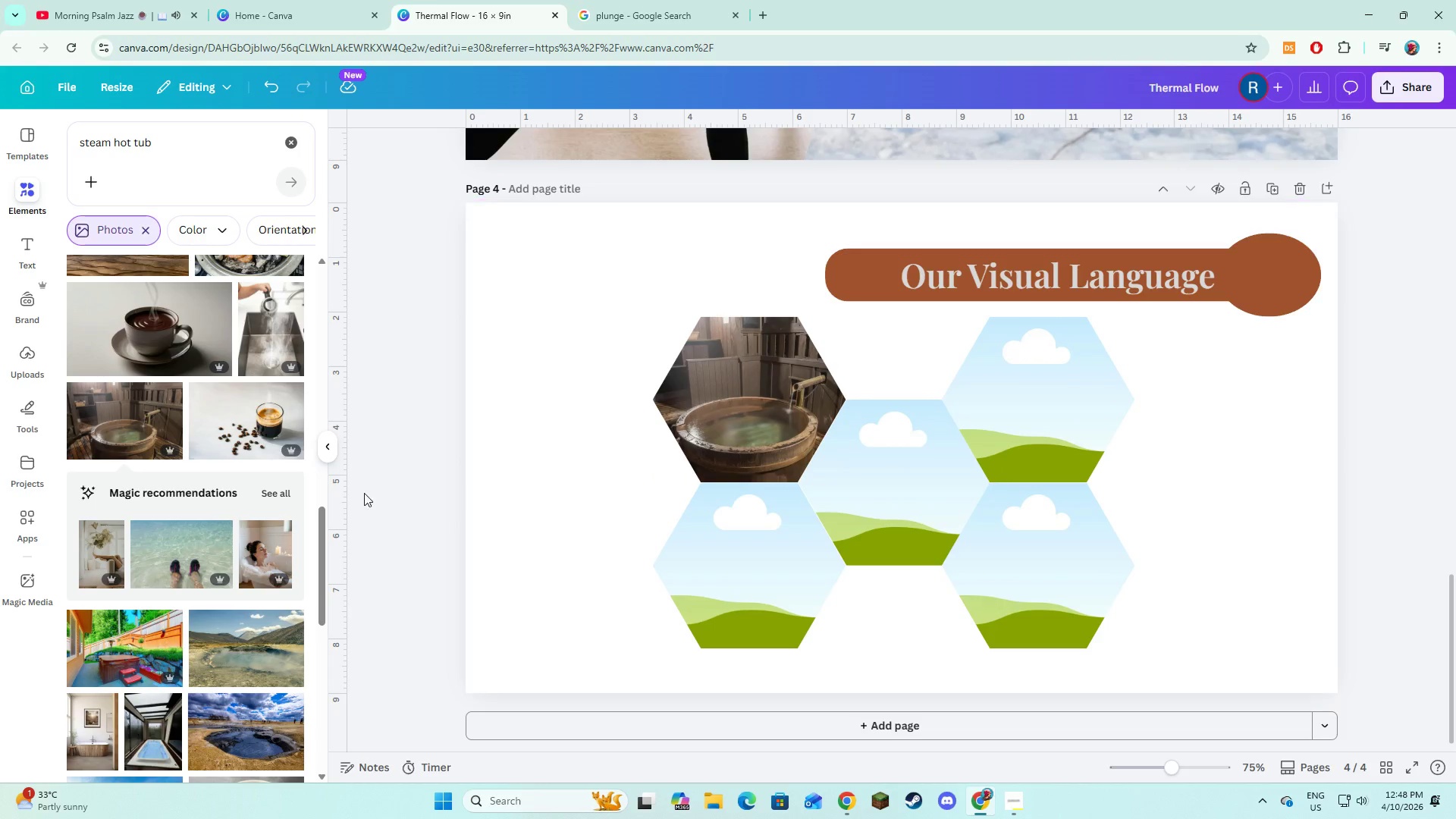 
scroll: coordinate [187, 532], scroll_direction: down, amount: 7.0
 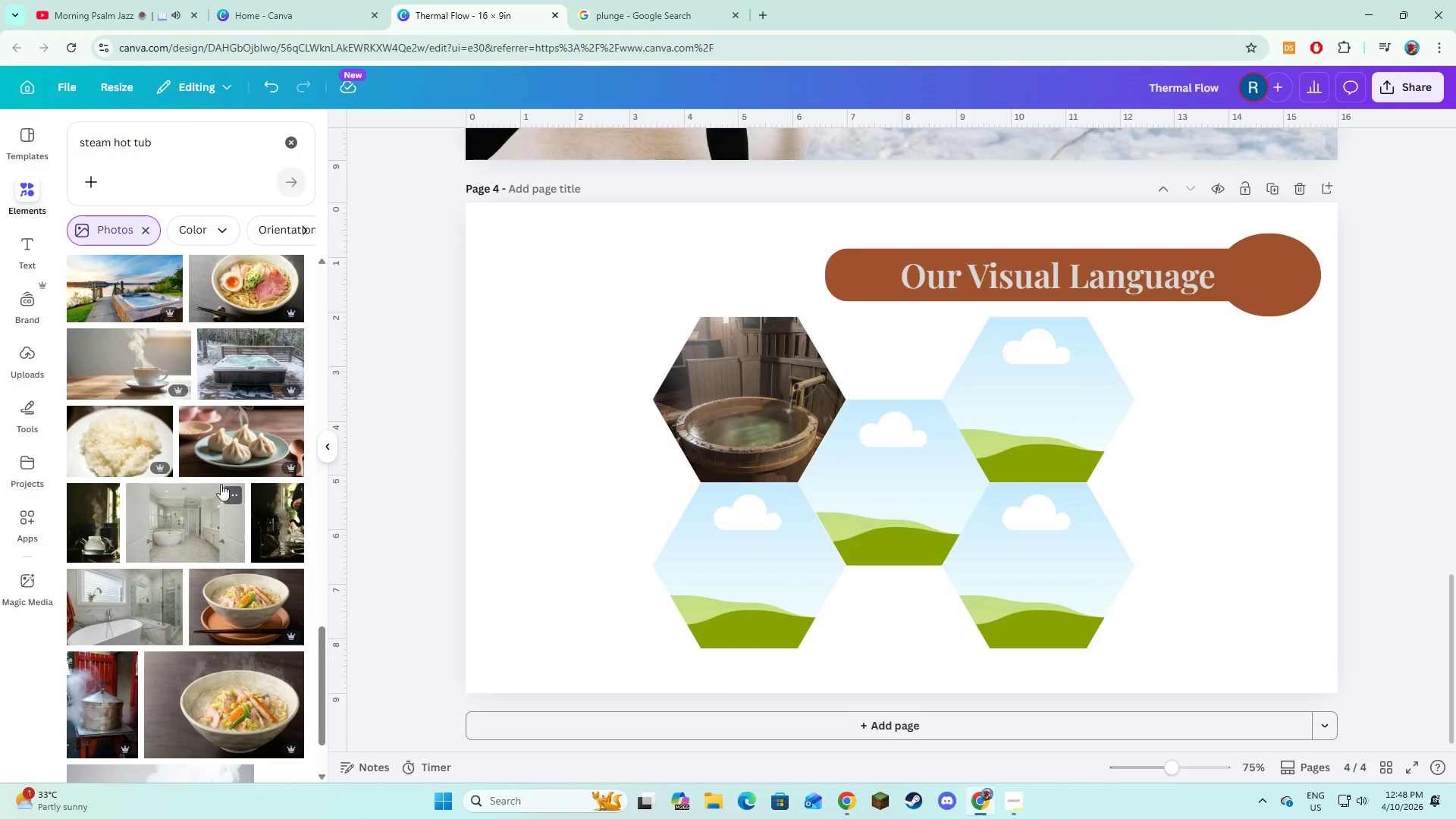 
mouse_move([271, 388])
 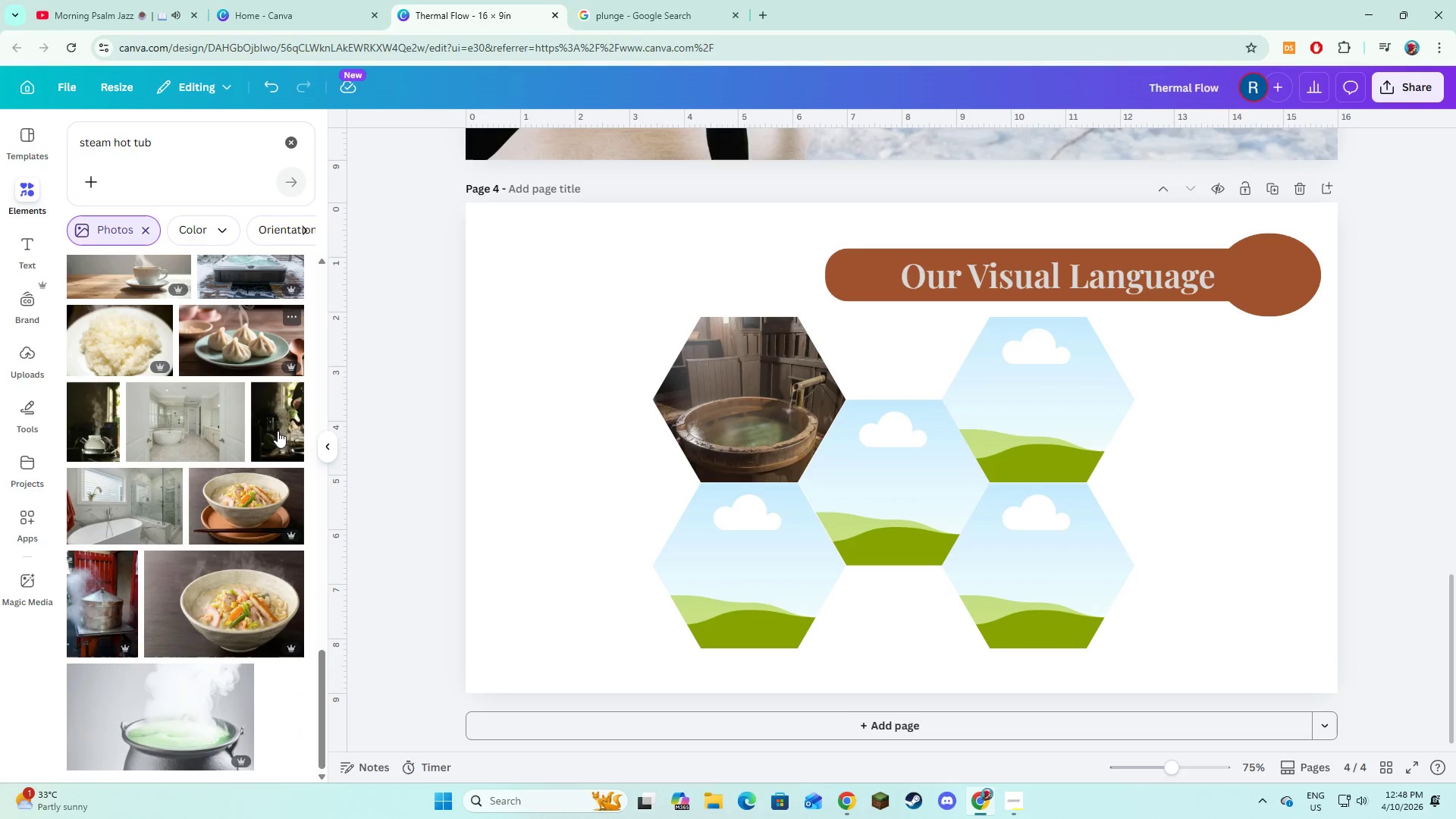 
scroll: coordinate [278, 431], scroll_direction: down, amount: 3.0
 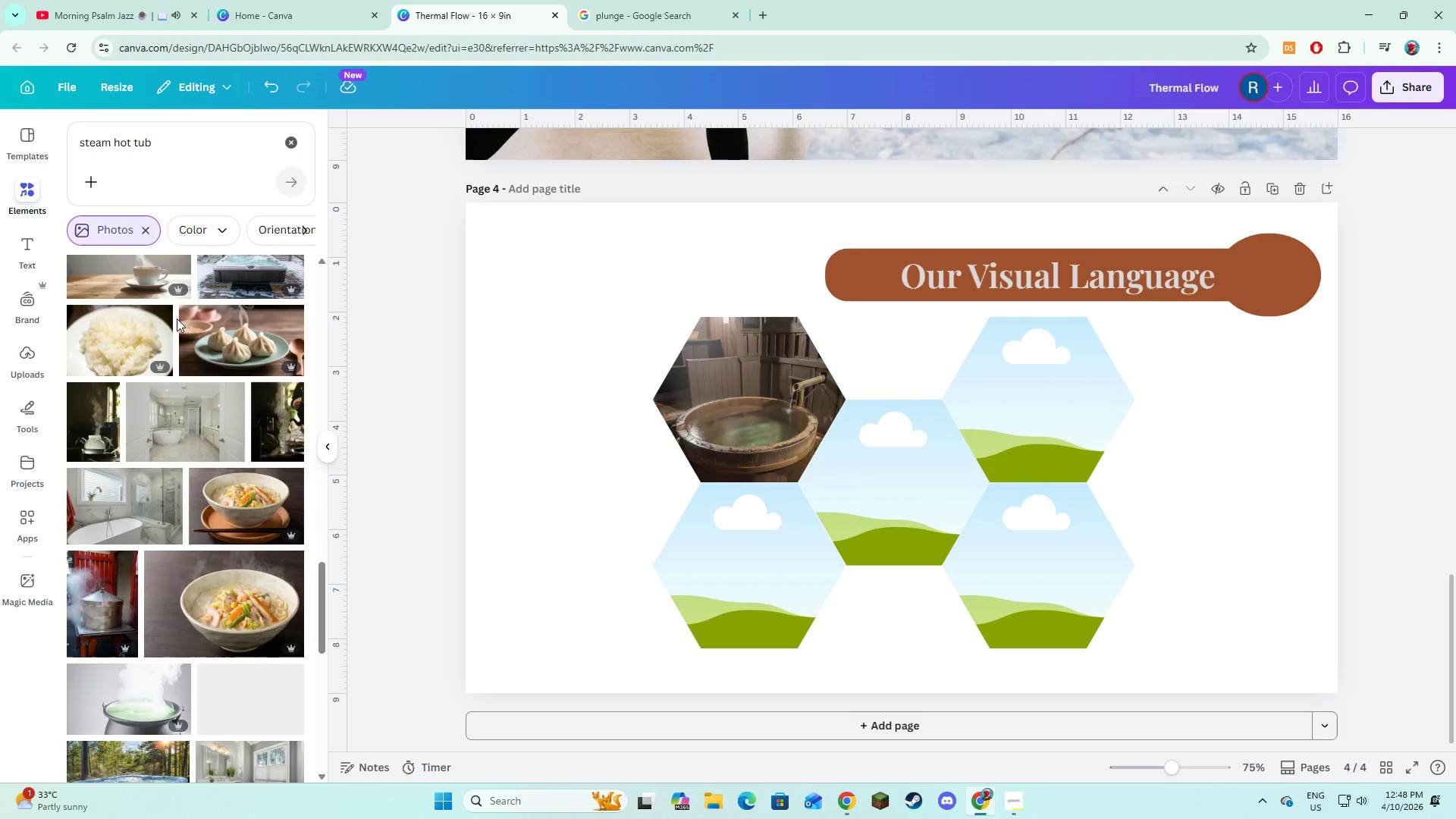 
scroll: coordinate [177, 318], scroll_direction: up, amount: 2.0
 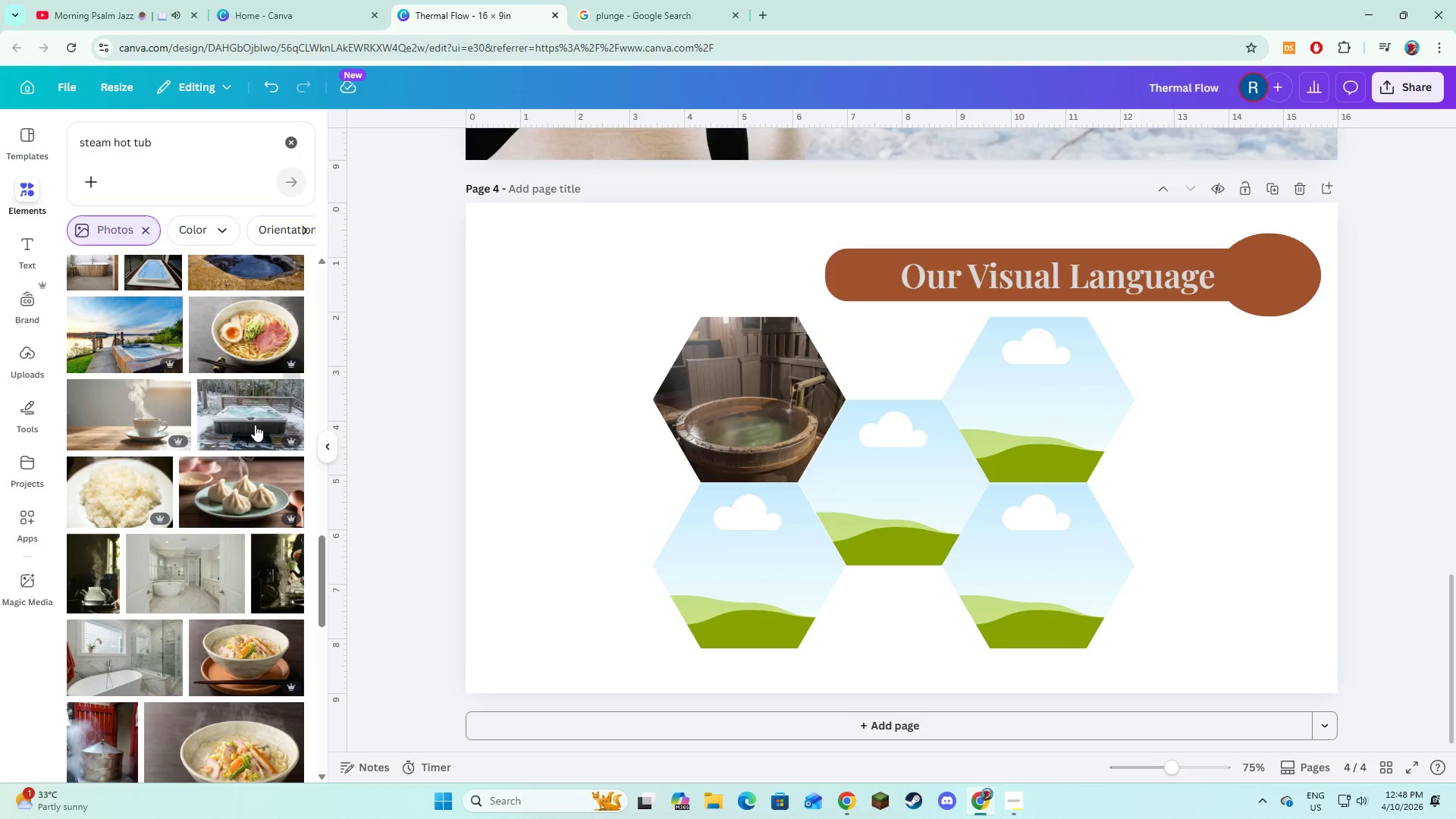 
left_click([254, 422])
 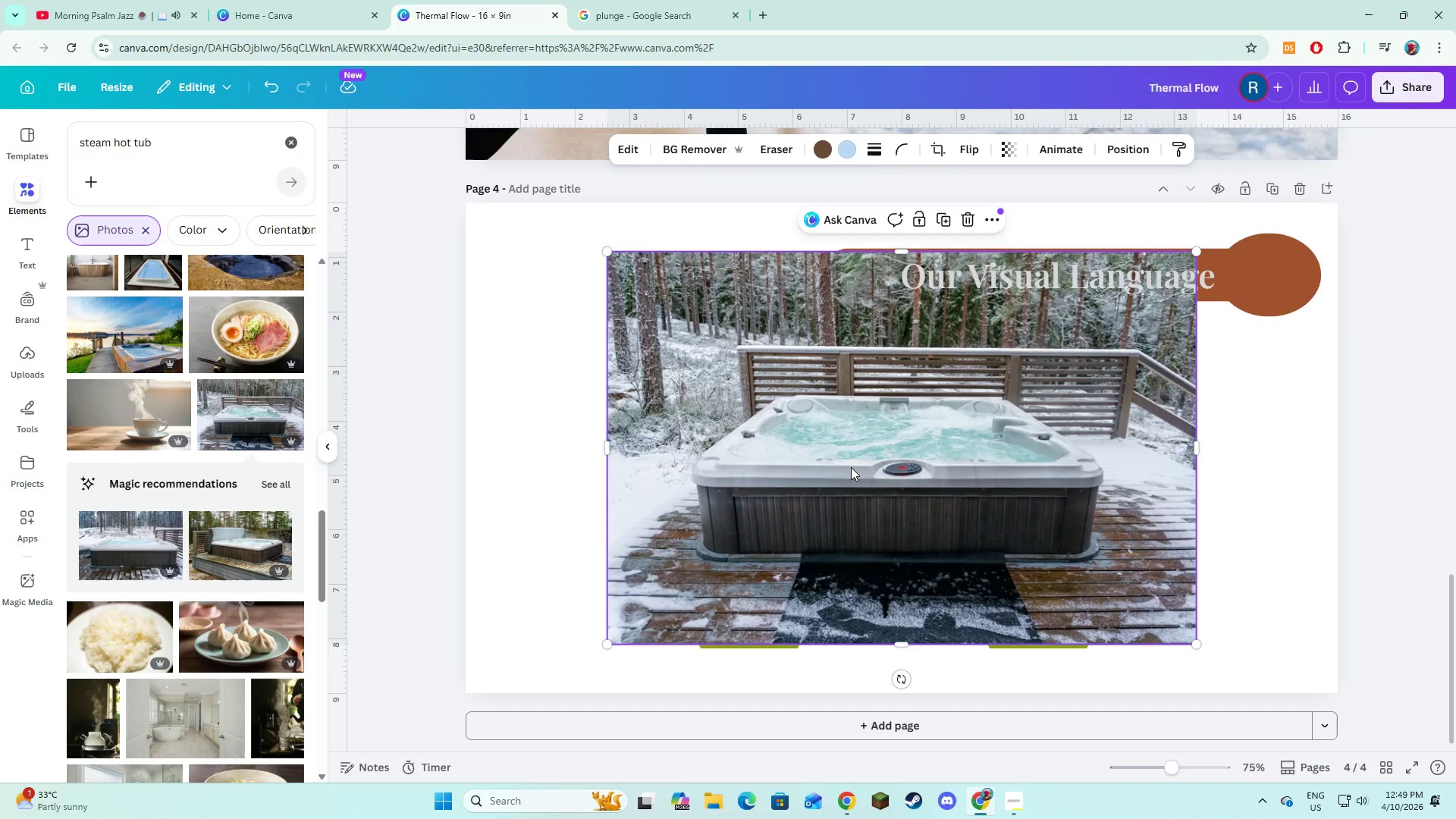 
left_click_drag(start_coordinate=[858, 474], to_coordinate=[752, 441])
 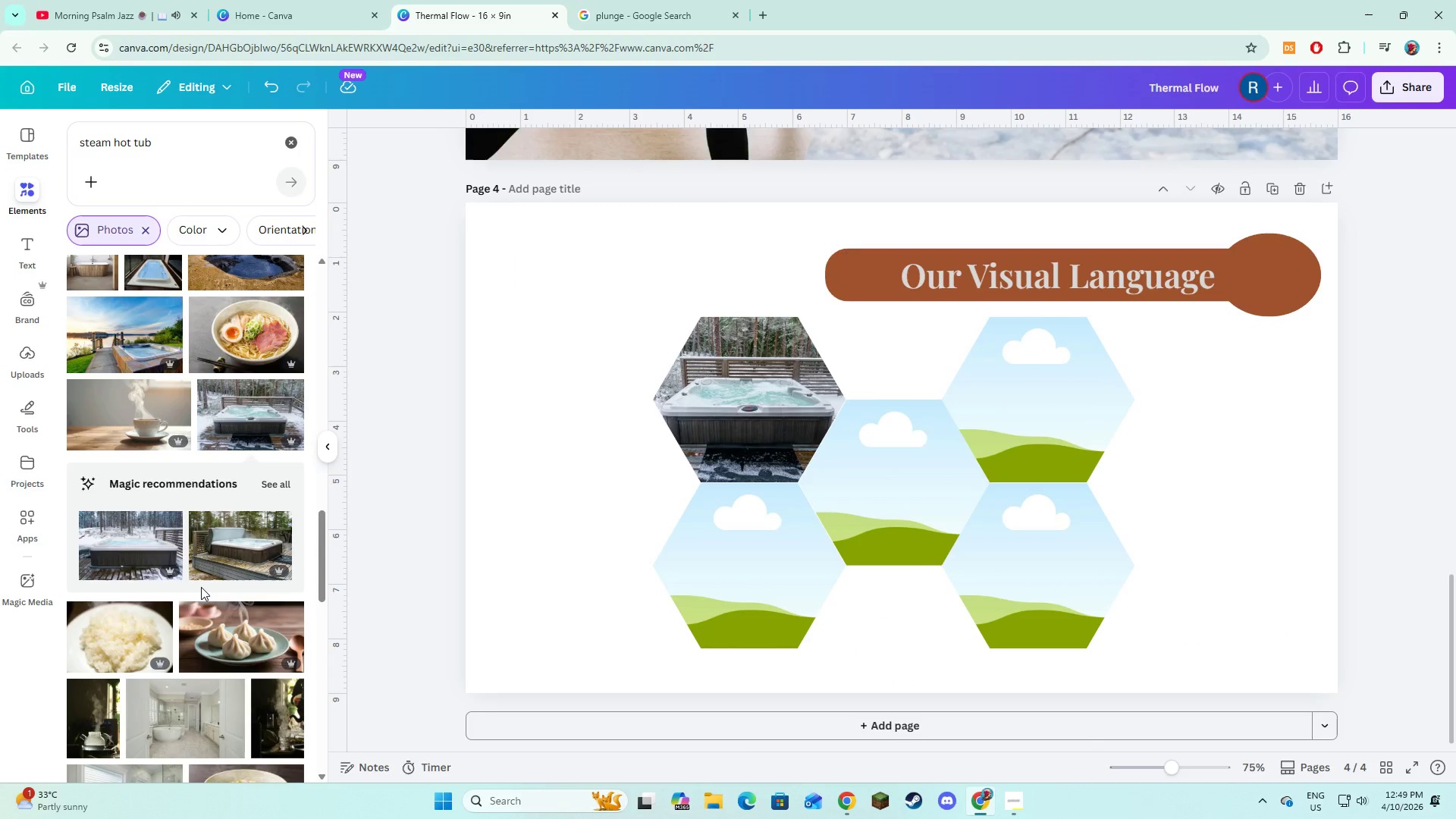 
scroll: coordinate [201, 587], scroll_direction: down, amount: 10.0
 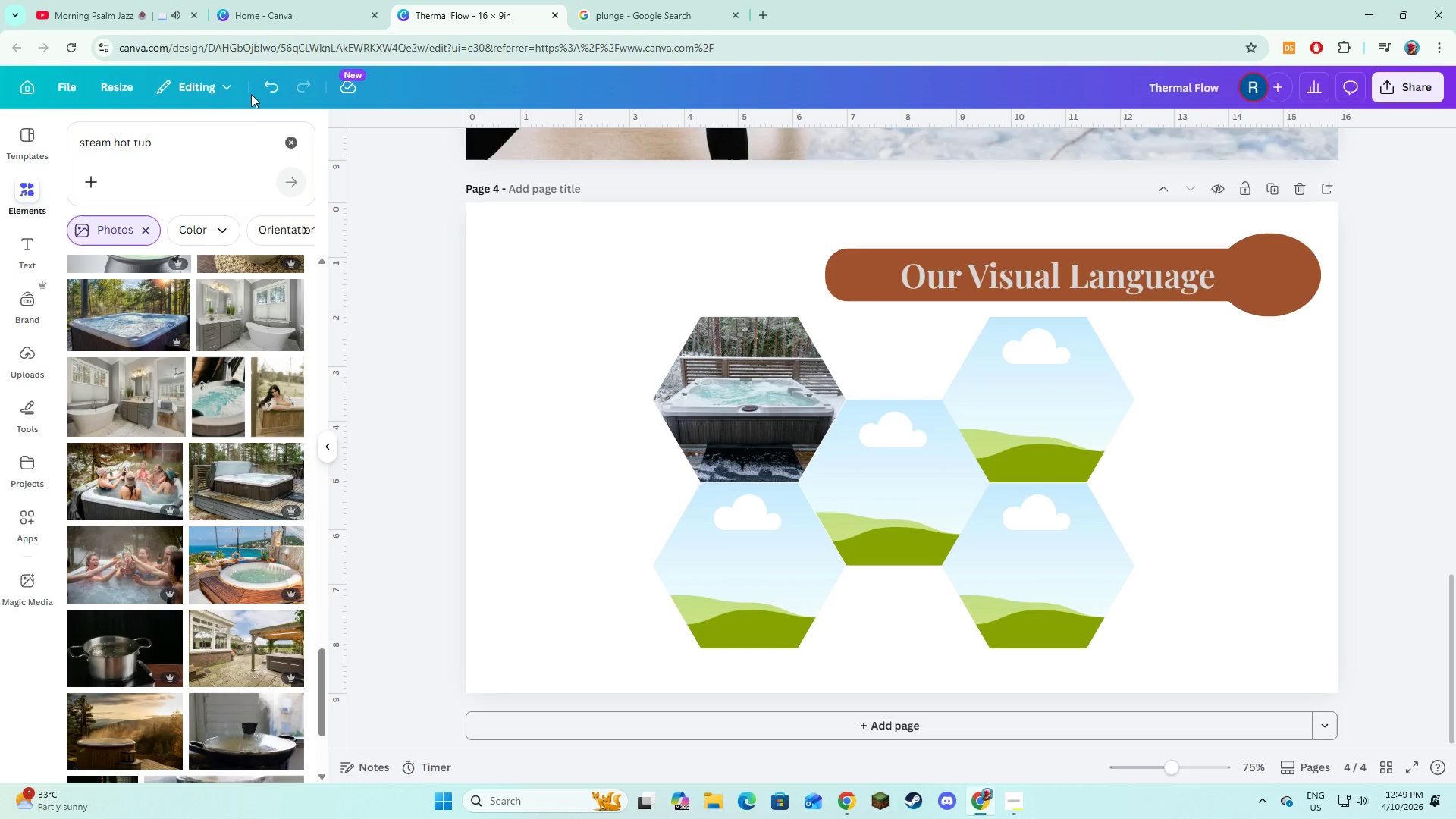 
left_click_drag(start_coordinate=[239, 138], to_coordinate=[56, 140])
 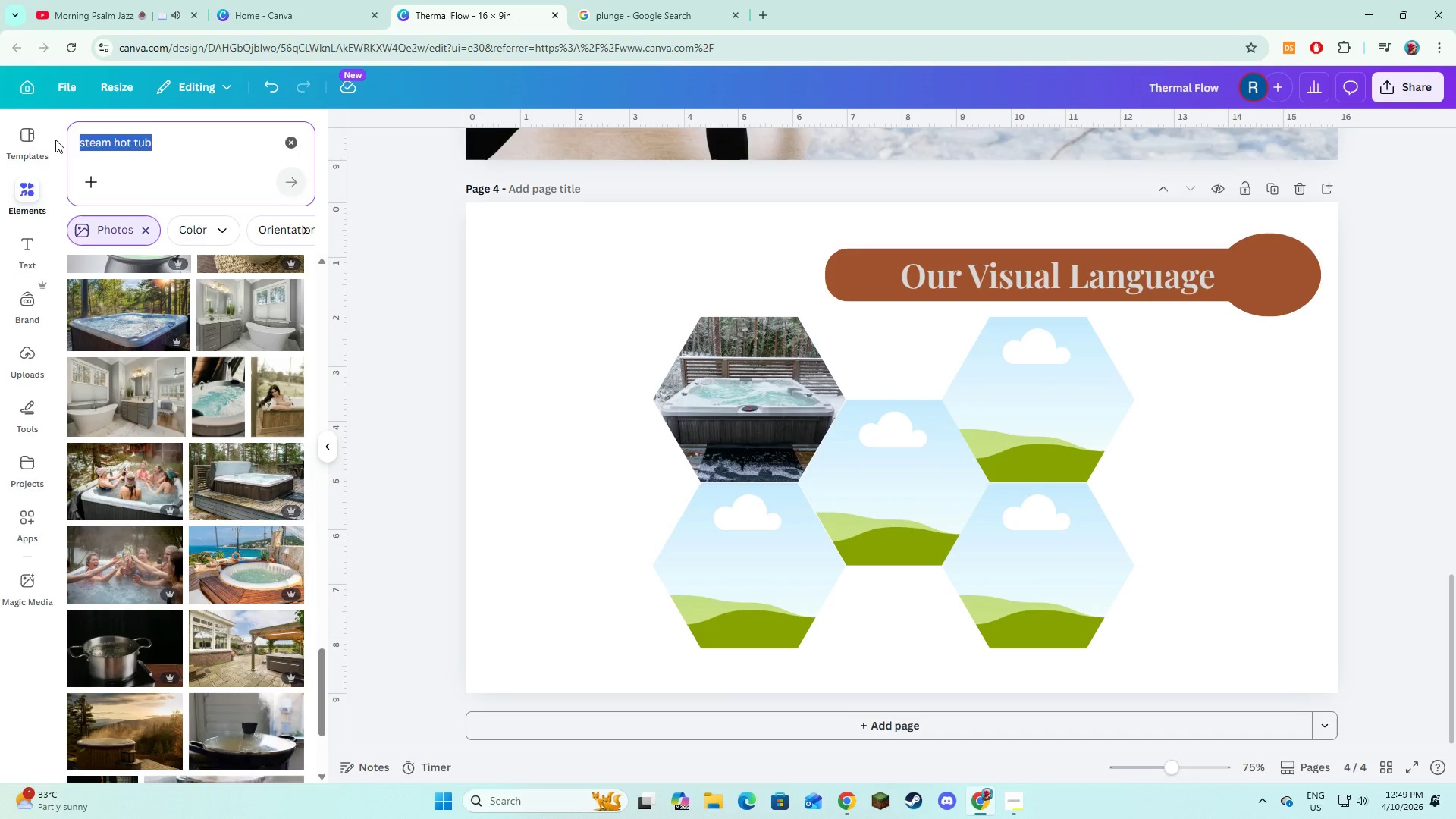 
type(Sweat)
 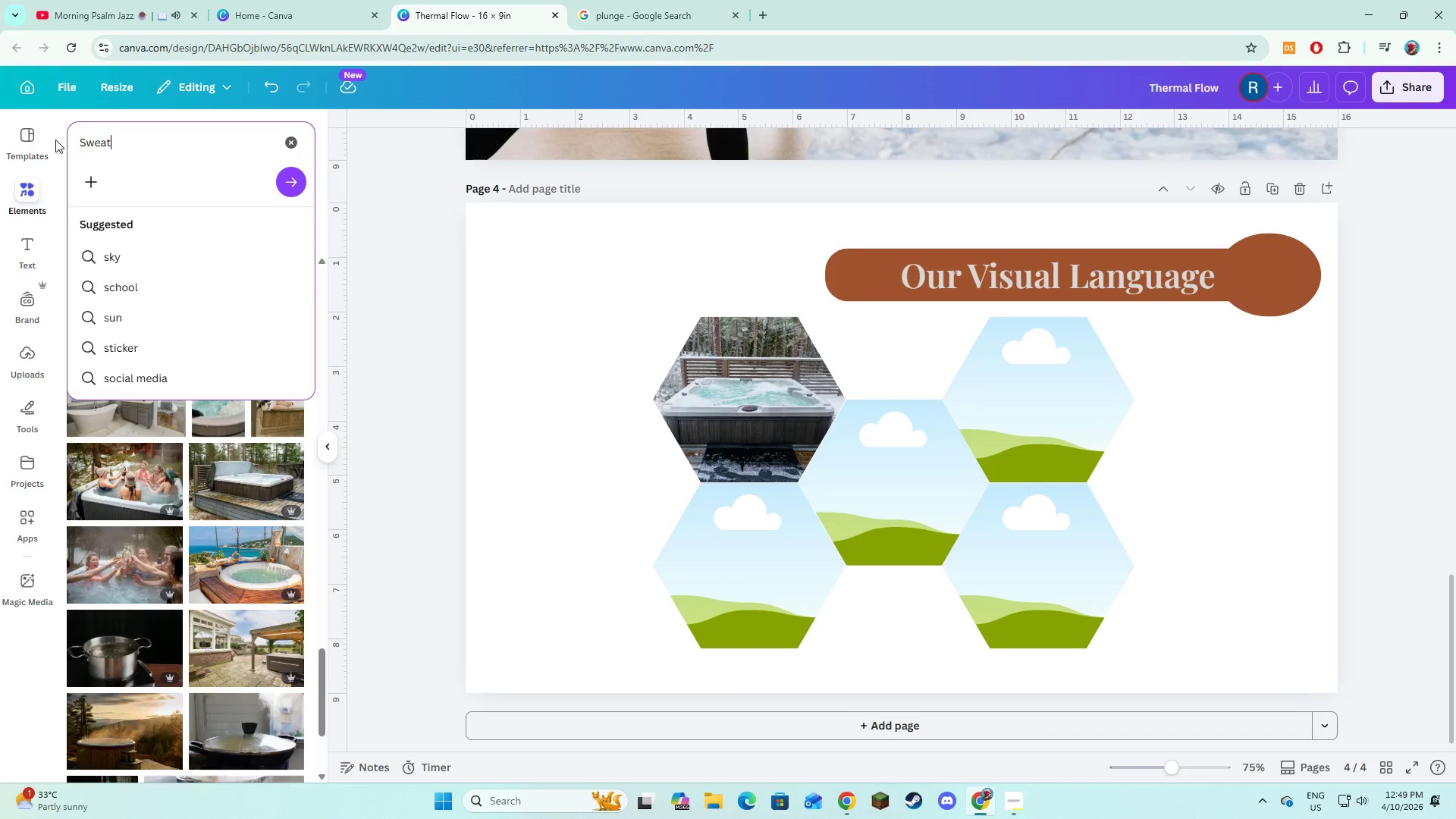 
key(Enter)
 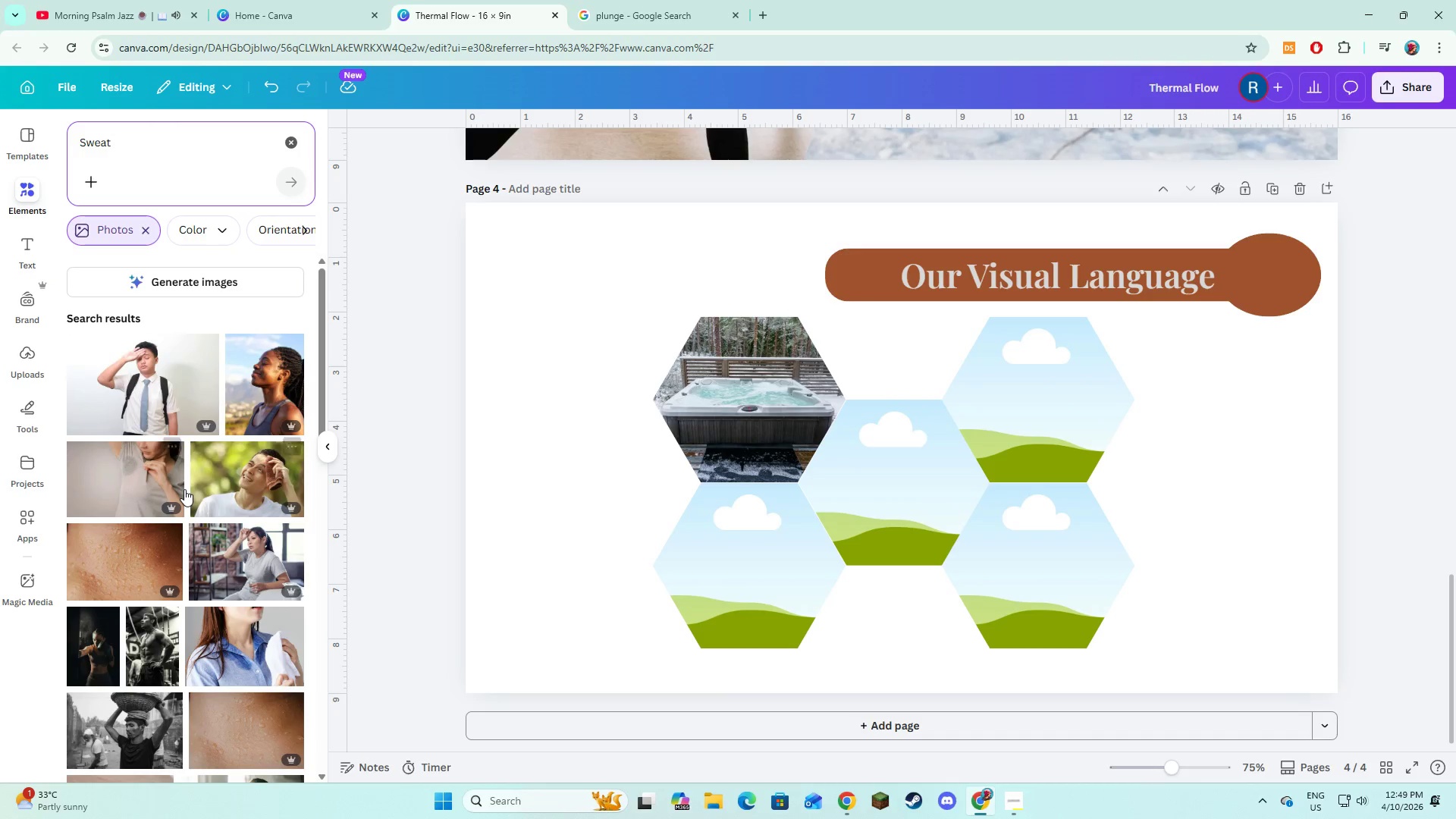 
scroll: coordinate [231, 611], scroll_direction: down, amount: 3.0
 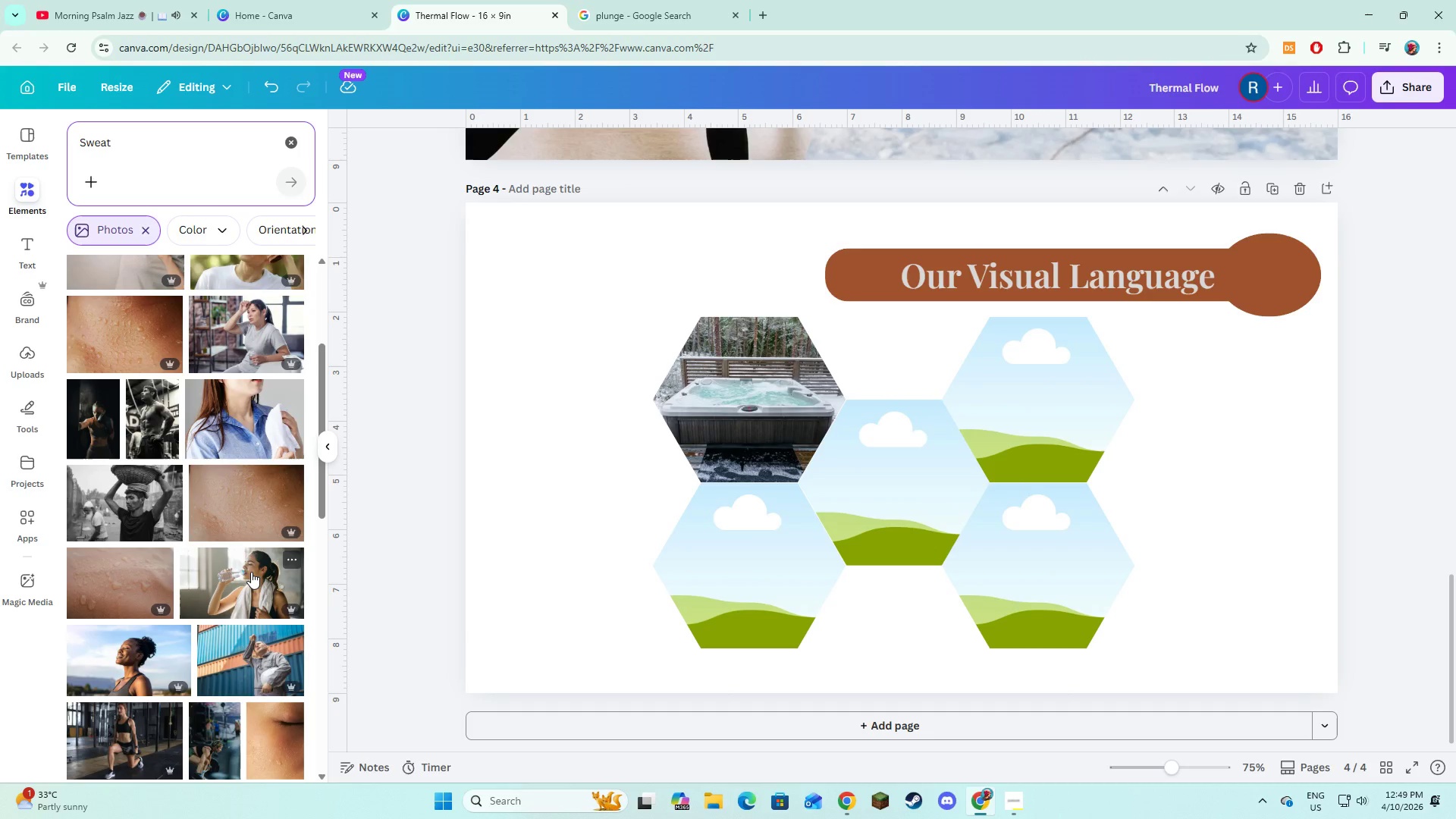 
left_click([251, 572])
 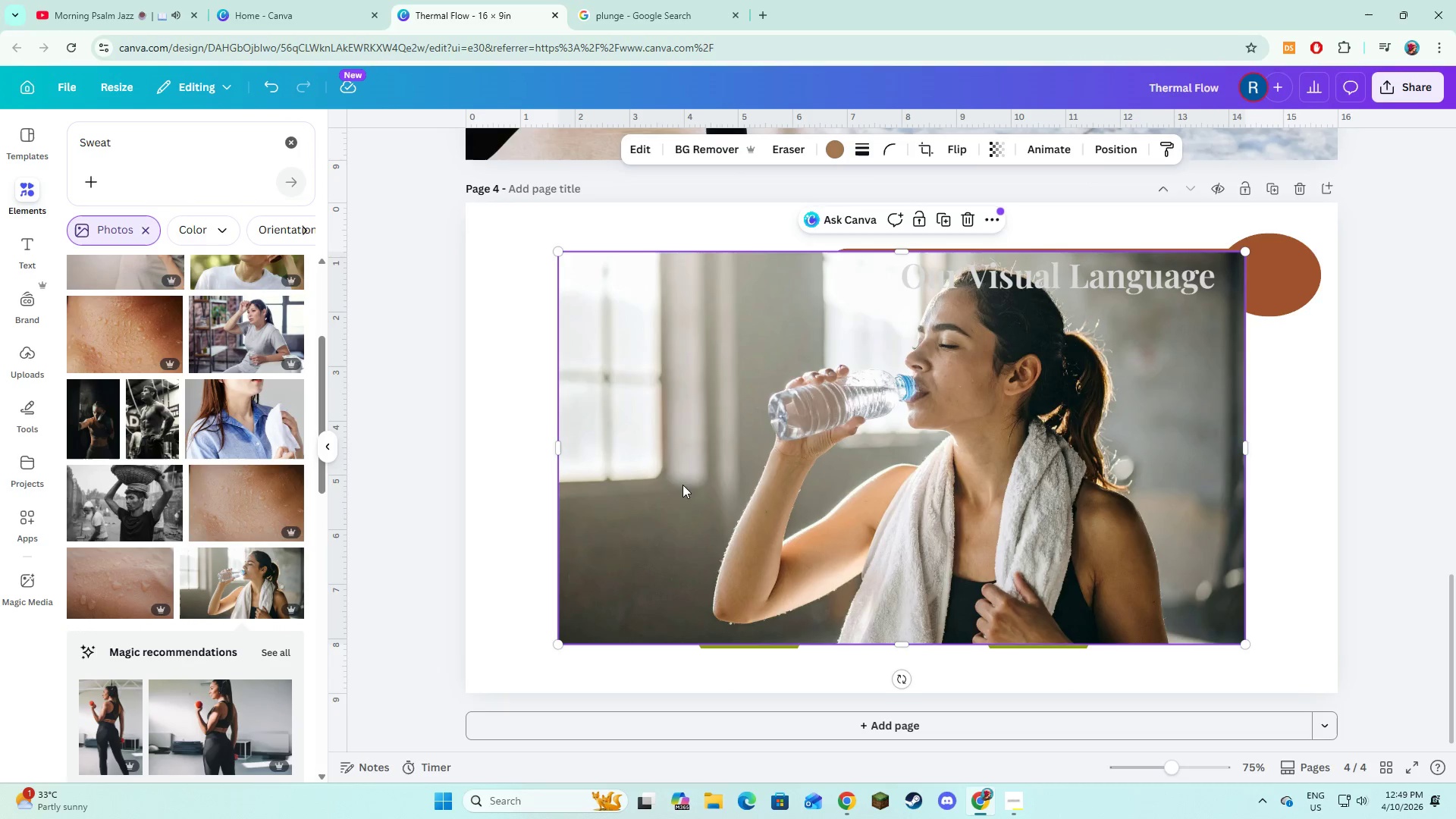 
left_click_drag(start_coordinate=[881, 463], to_coordinate=[912, 467])
 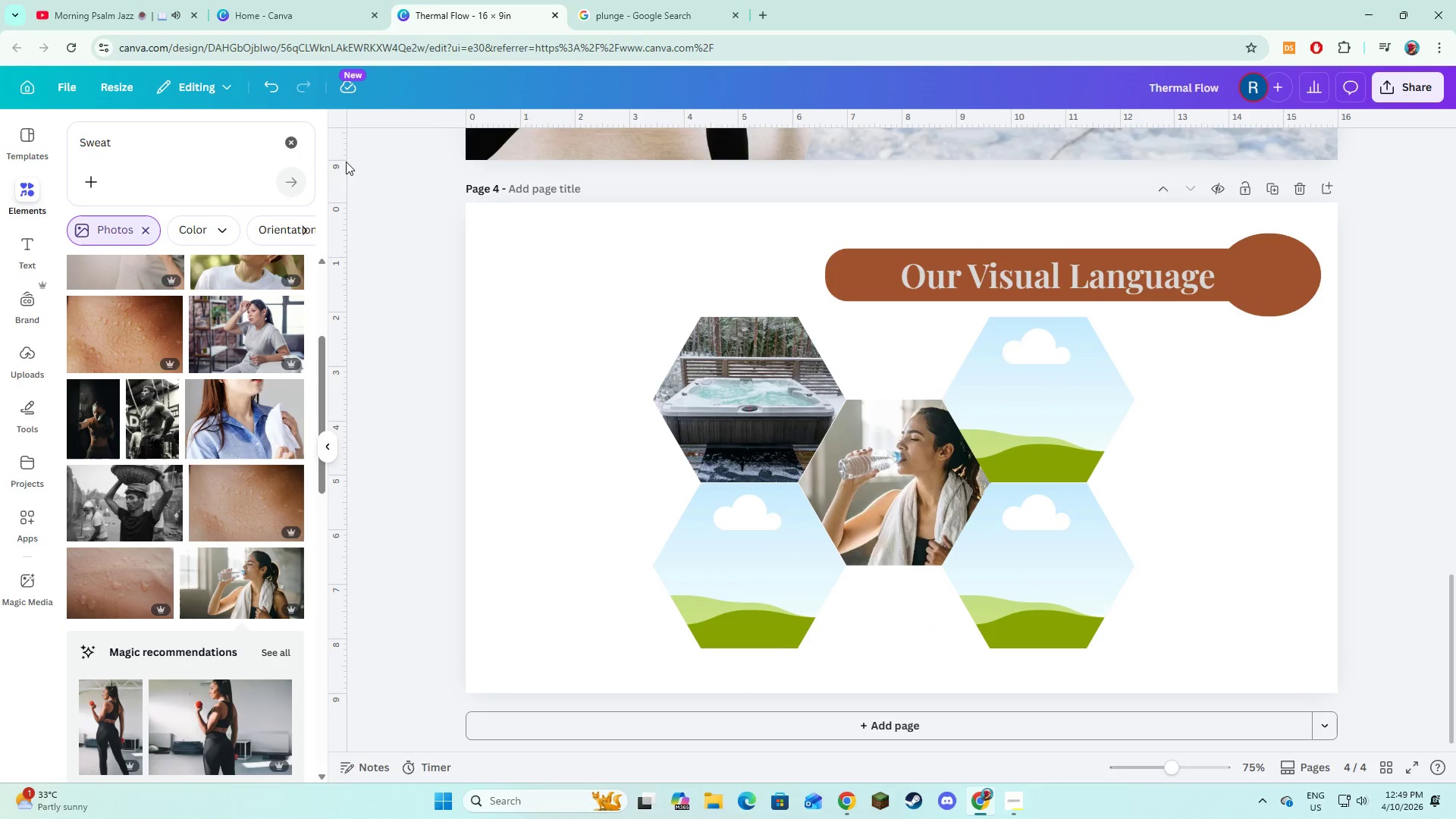 
double_click([226, 139])
 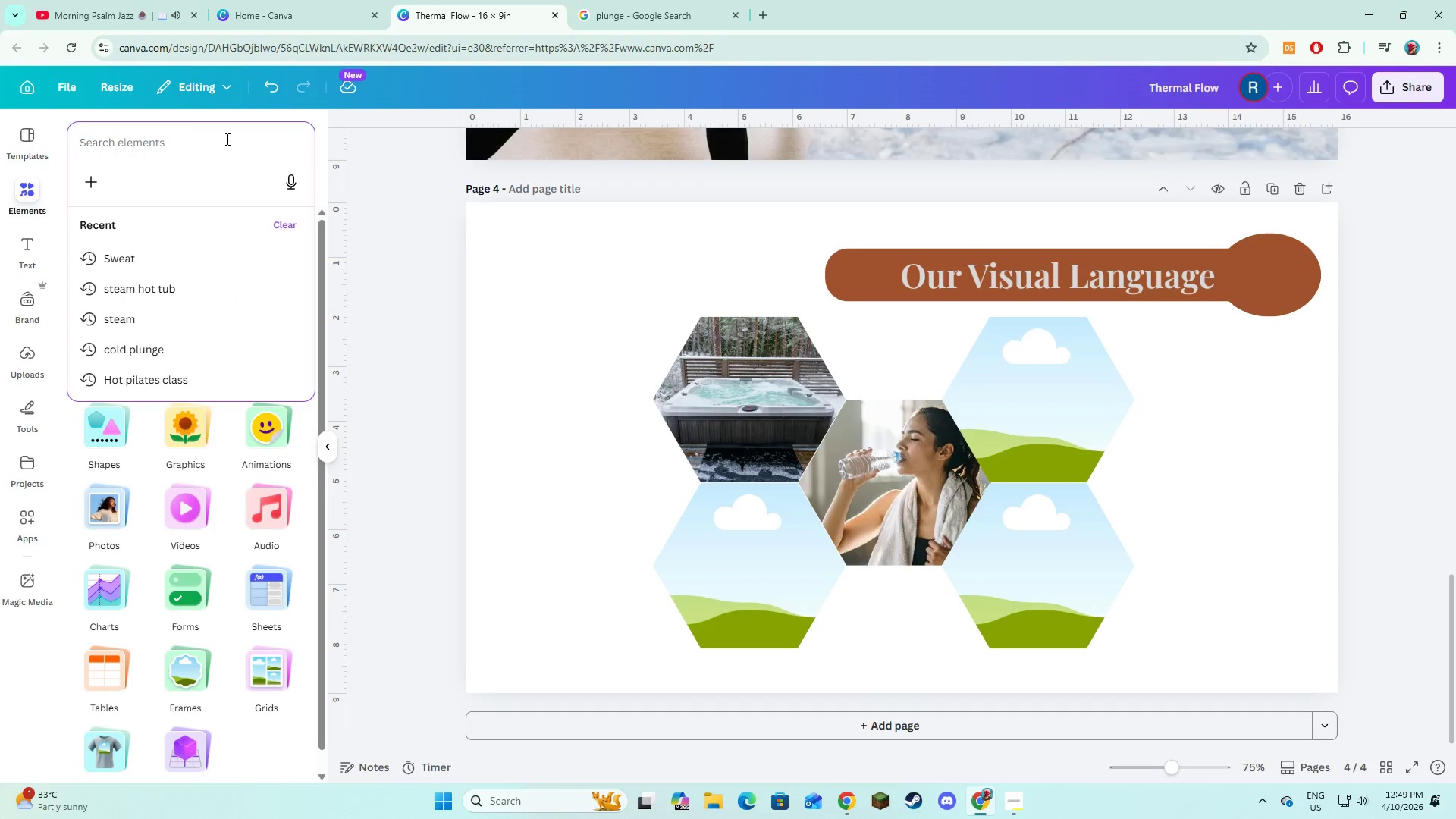 
type(Water droplets)
 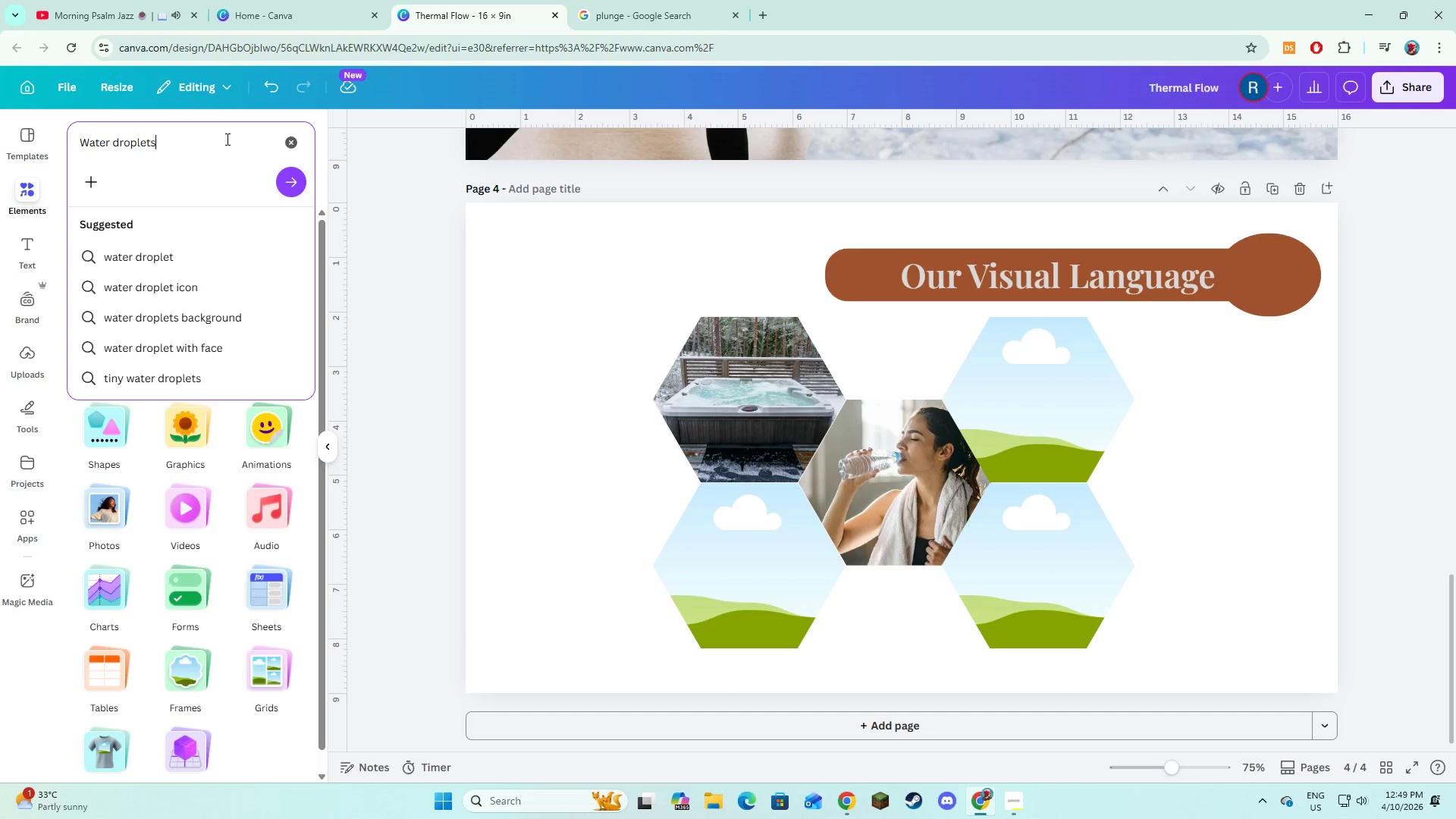 
key(Enter)
 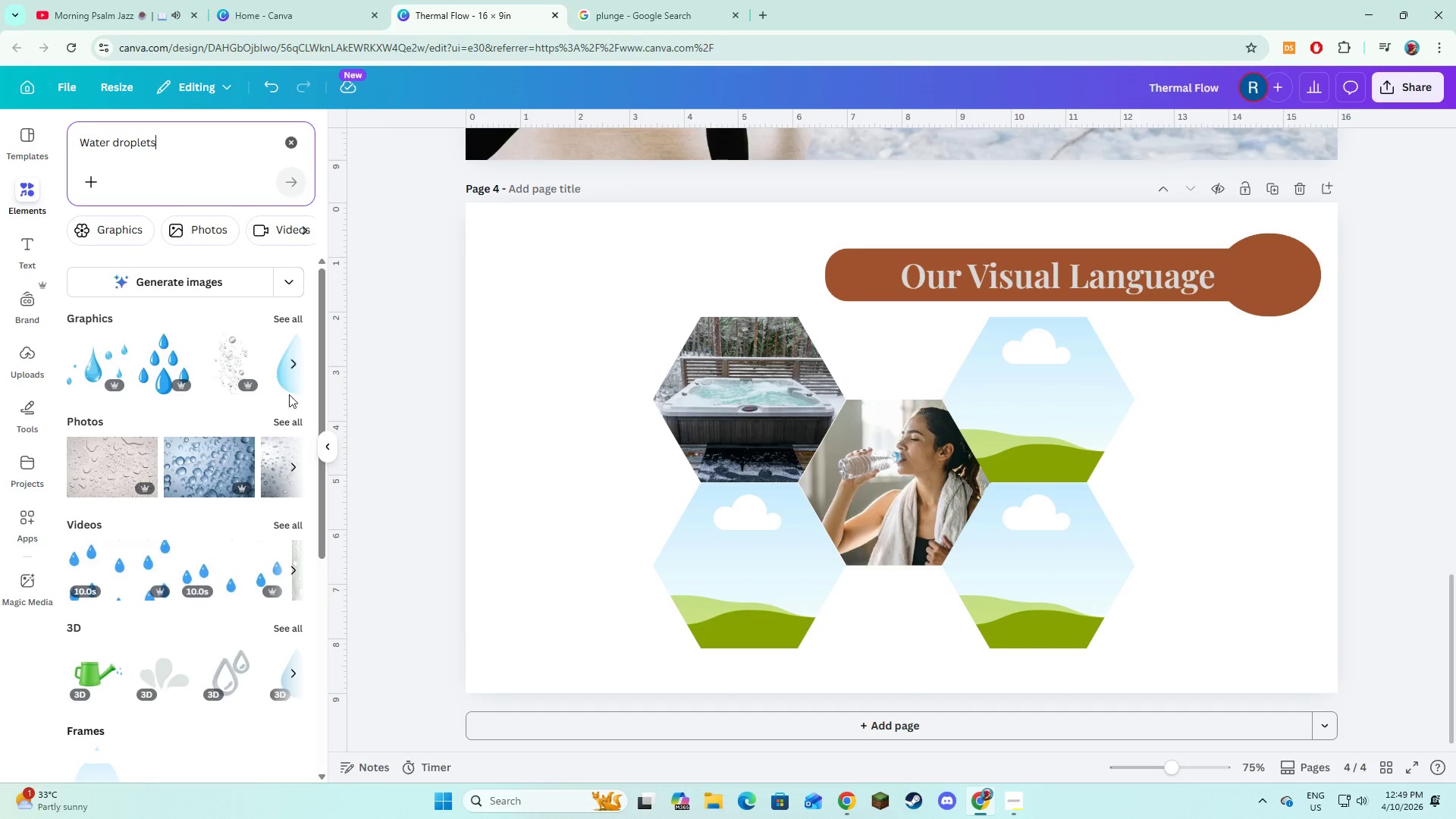 
left_click([299, 416])
 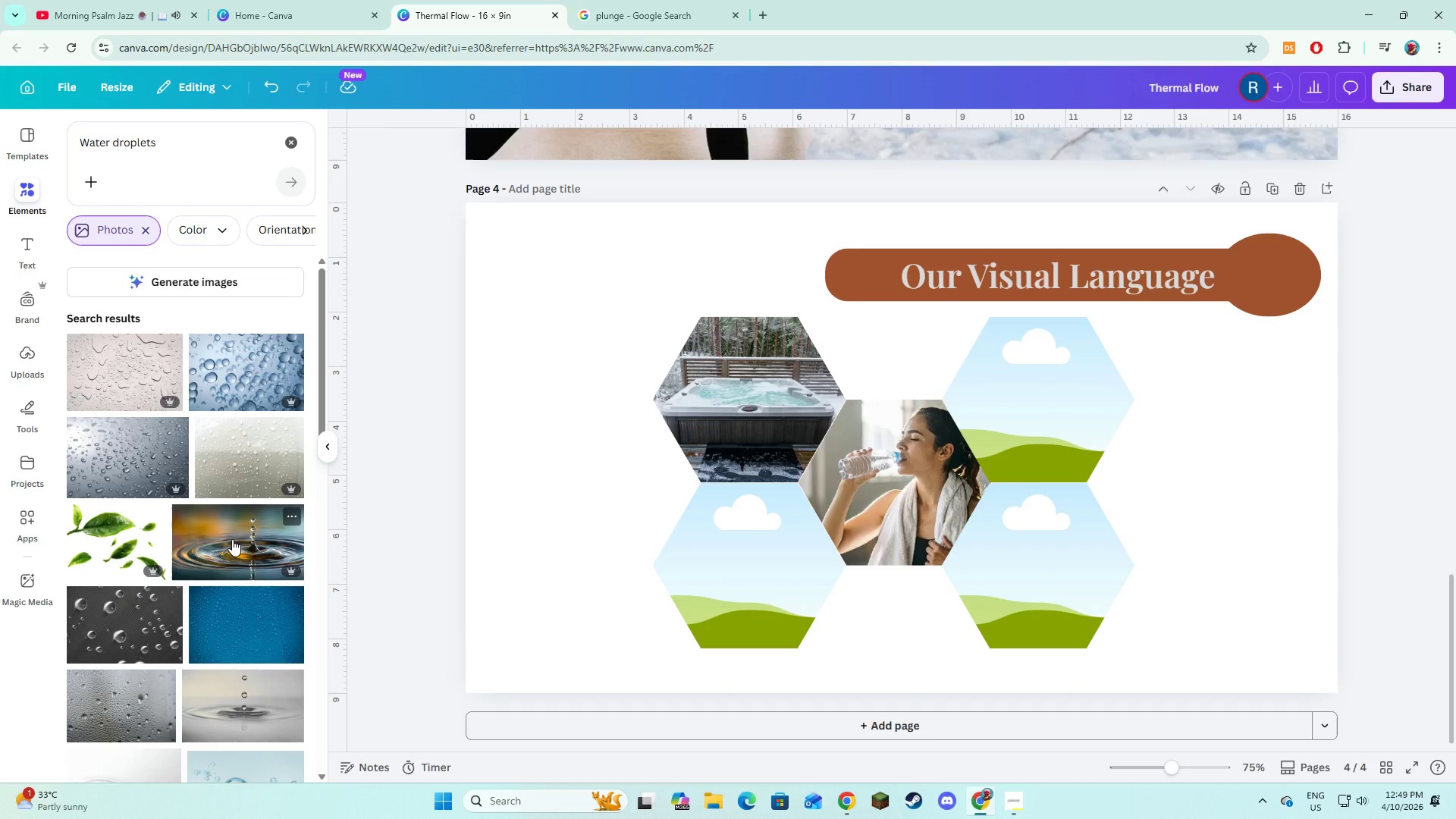 
scroll: coordinate [232, 539], scroll_direction: down, amount: 3.0
 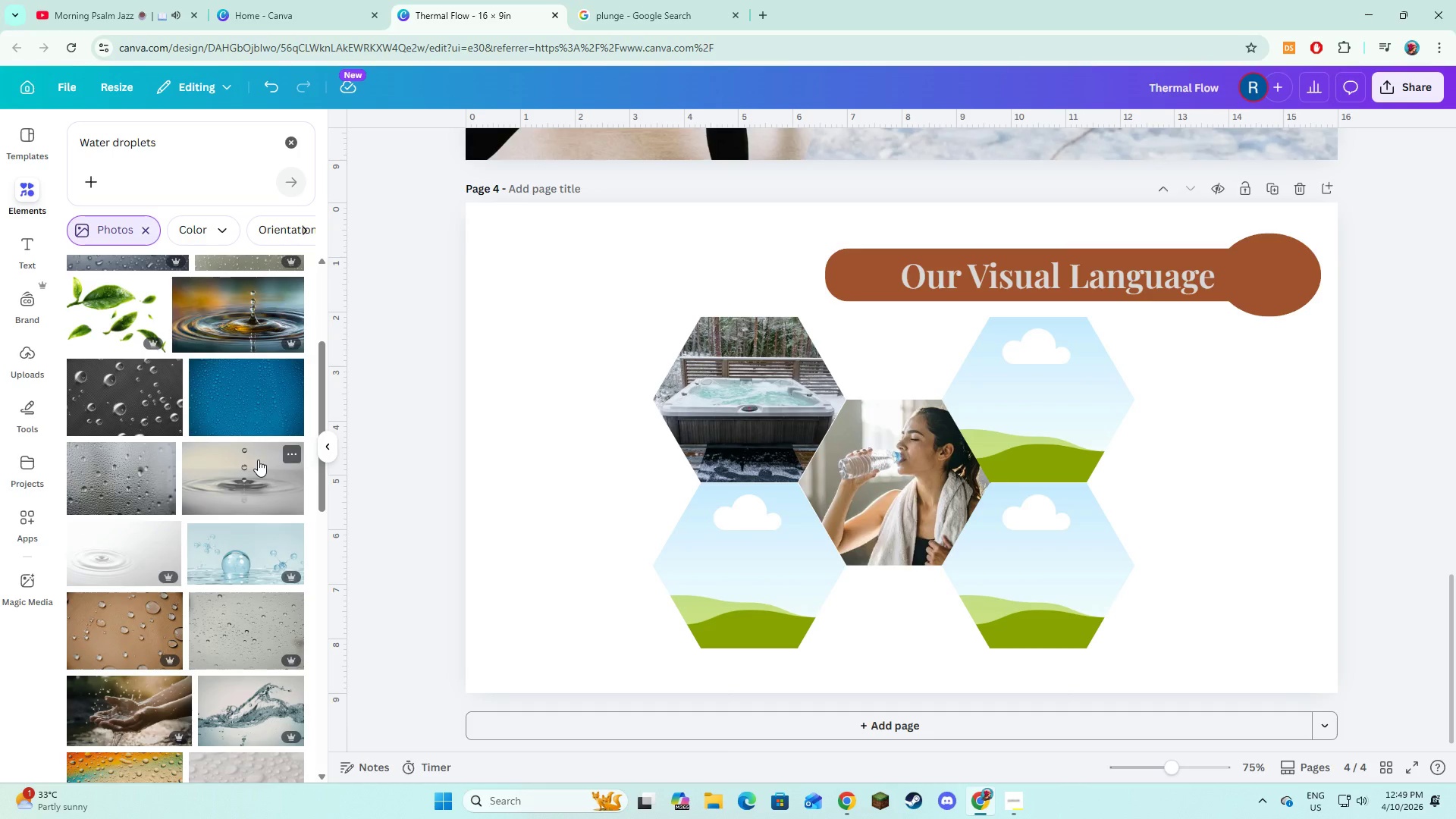 
left_click([258, 460])
 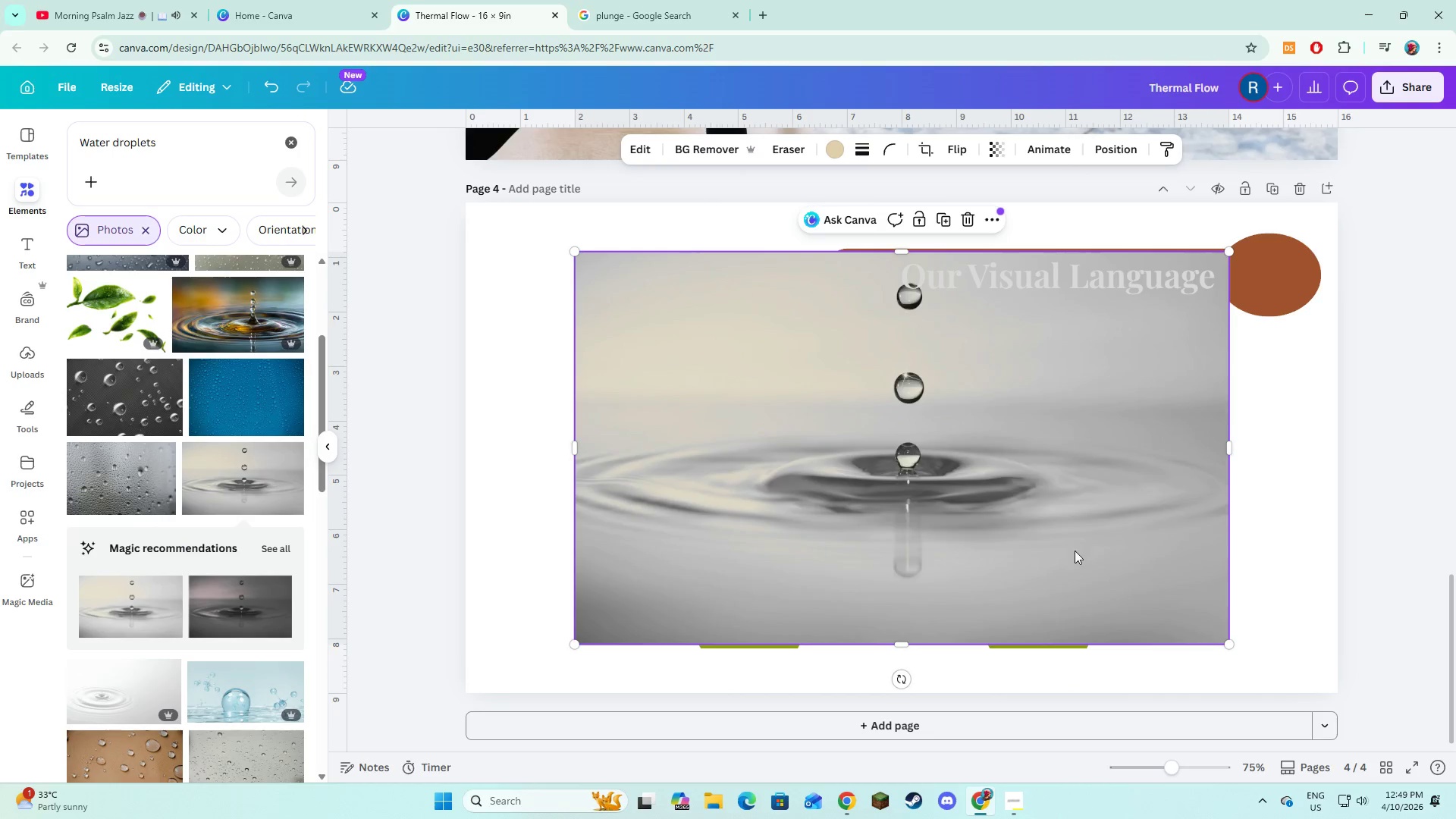 
left_click_drag(start_coordinate=[795, 463], to_coordinate=[990, 424])
 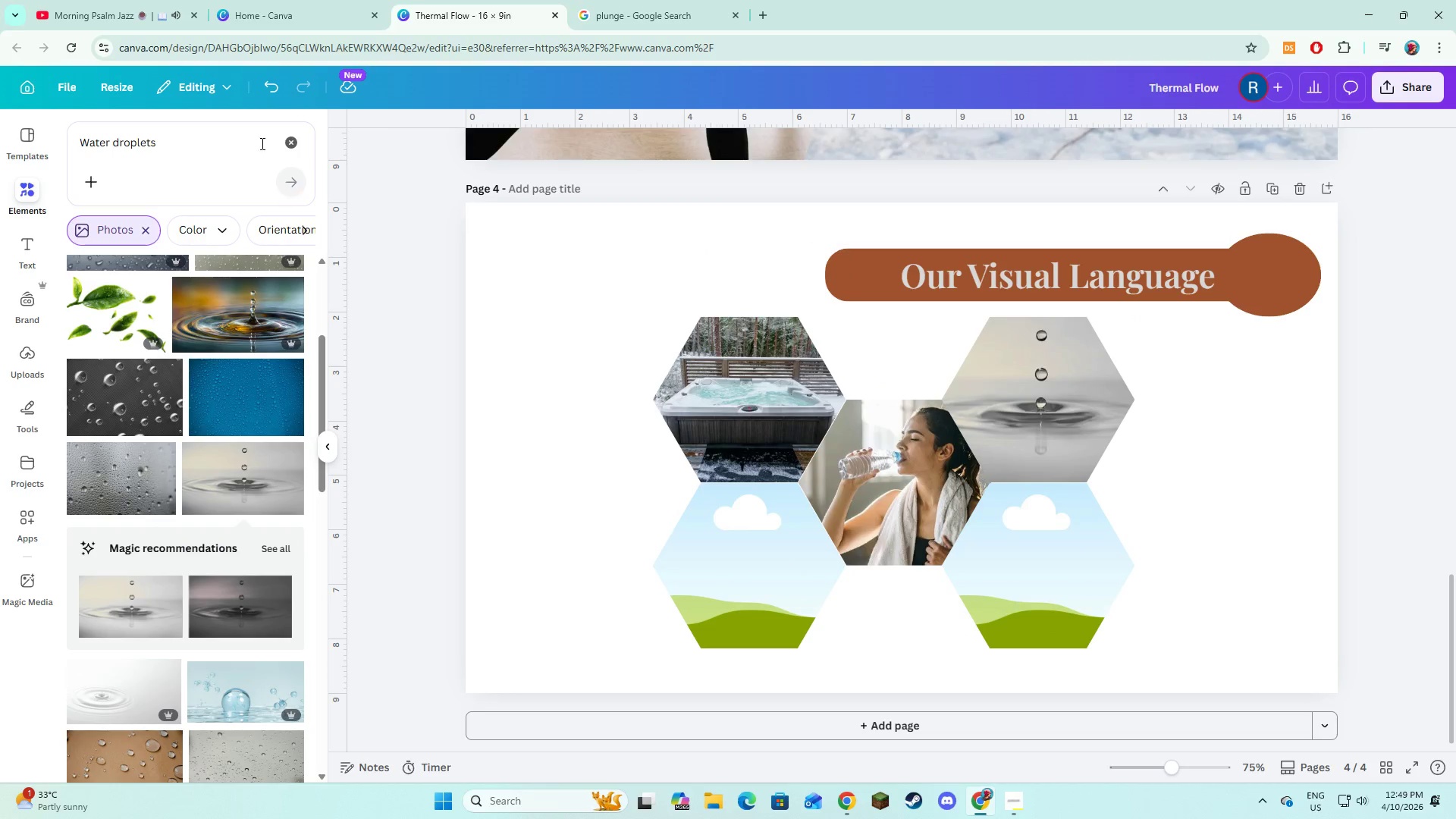 
double_click([206, 140])
 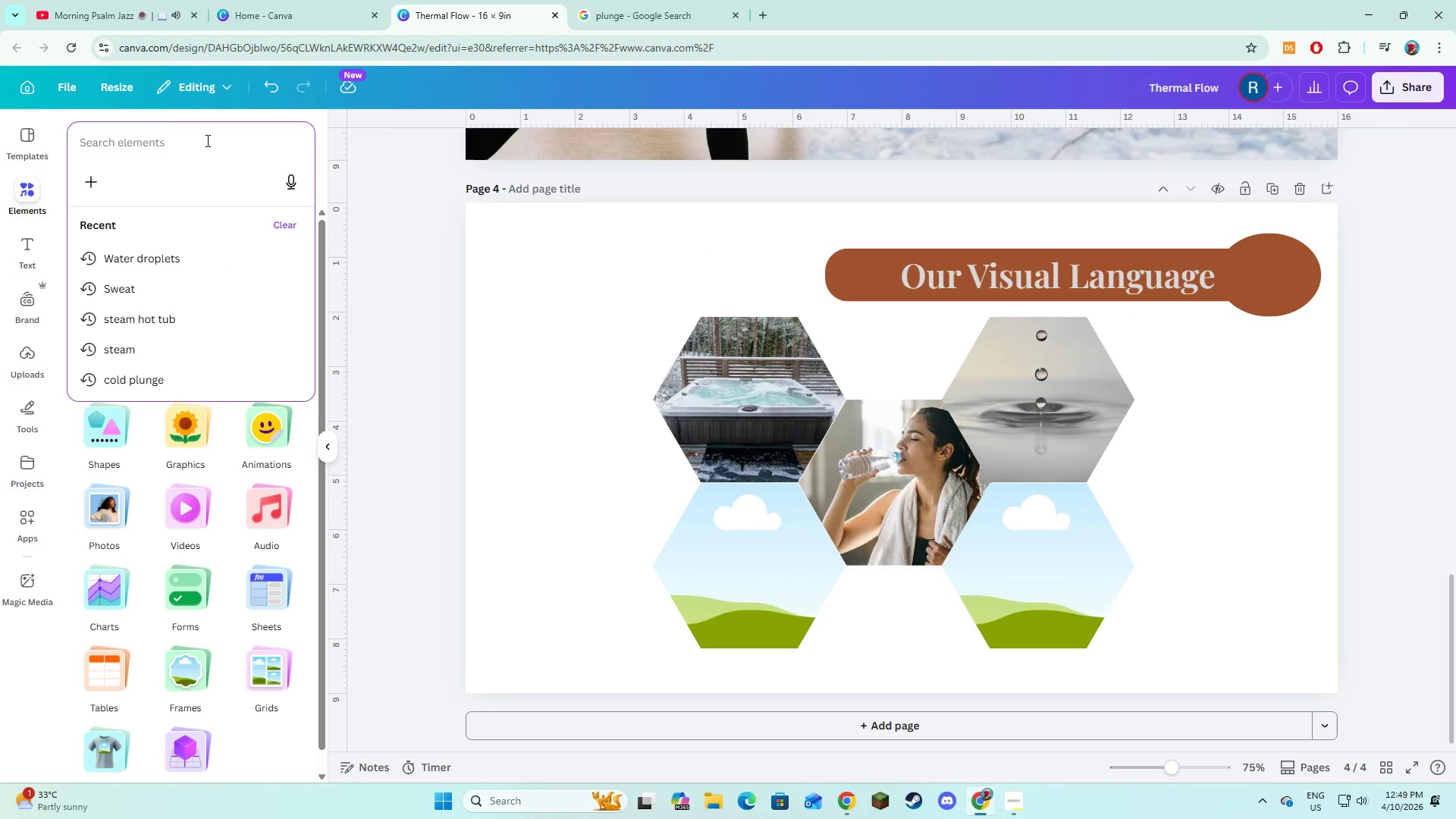 
type(dark studio lighting)
 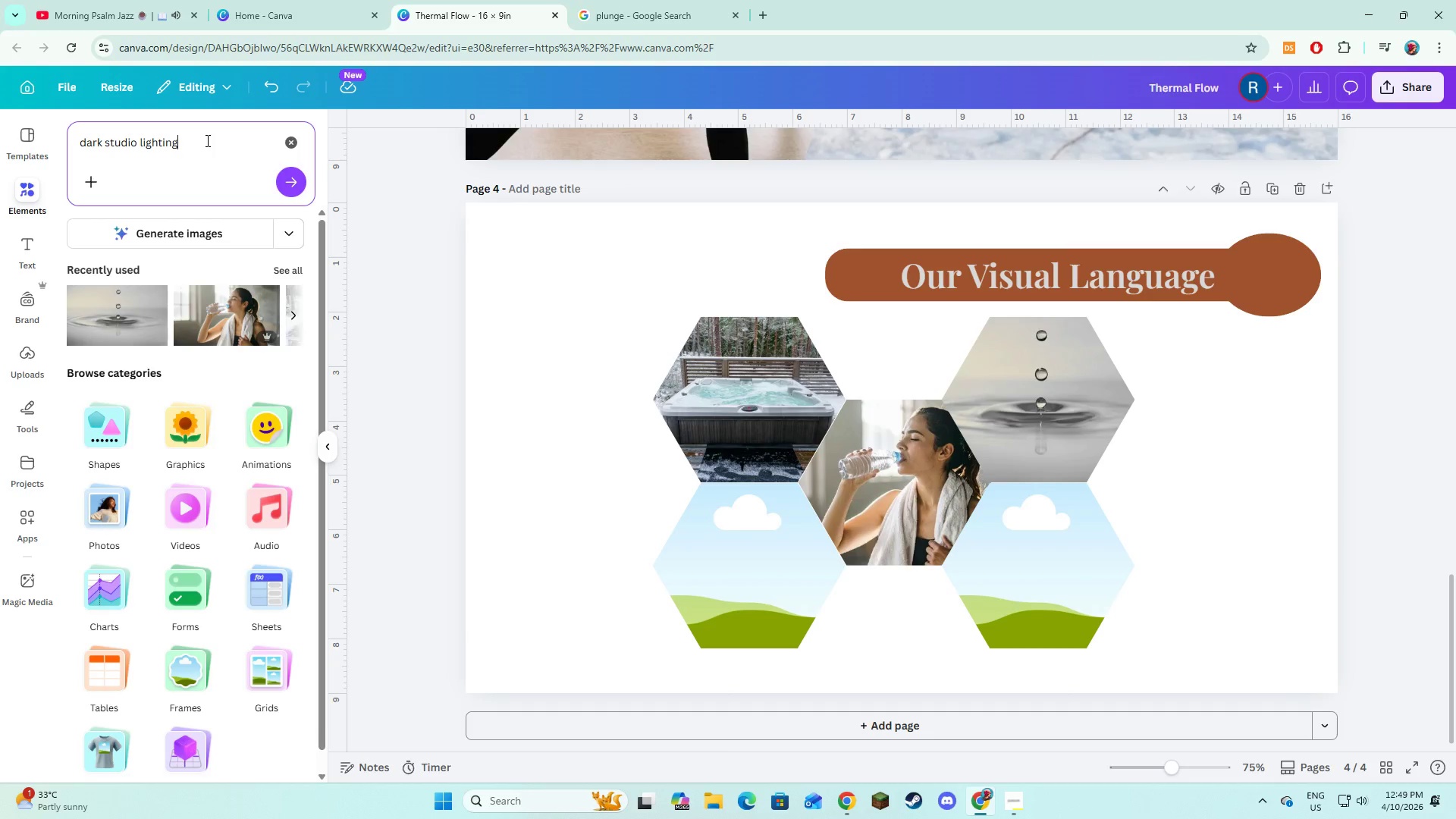 
key(Enter)
 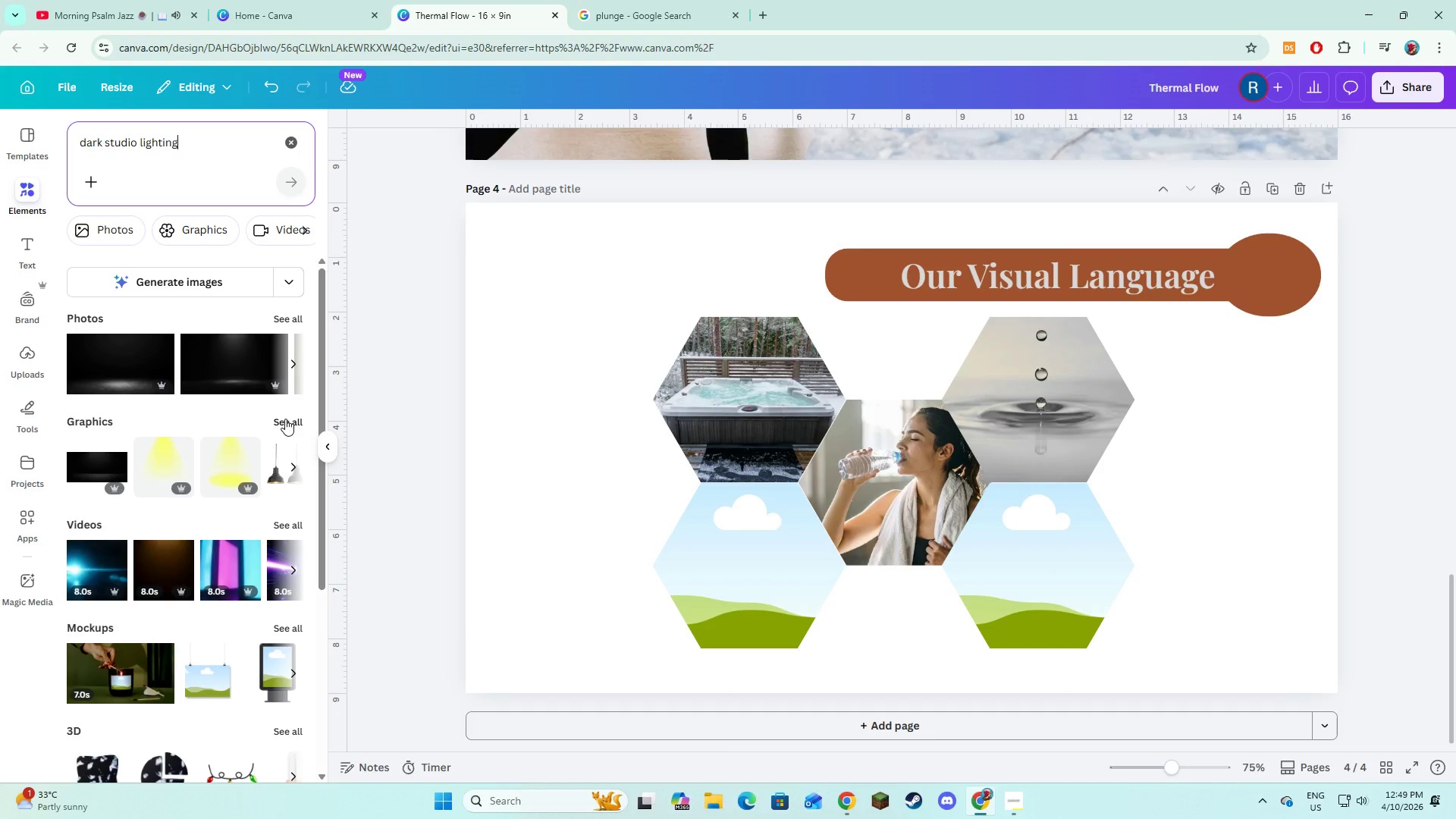 
left_click([285, 316])
 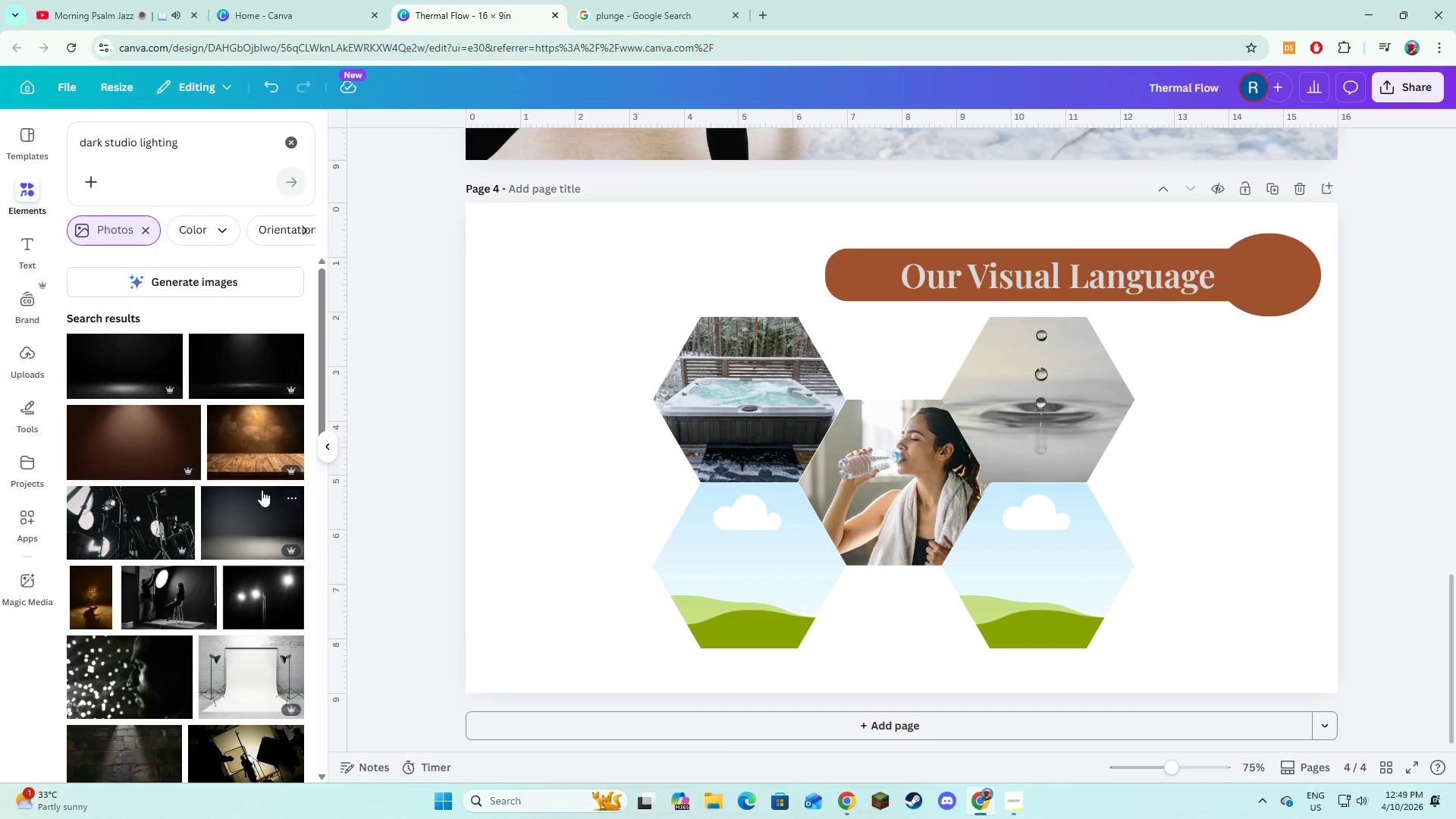 
wait(6.5)
 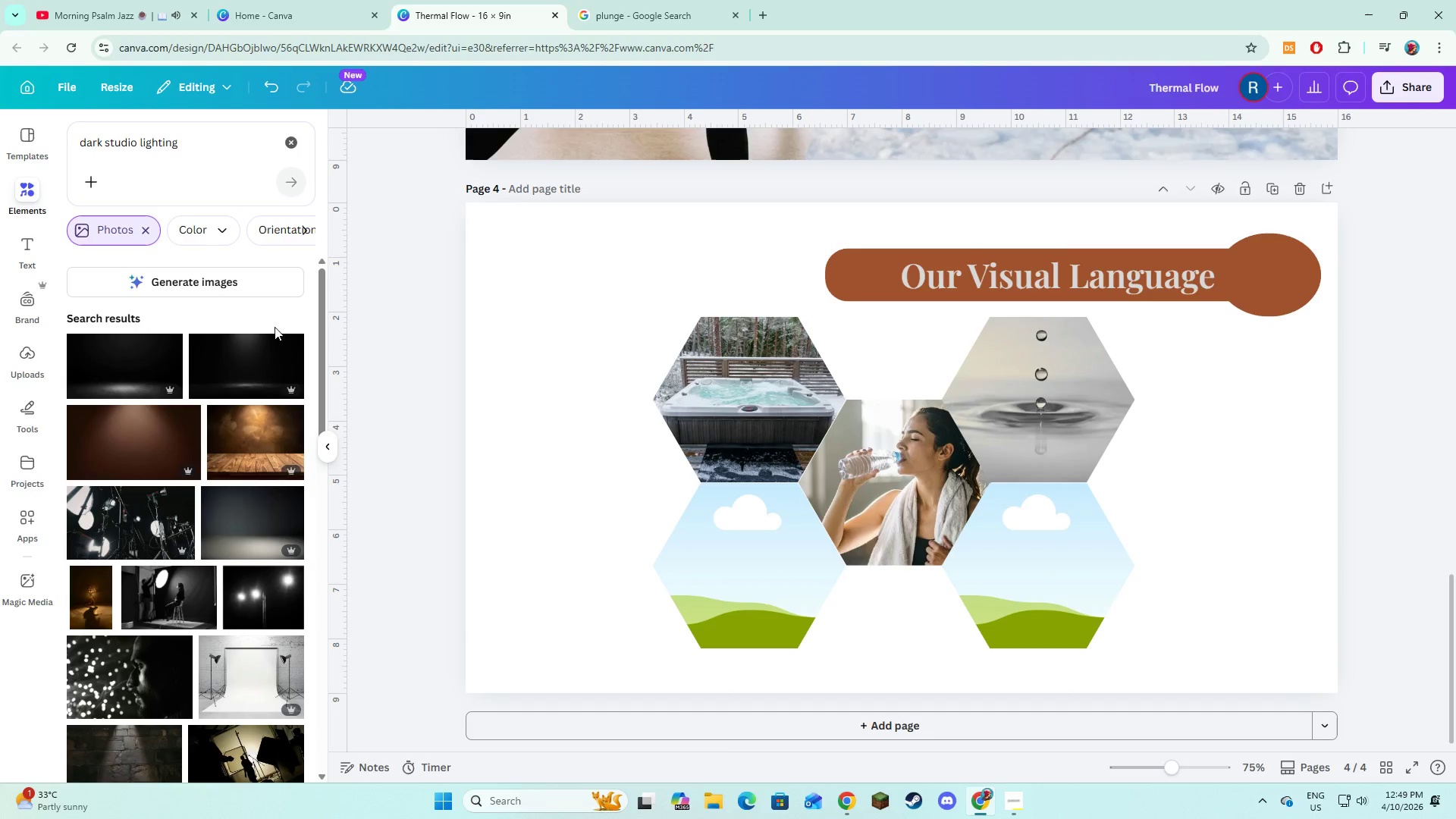 
scroll: coordinate [300, 594], scroll_direction: down, amount: 11.0
 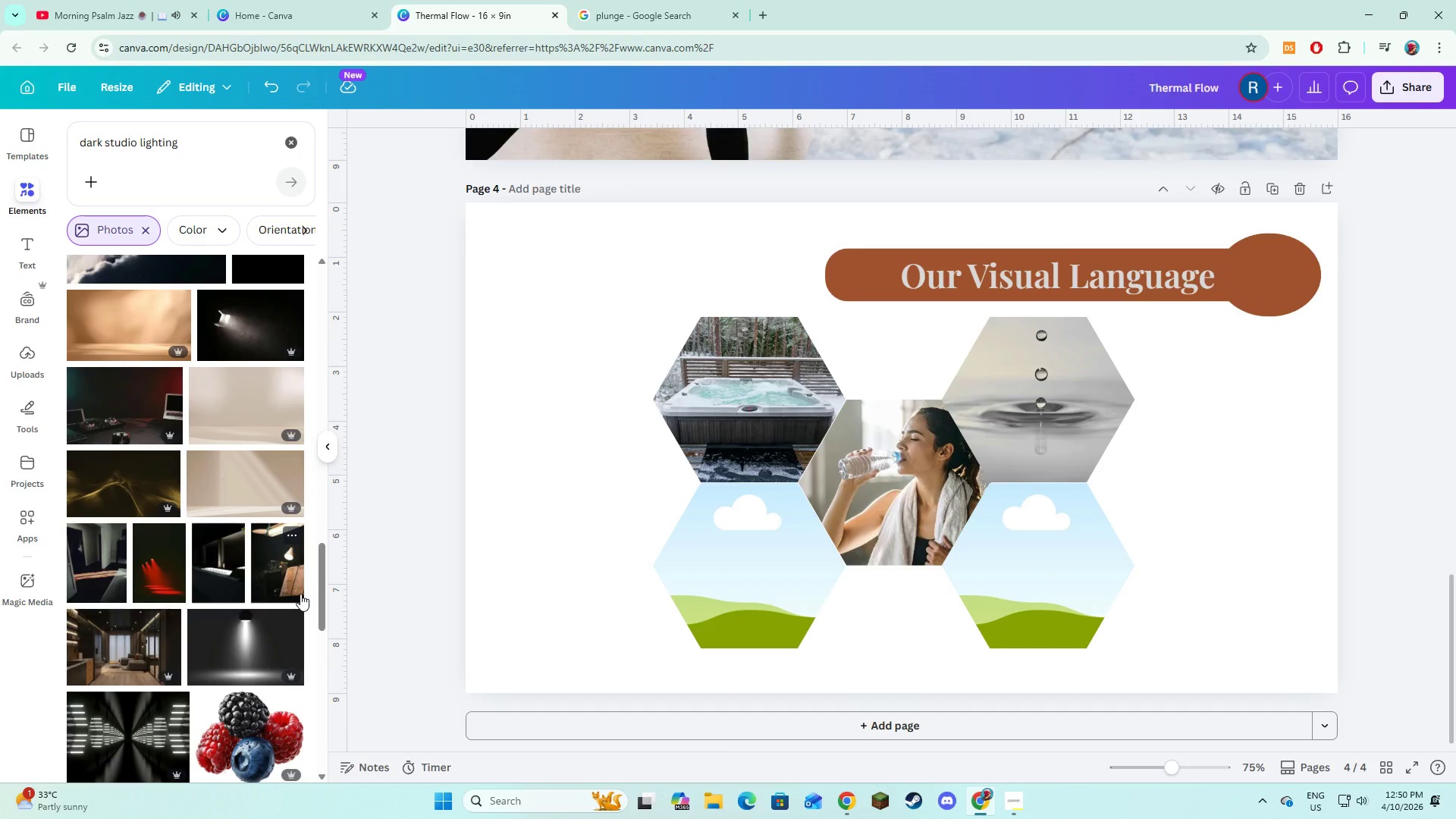 
scroll: coordinate [281, 635], scroll_direction: down, amount: 16.0
 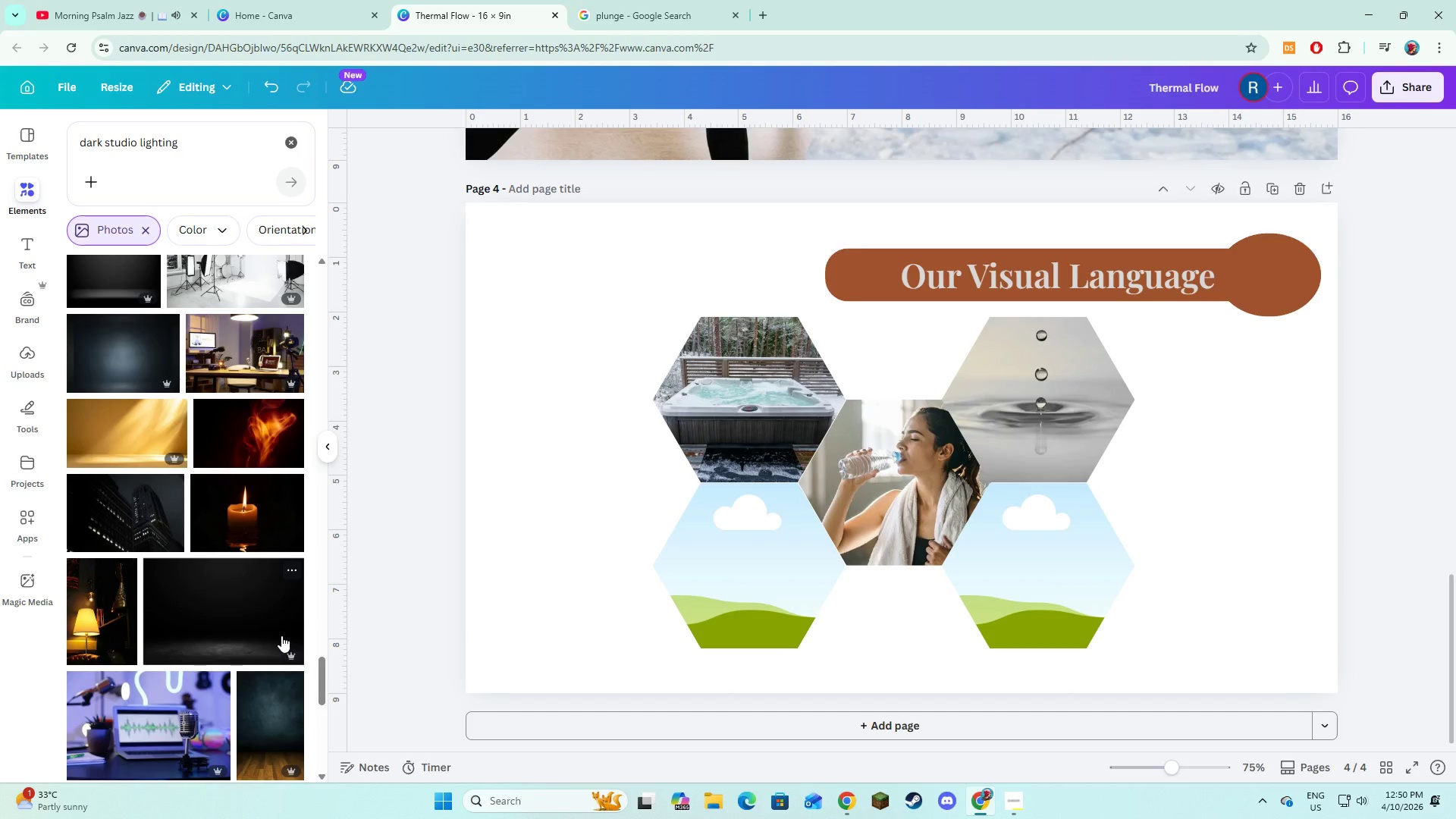 
scroll: coordinate [281, 635], scroll_direction: down, amount: 3.0
 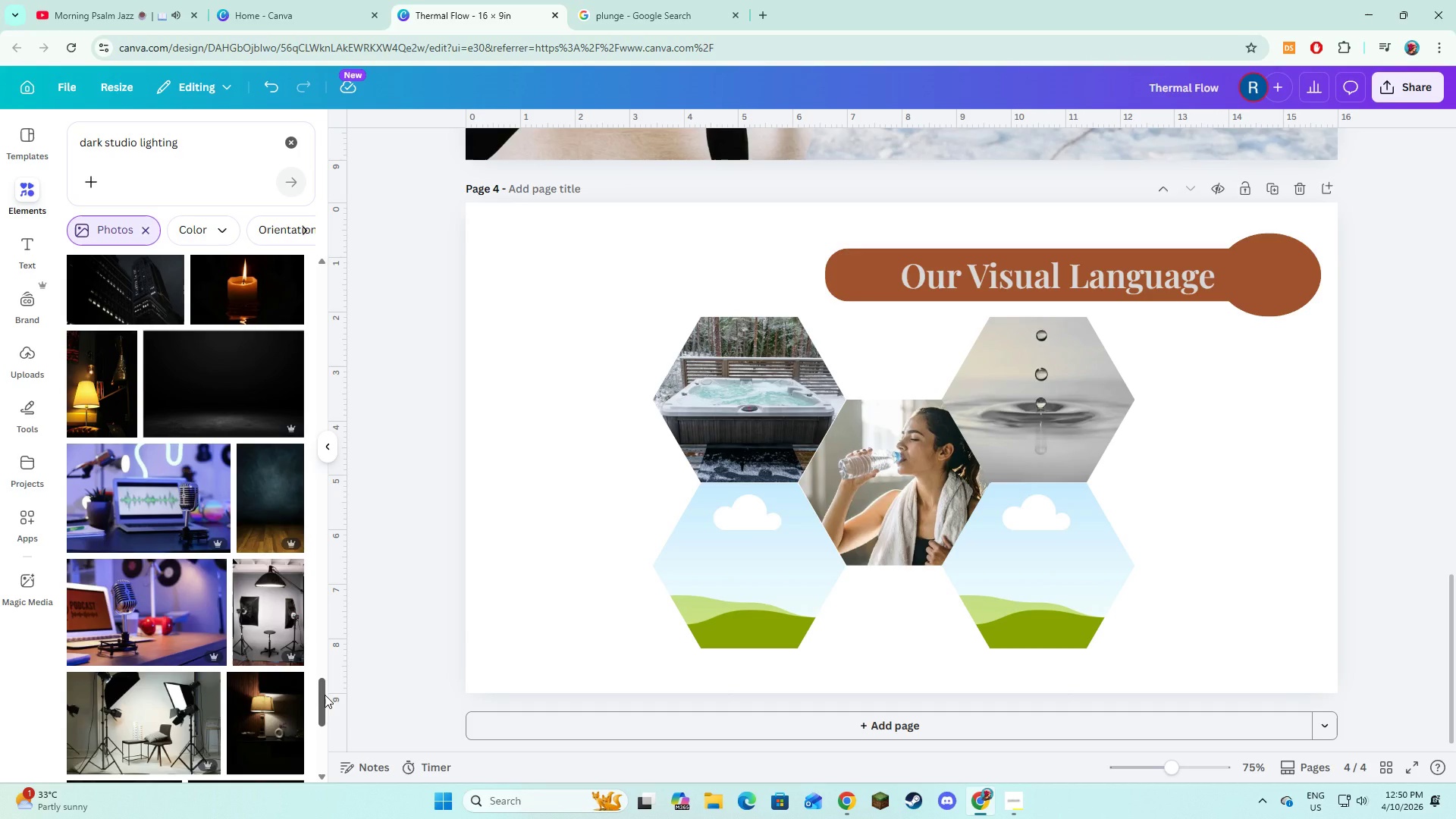 
left_click_drag(start_coordinate=[323, 695], to_coordinate=[304, 254])
 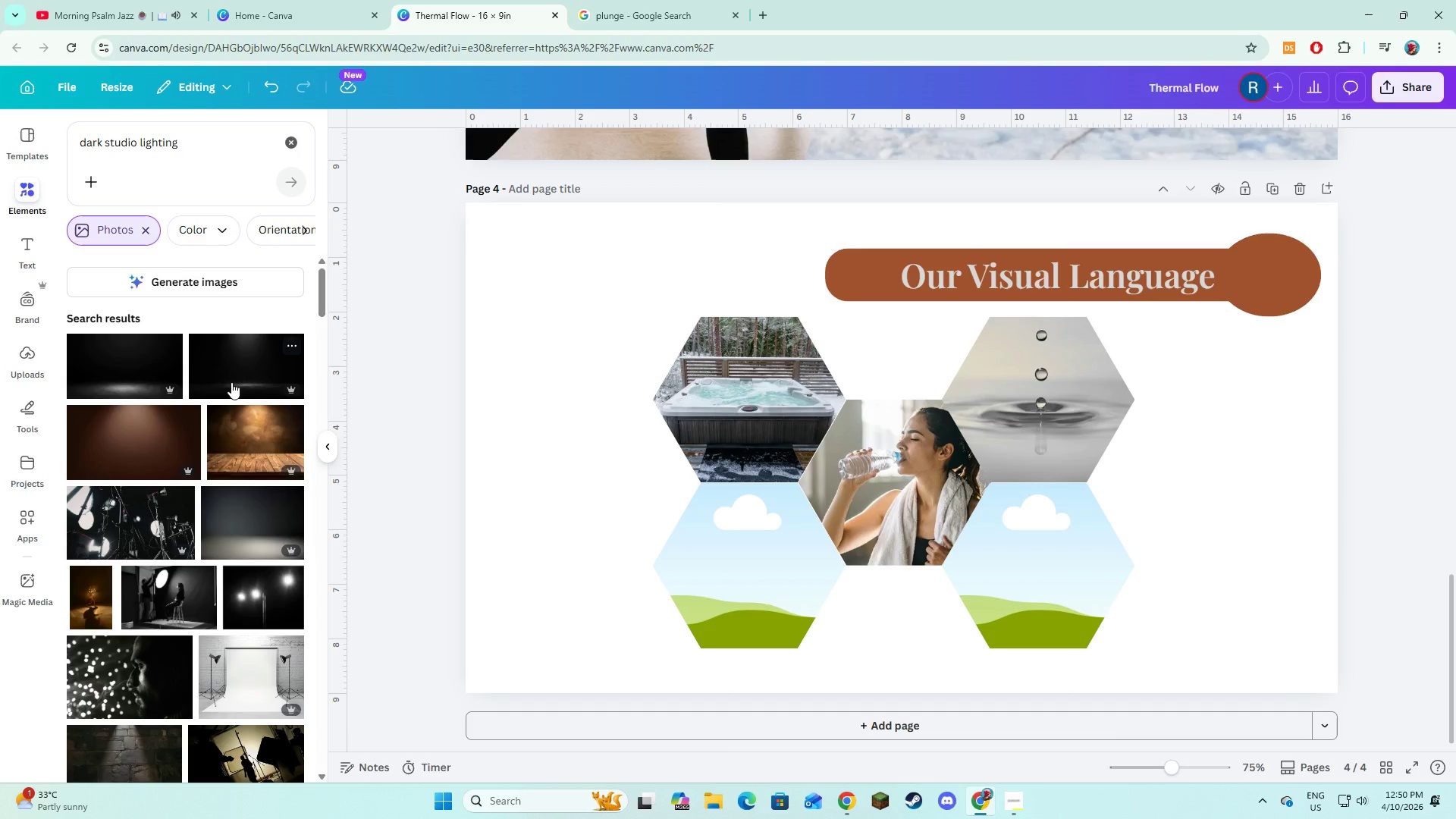 
left_click([240, 588])
 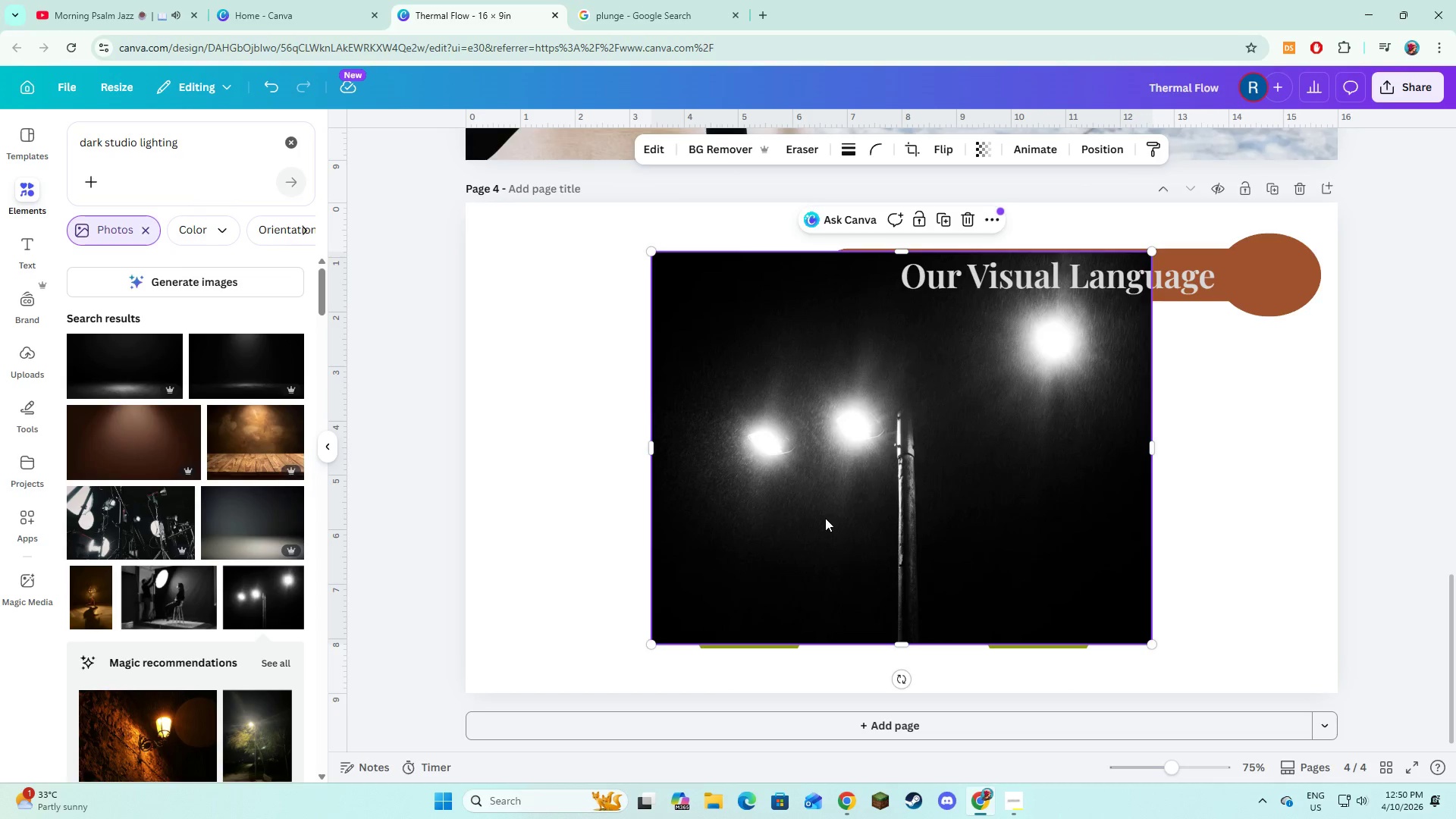 
left_click_drag(start_coordinate=[854, 455], to_coordinate=[714, 615])
 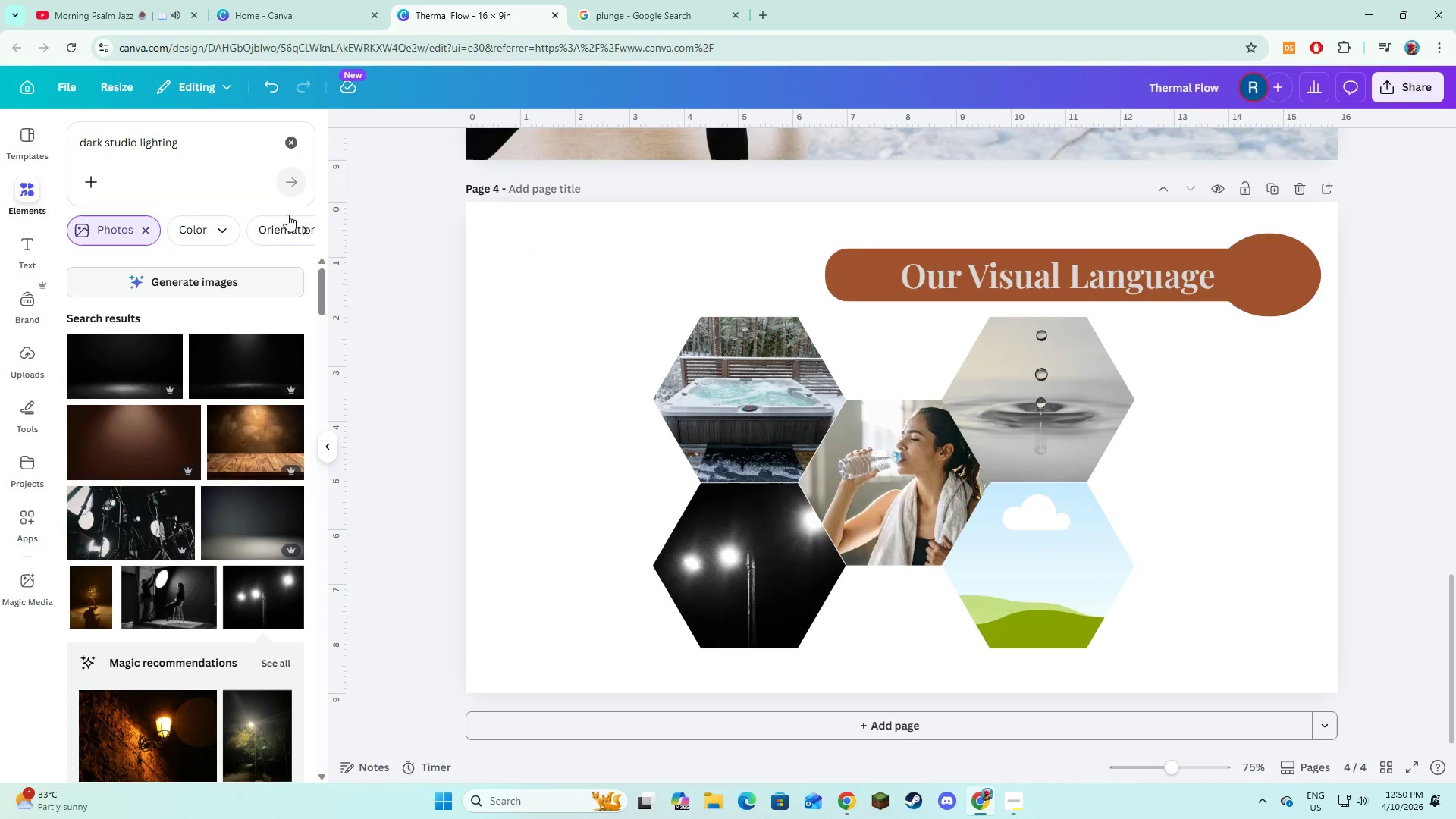 
double_click([265, 146])
 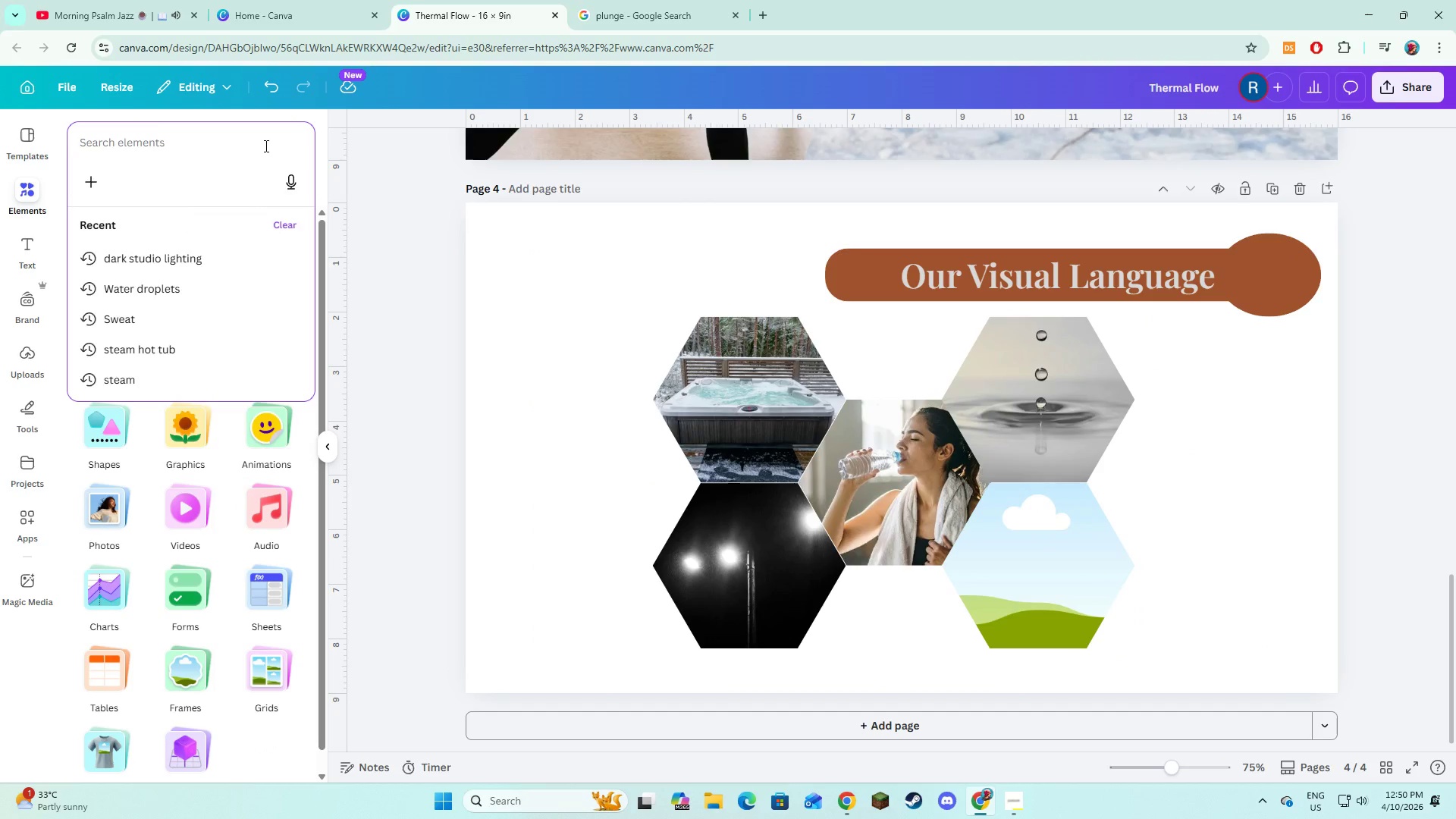 
type(nei)
key(Backspace)
type(utral tone)
 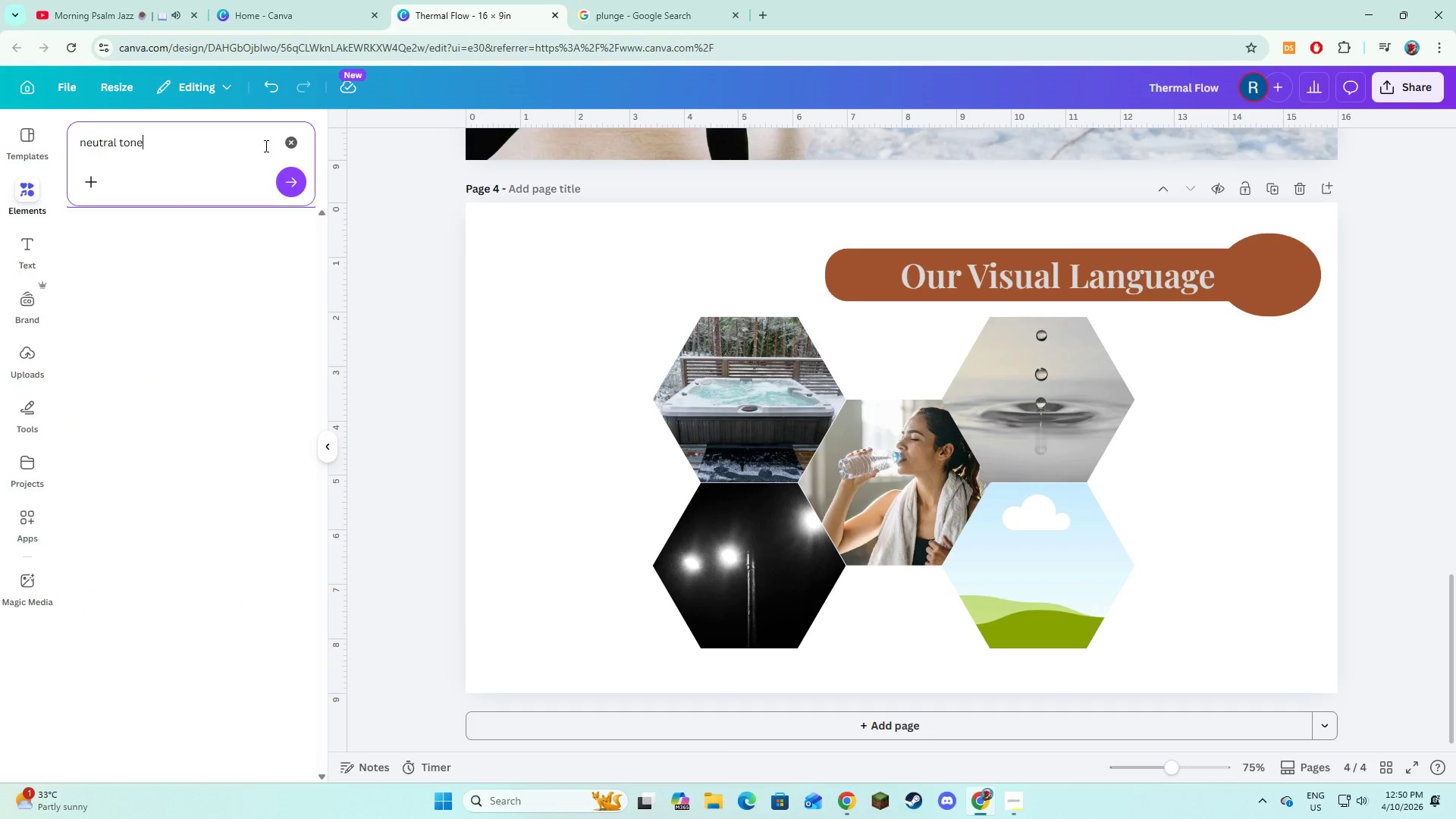 
key(Enter)
 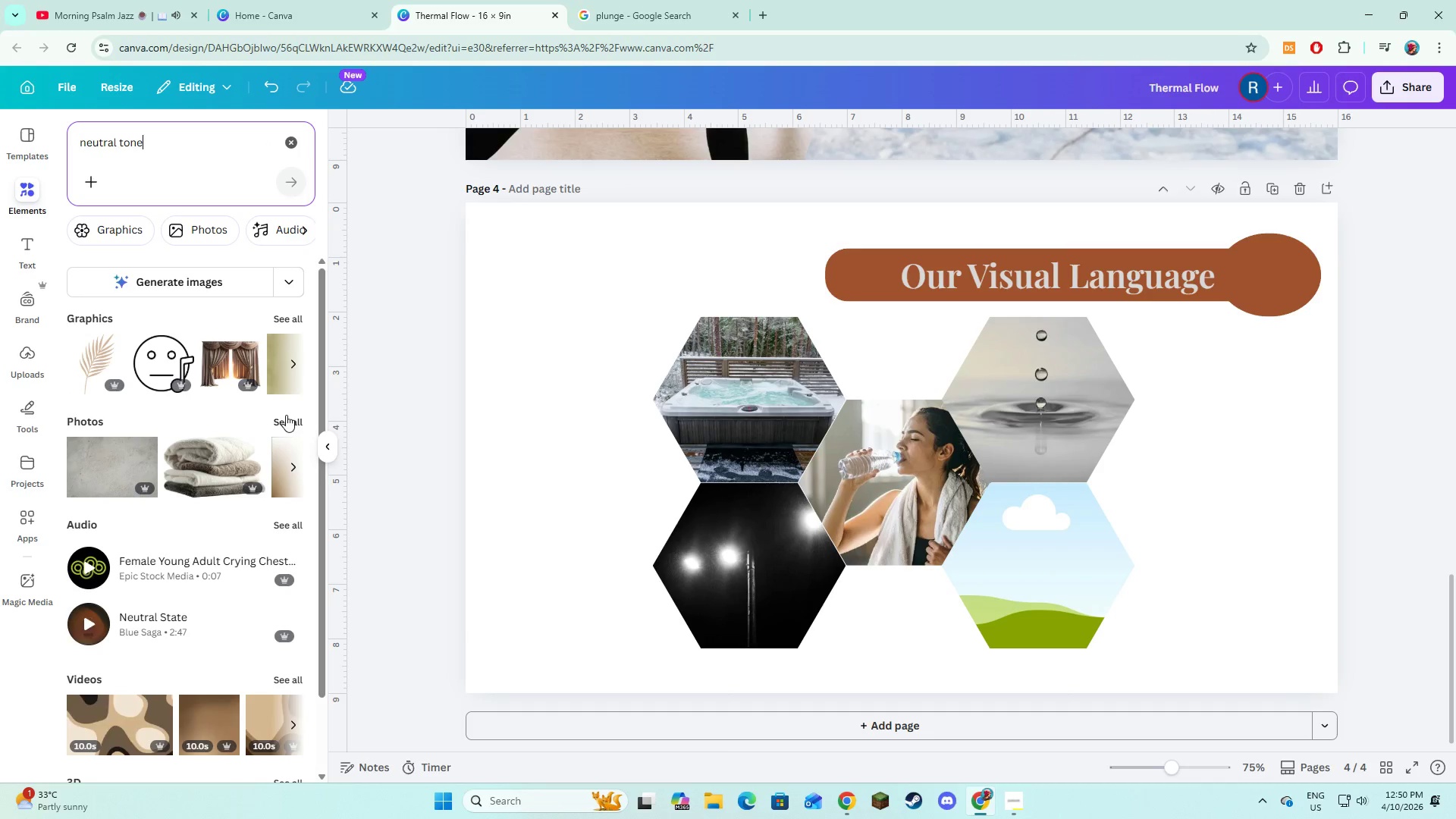 
left_click([286, 417])
 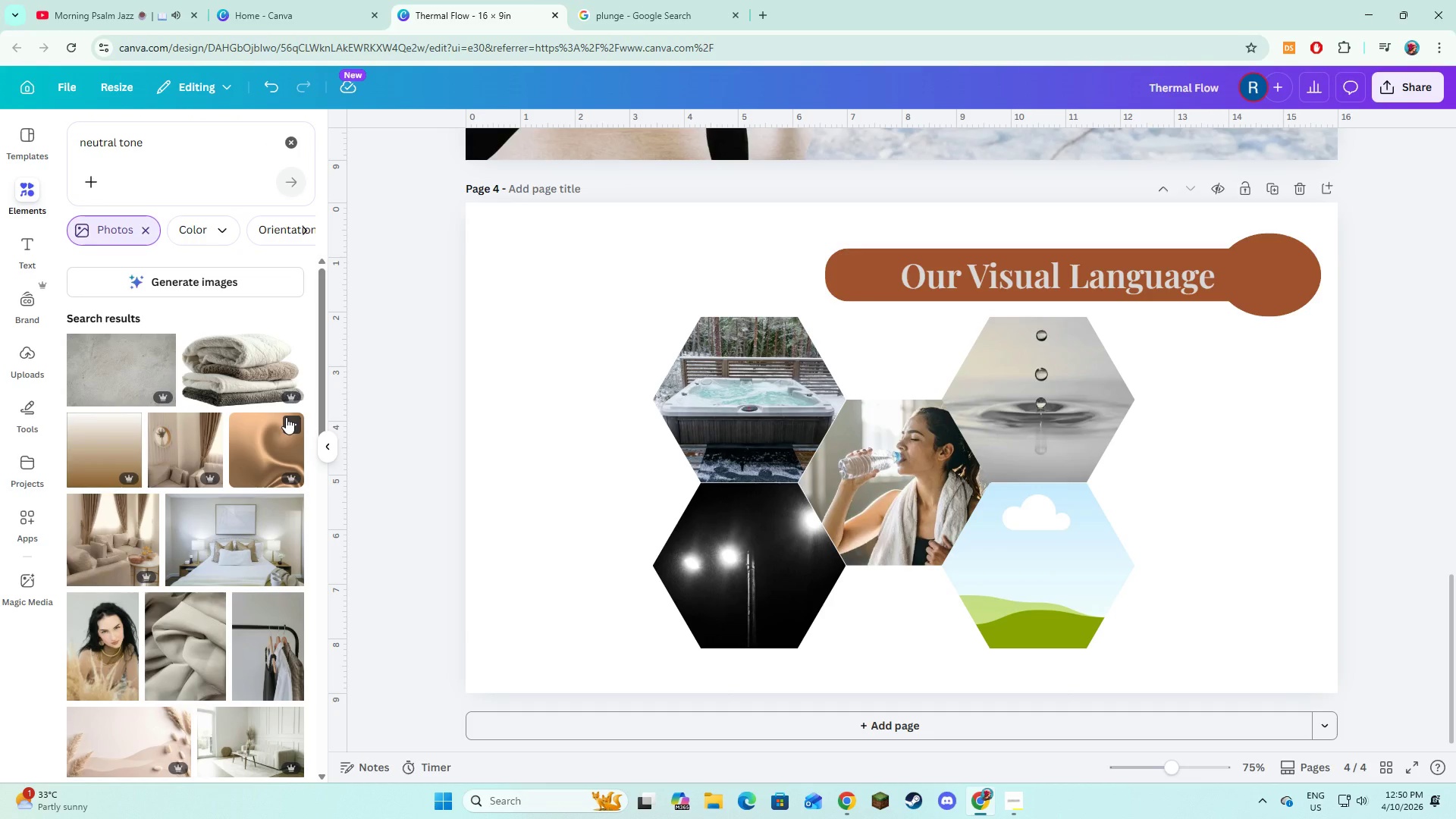 
scroll: coordinate [223, 516], scroll_direction: down, amount: 13.0
 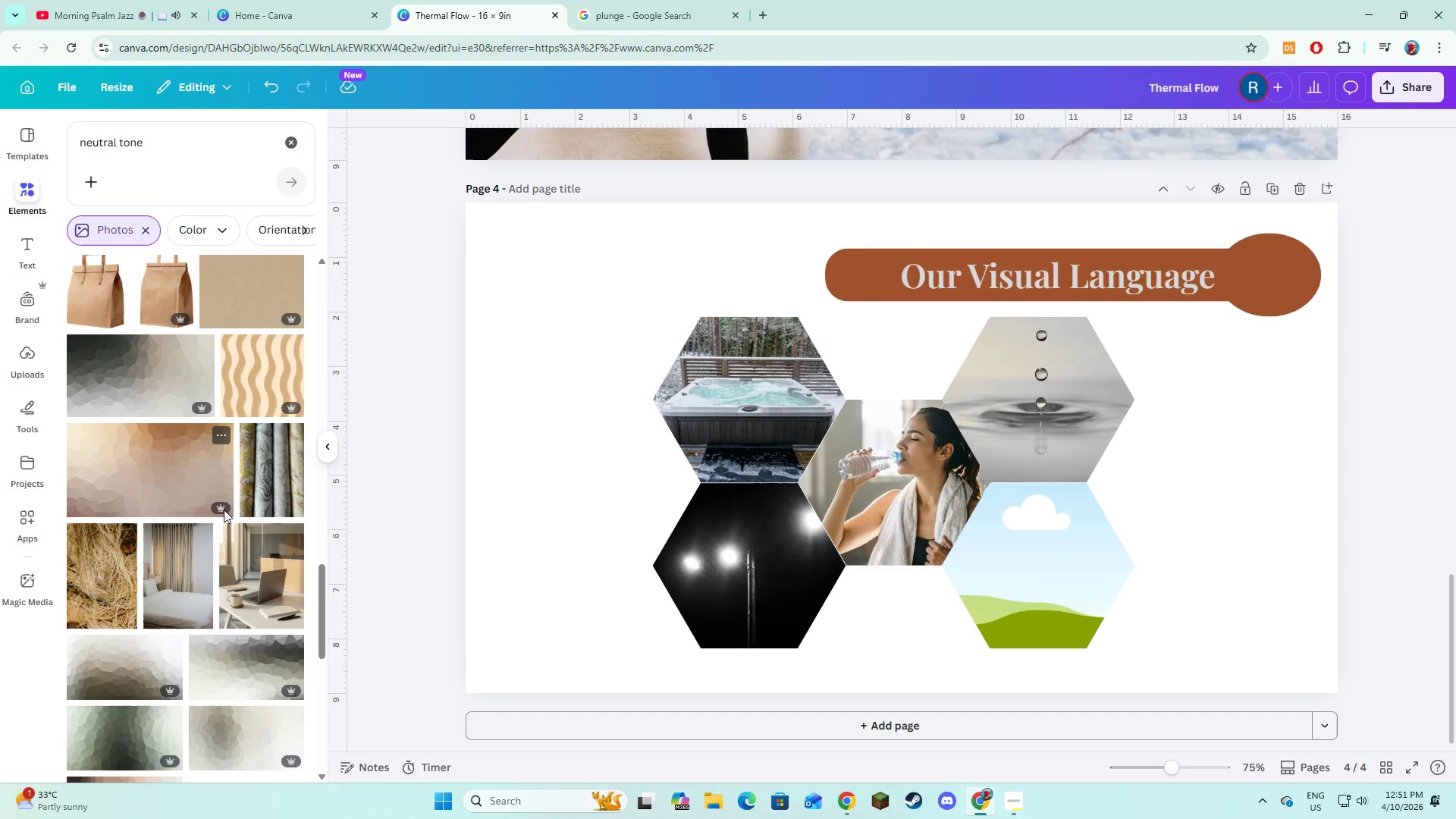 
left_click([179, 459])
 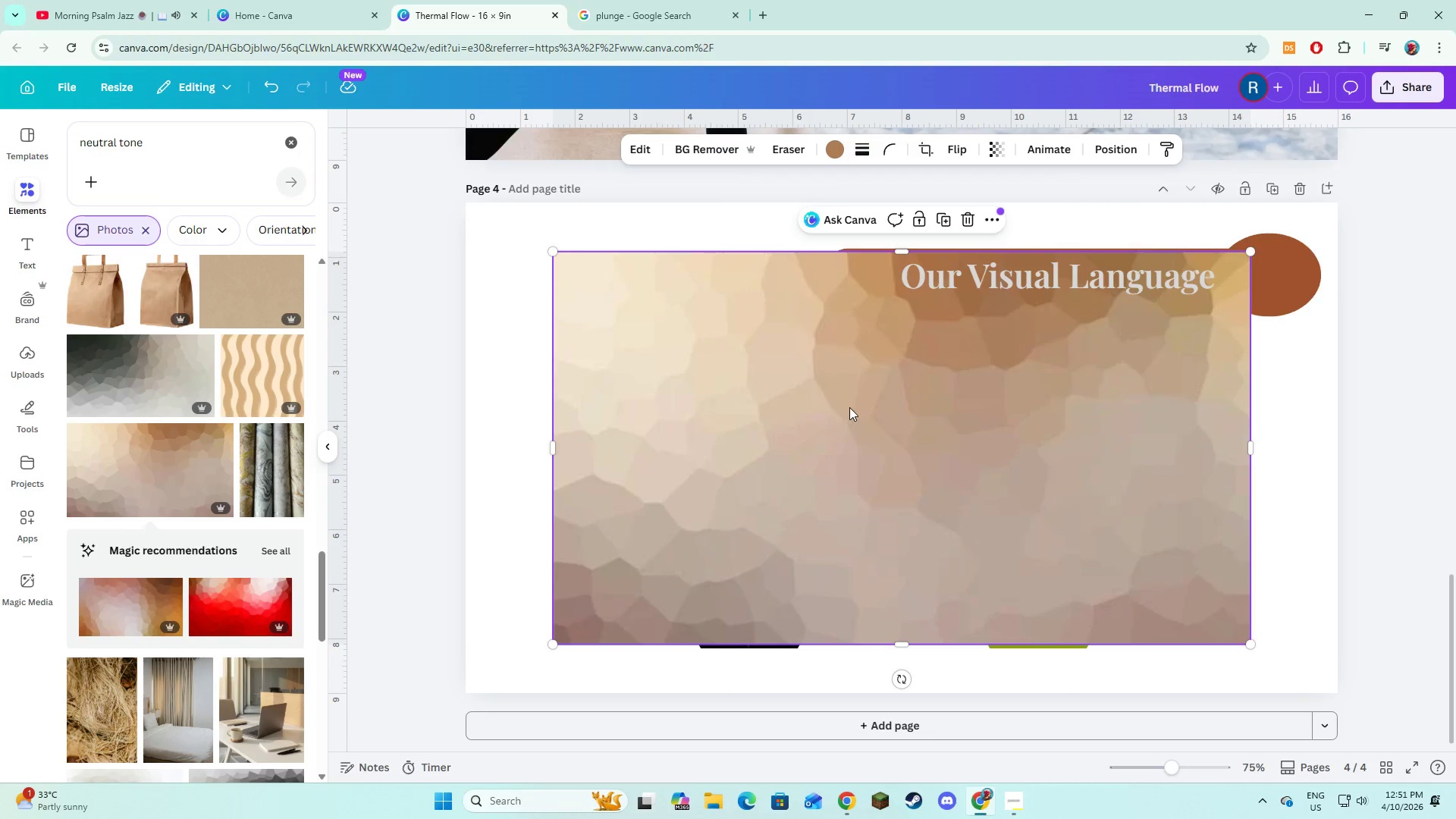 
left_click_drag(start_coordinate=[857, 406], to_coordinate=[1005, 544])
 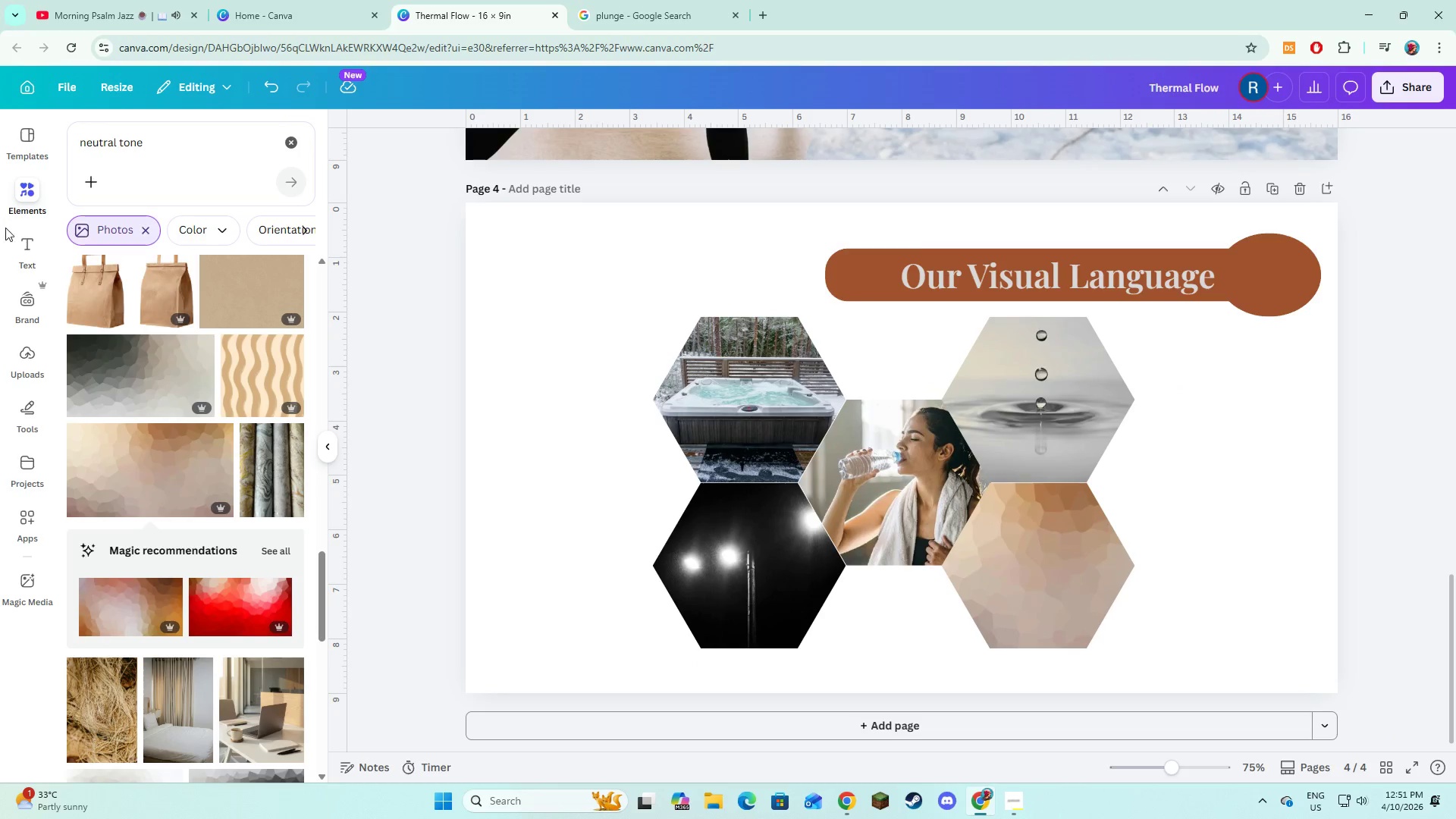 
left_click([19, 261])
 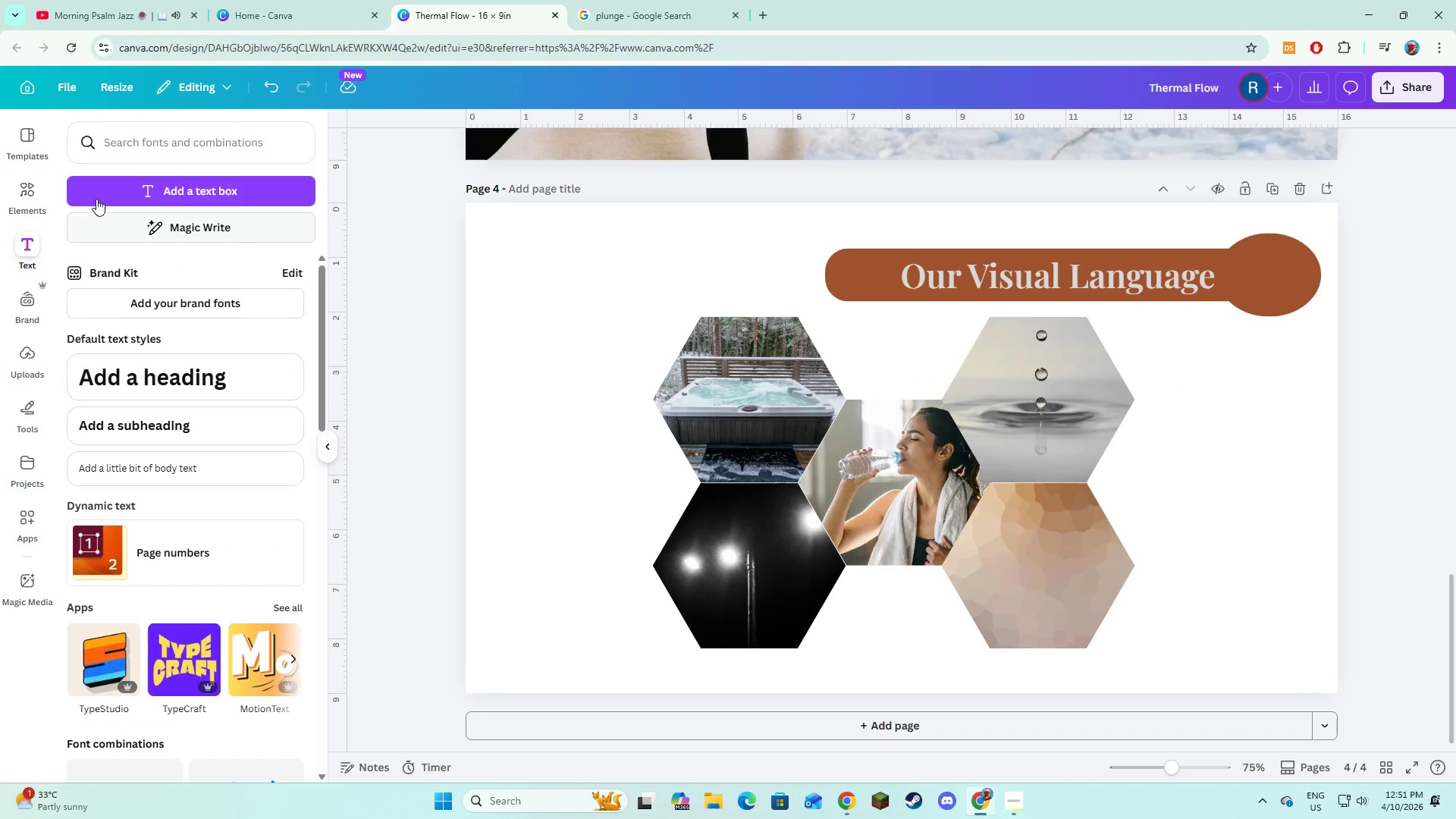 
left_click([105, 189])
 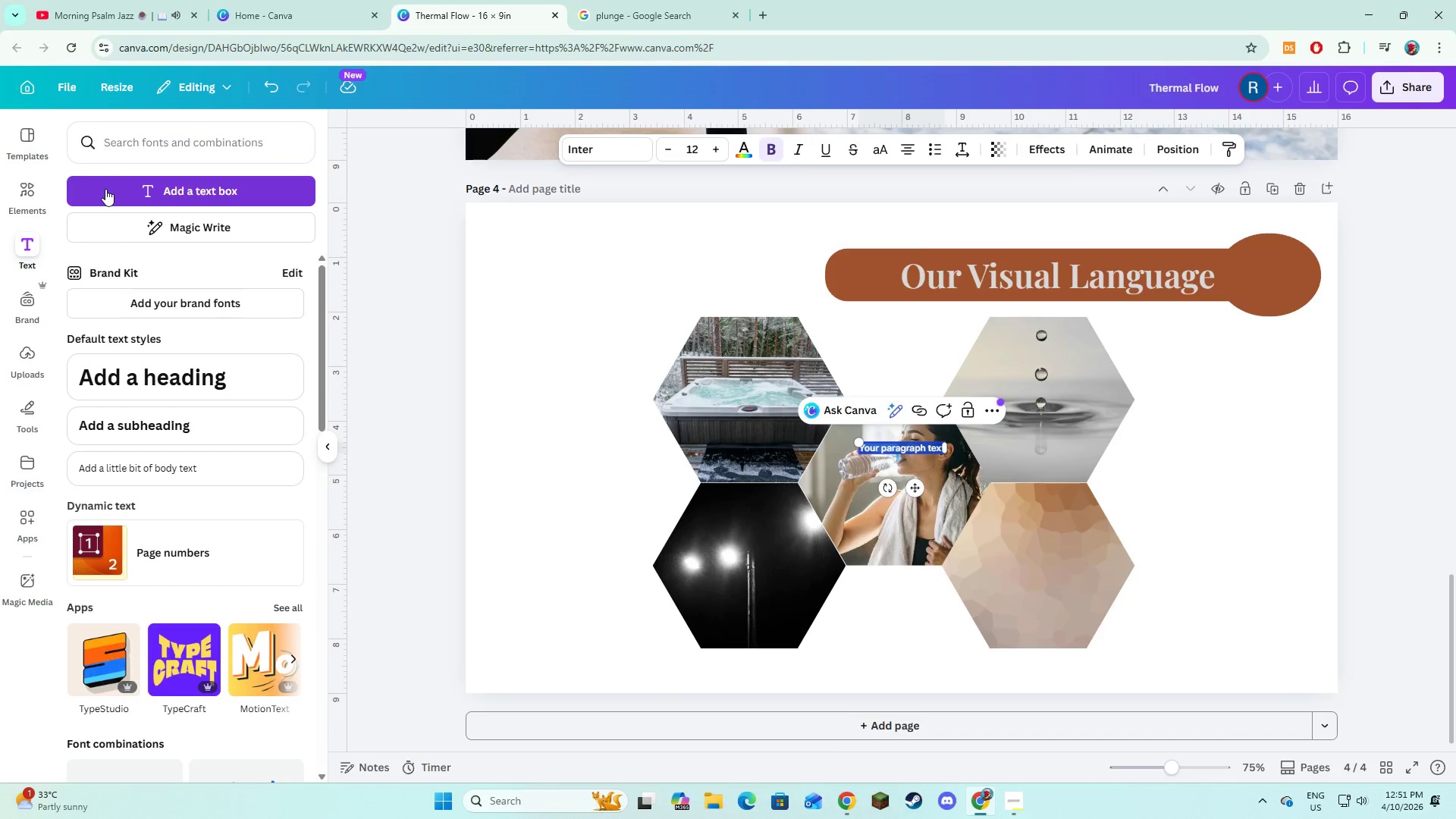 
type(Steam)
 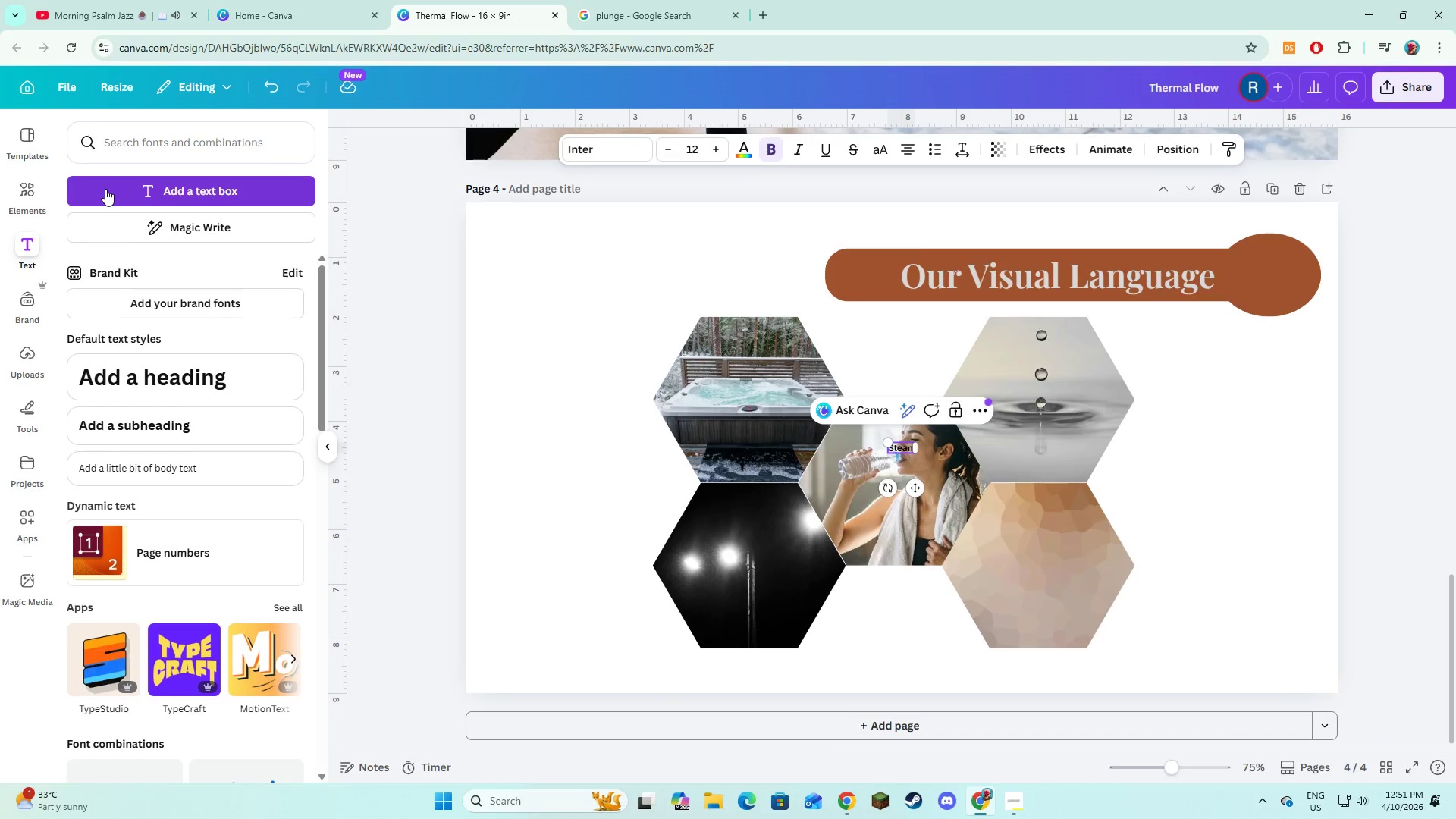 
key(Control+A)
 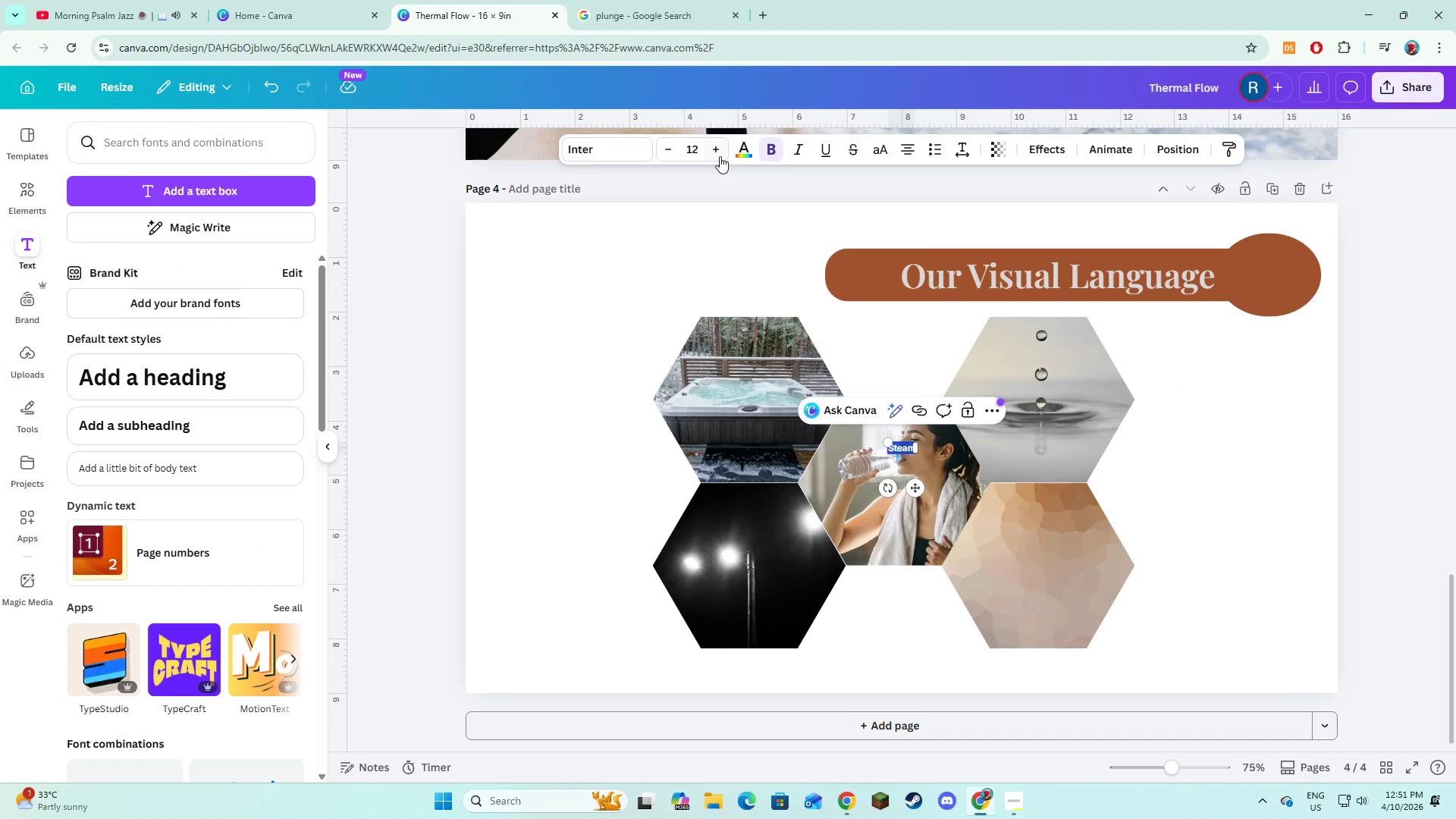 
double_click([720, 155])
 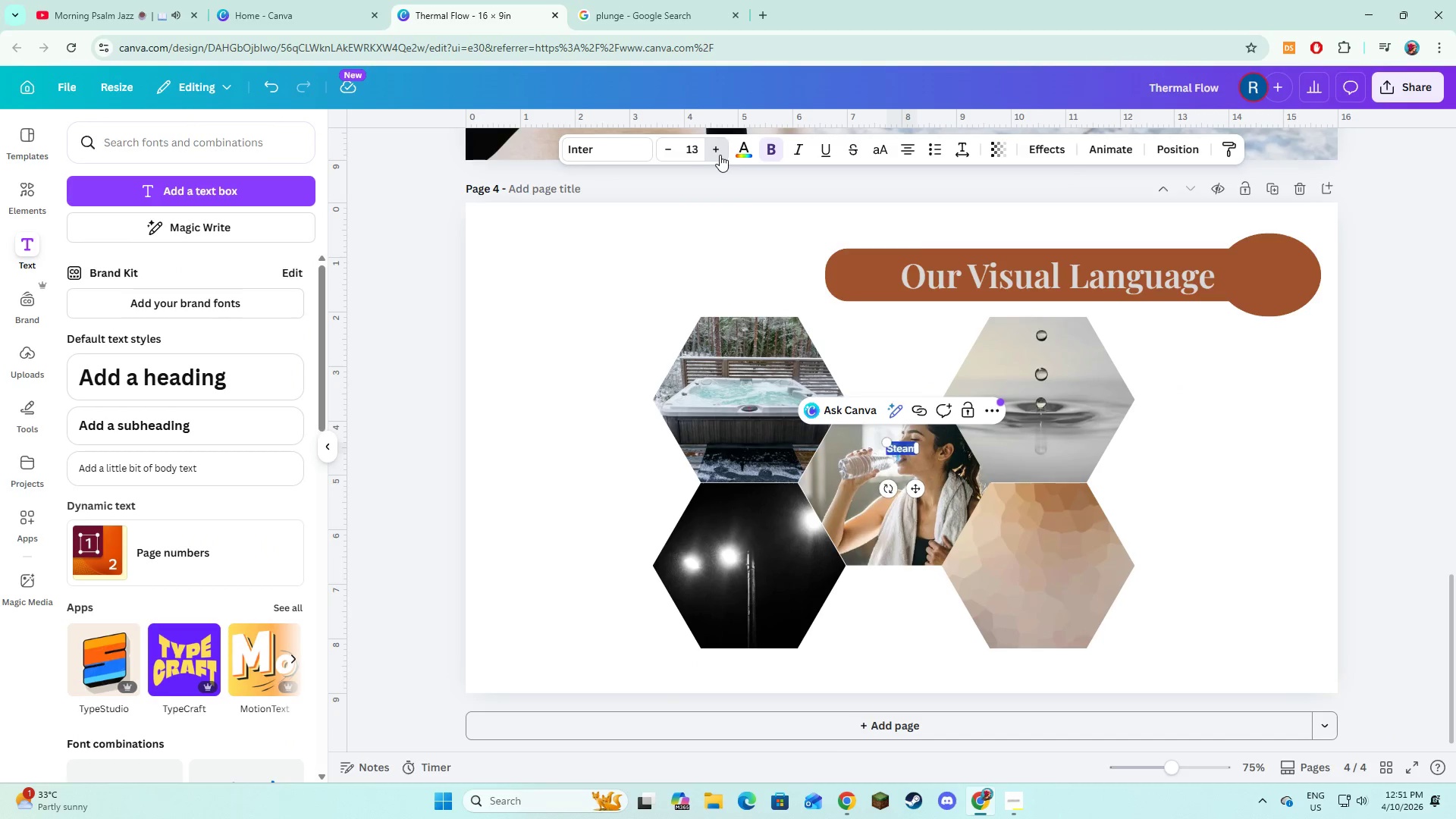 
triple_click([720, 155])
 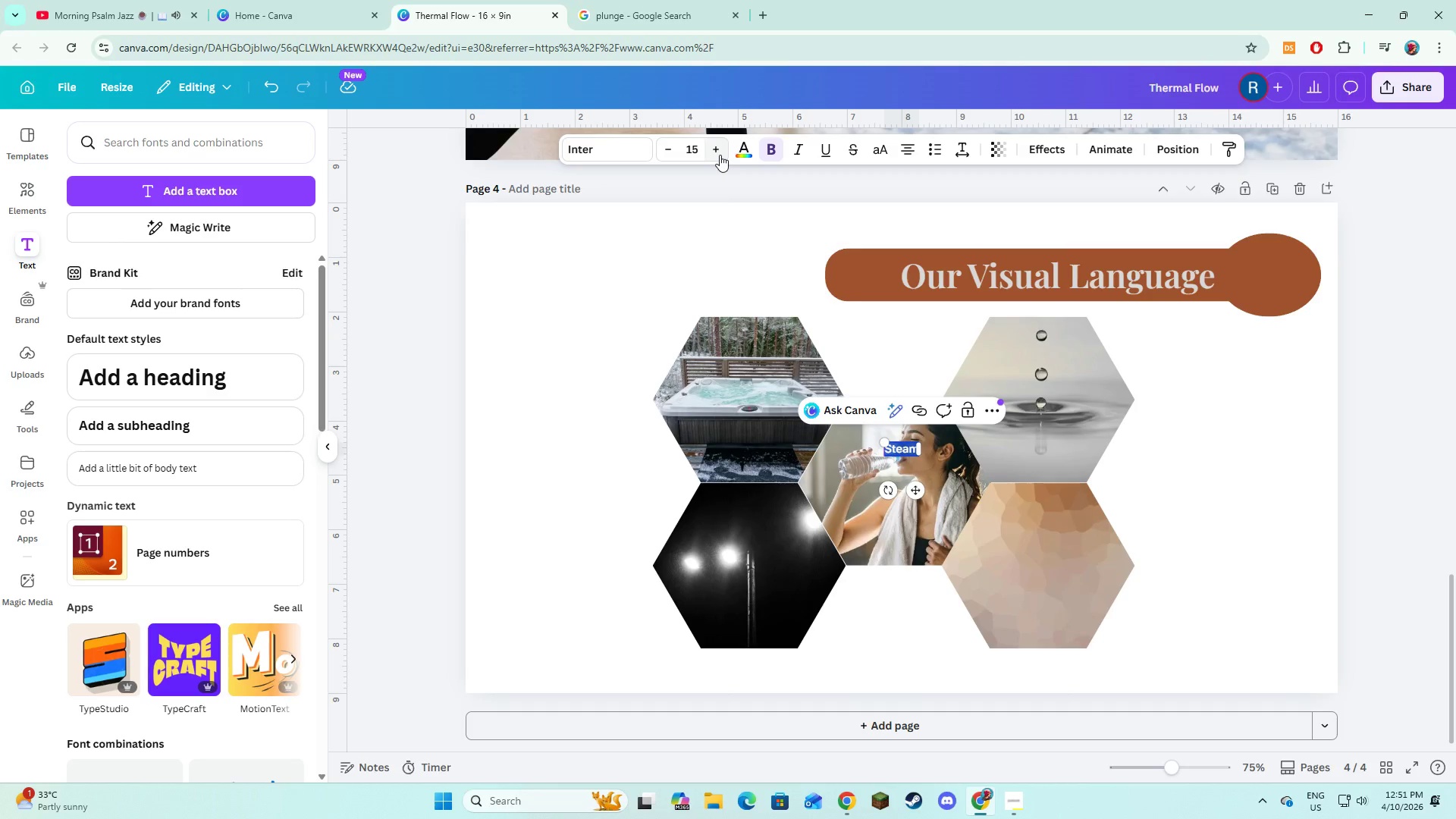 
double_click([720, 155])
 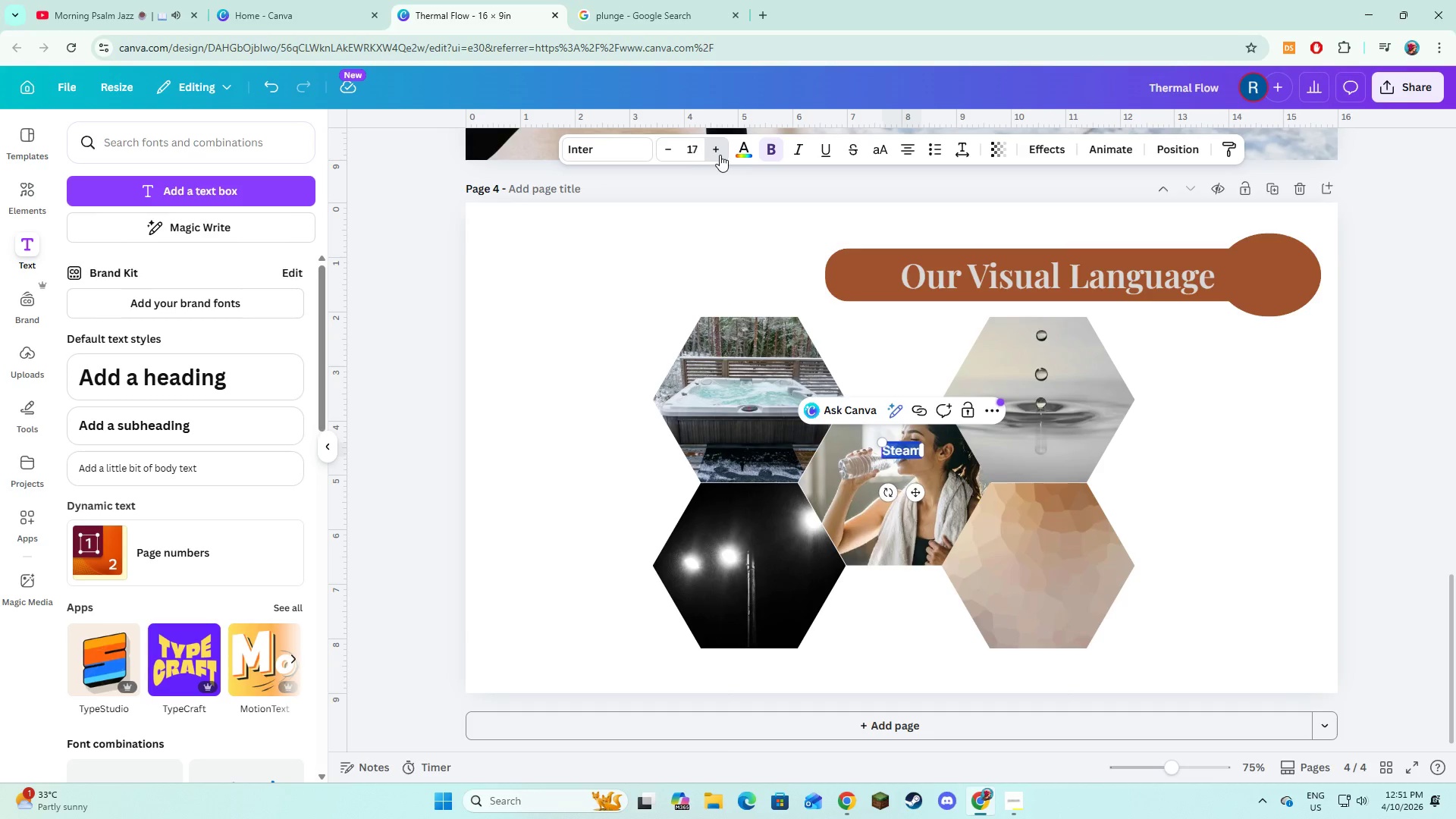 
triple_click([720, 155])
 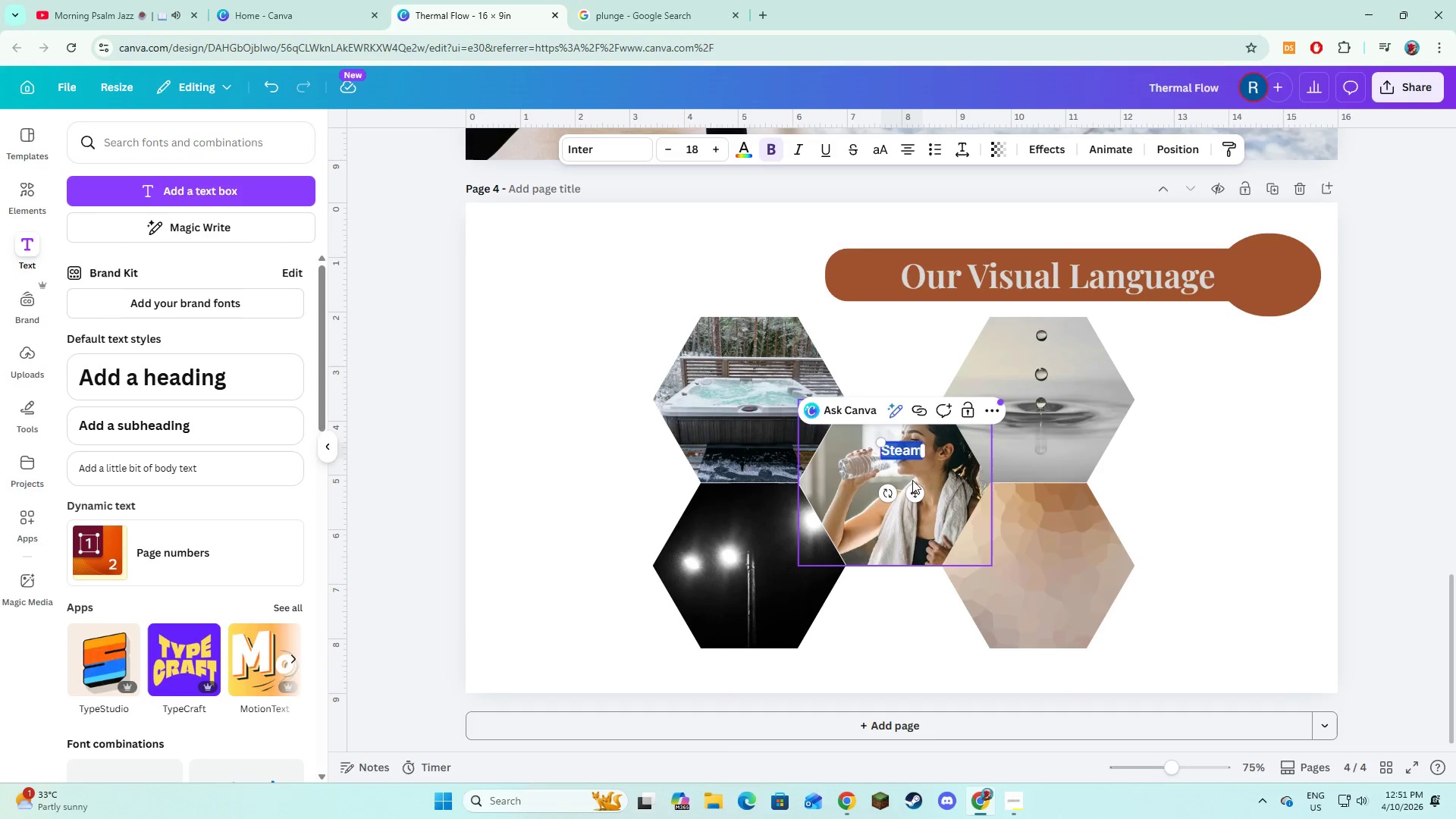 
left_click_drag(start_coordinate=[909, 490], to_coordinate=[761, 504])
 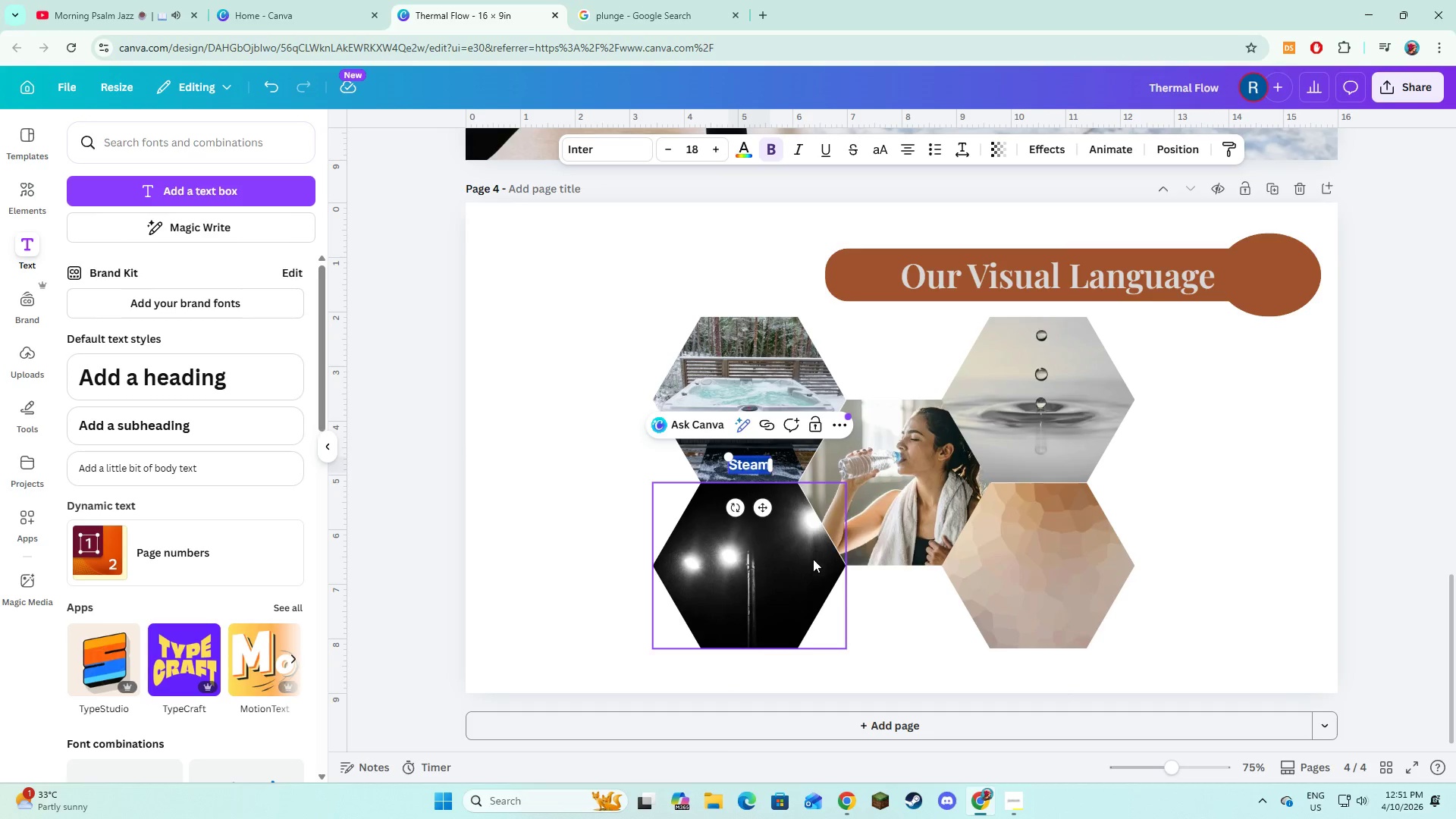 
left_click([813, 561])
 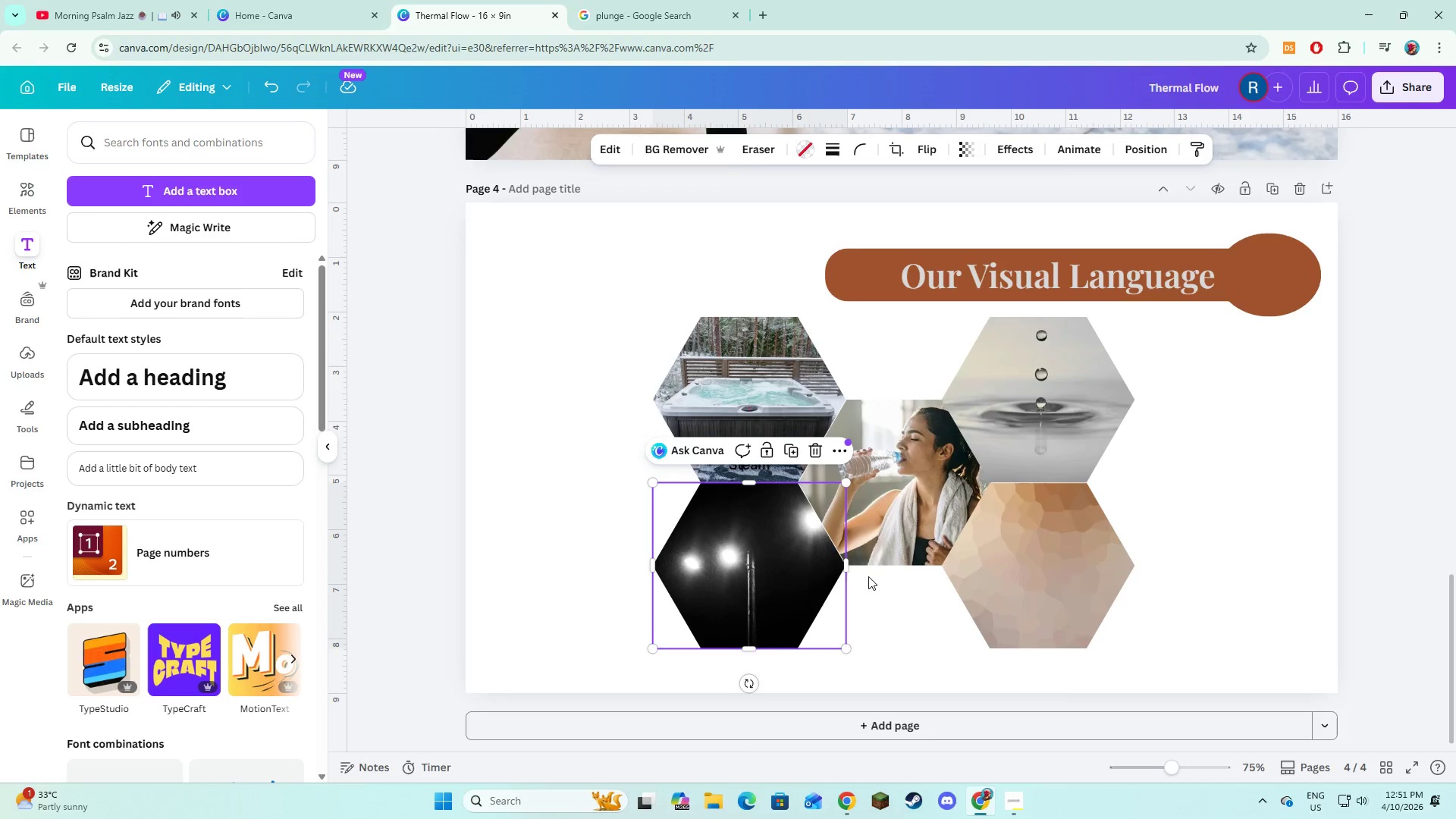 
left_click([907, 602])
 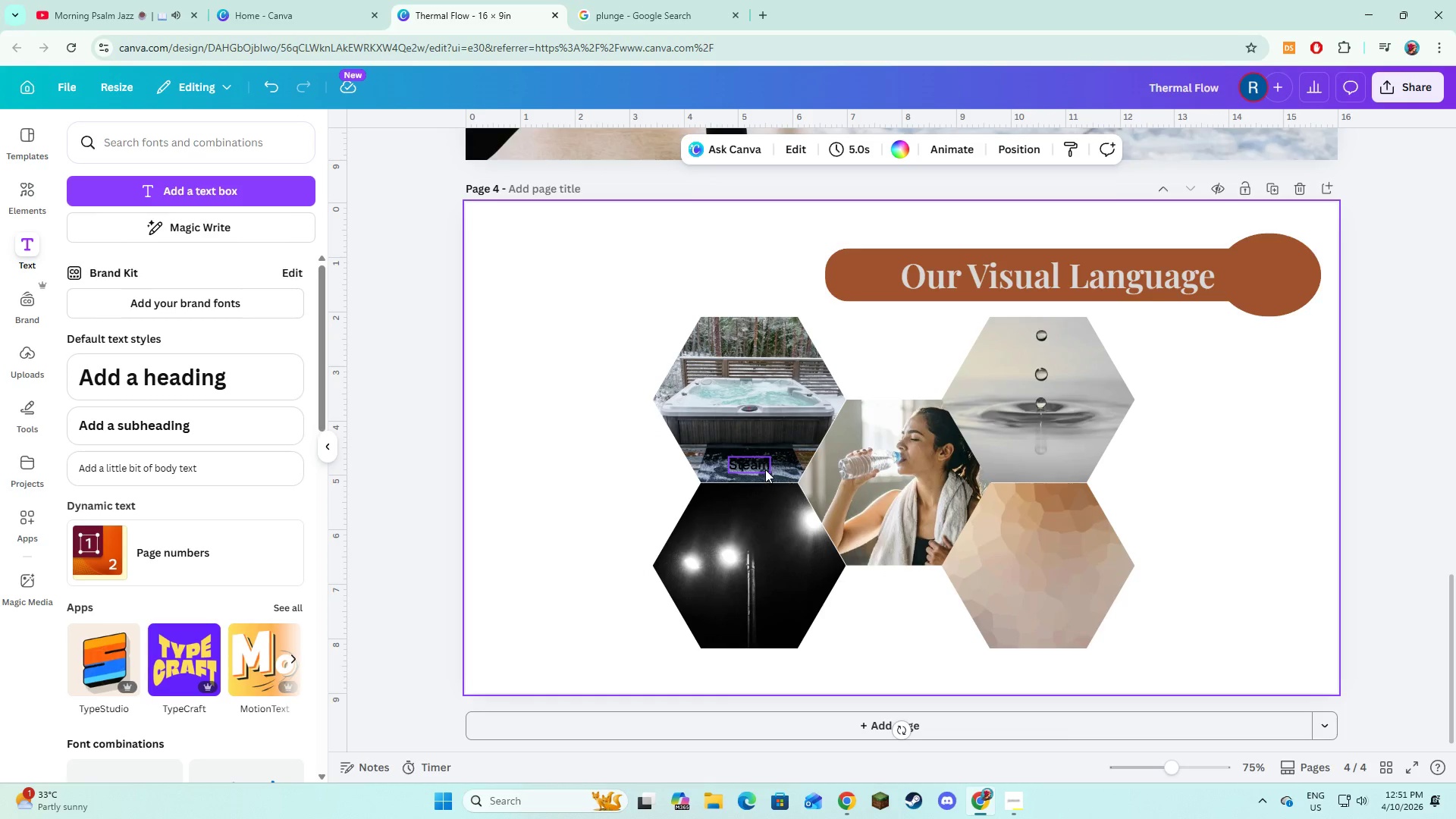 
left_click([765, 469])
 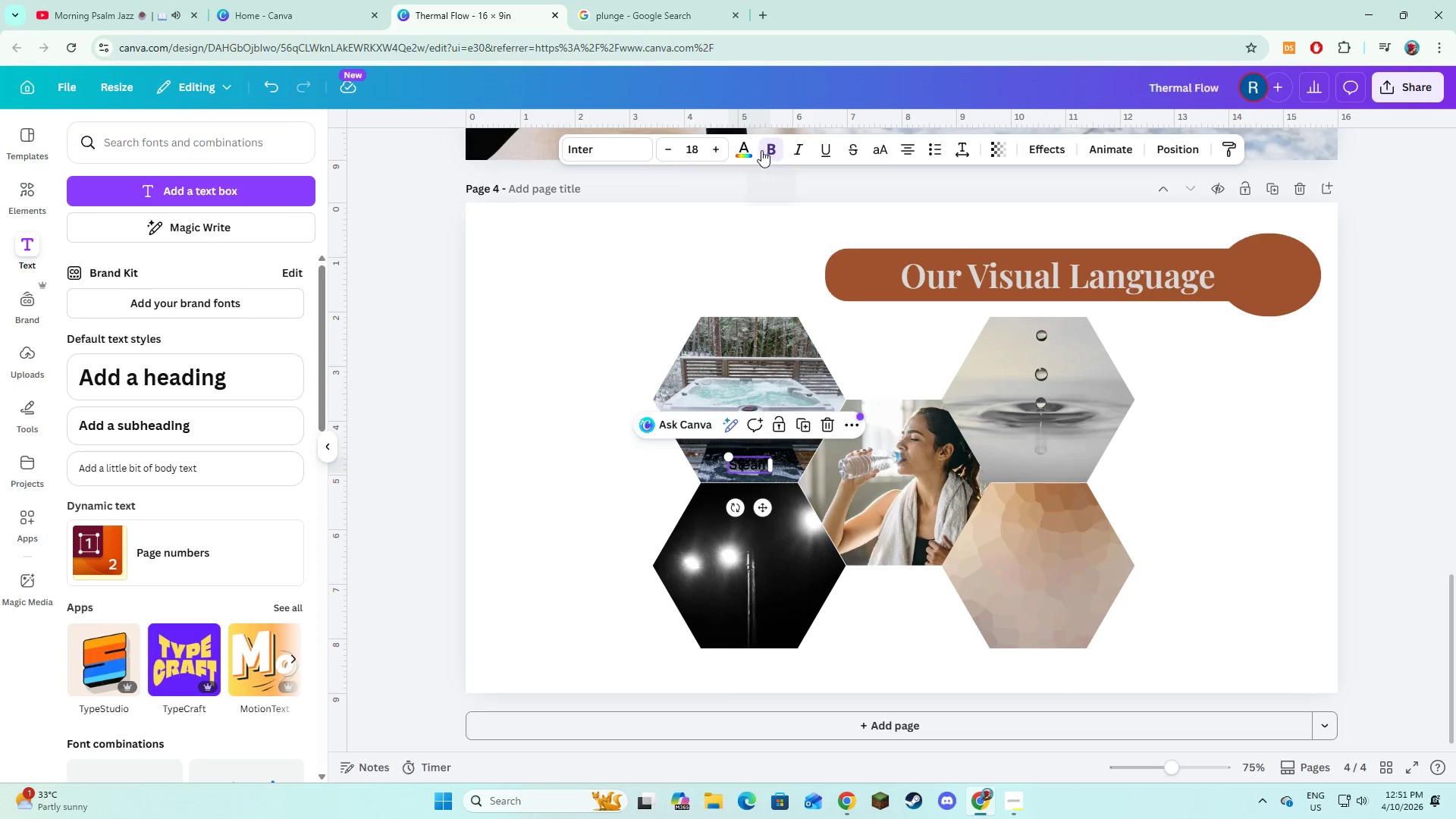 
left_click([745, 155])
 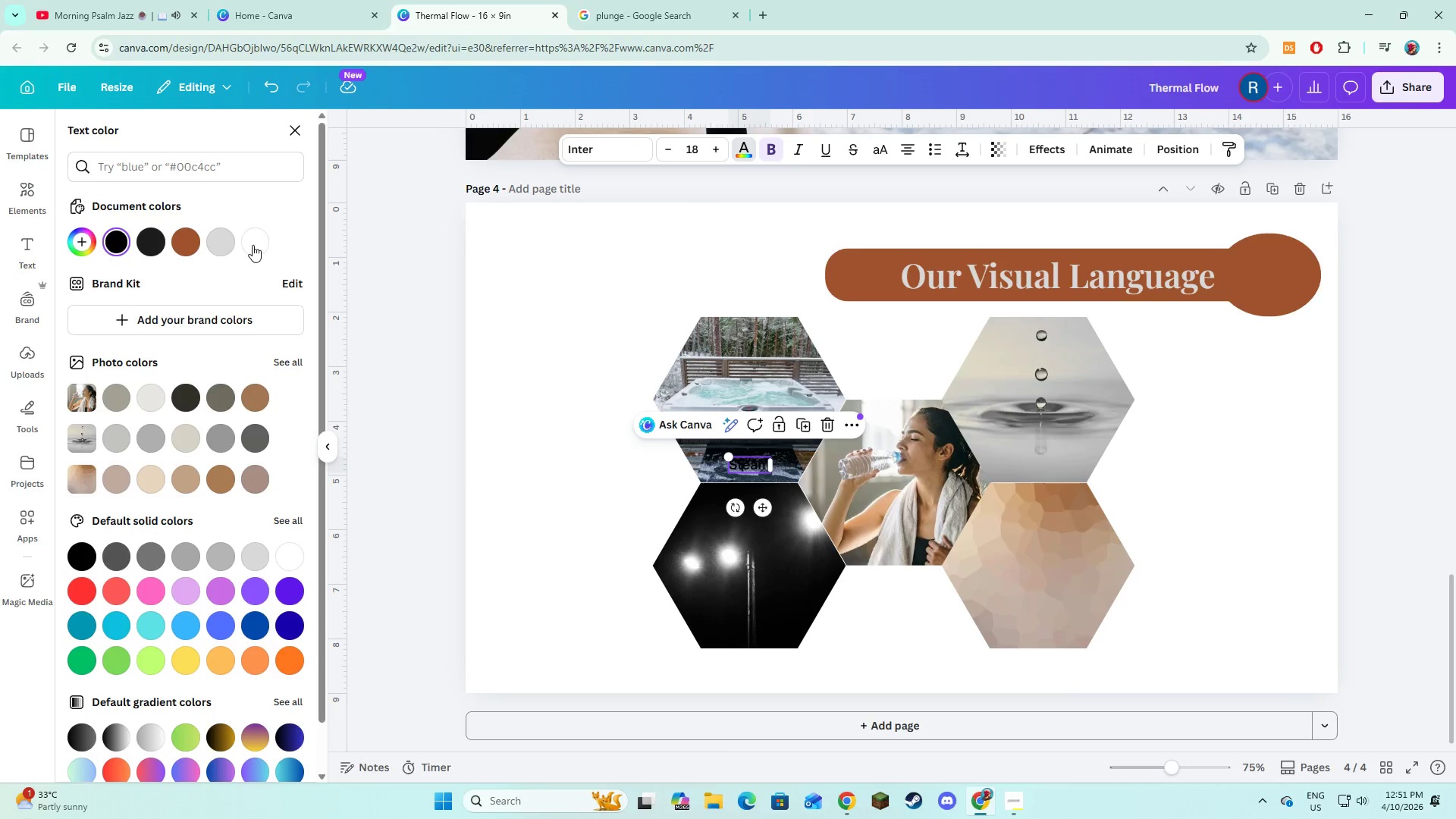 
left_click([227, 246])
 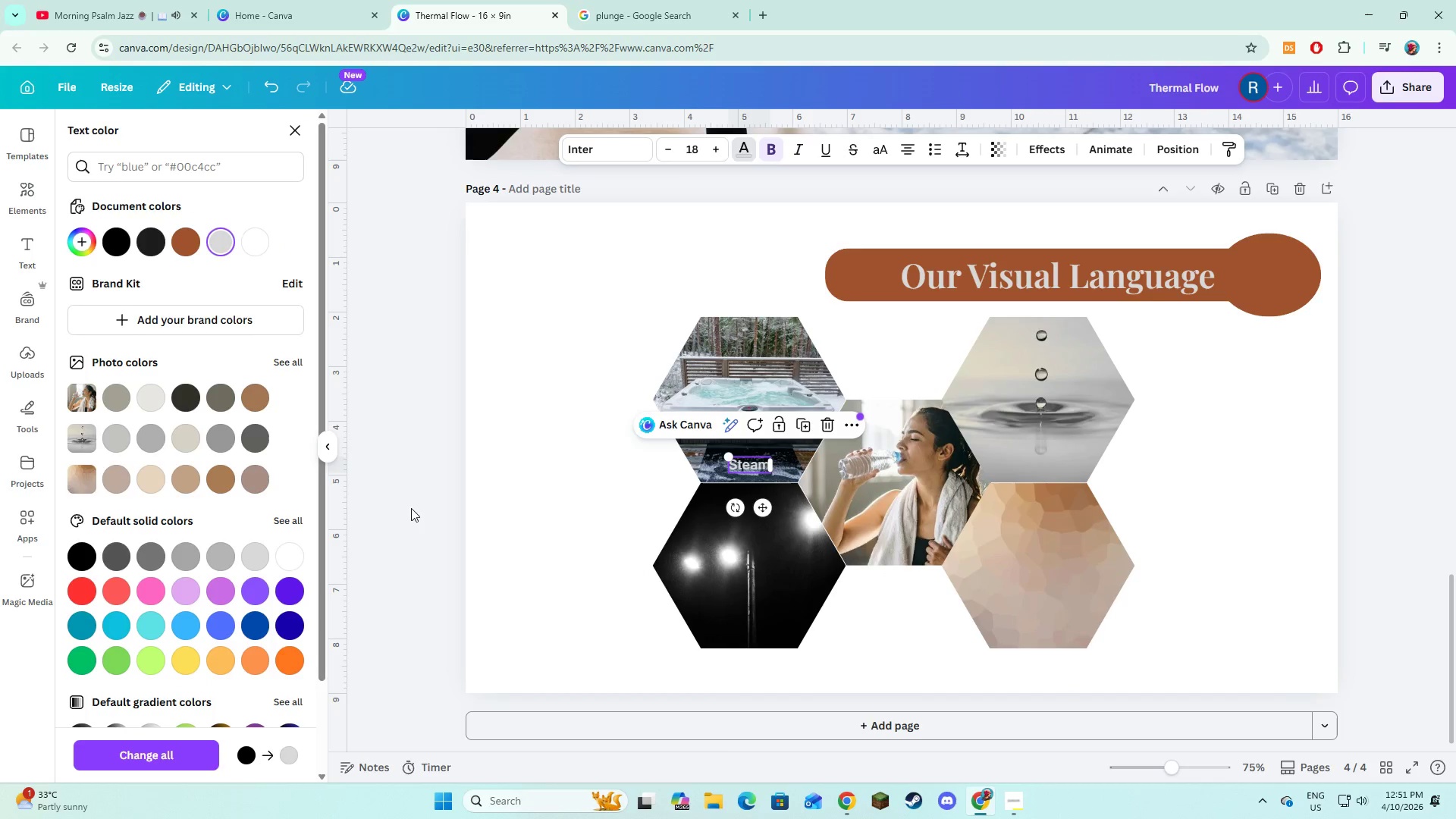 
left_click([485, 516])
 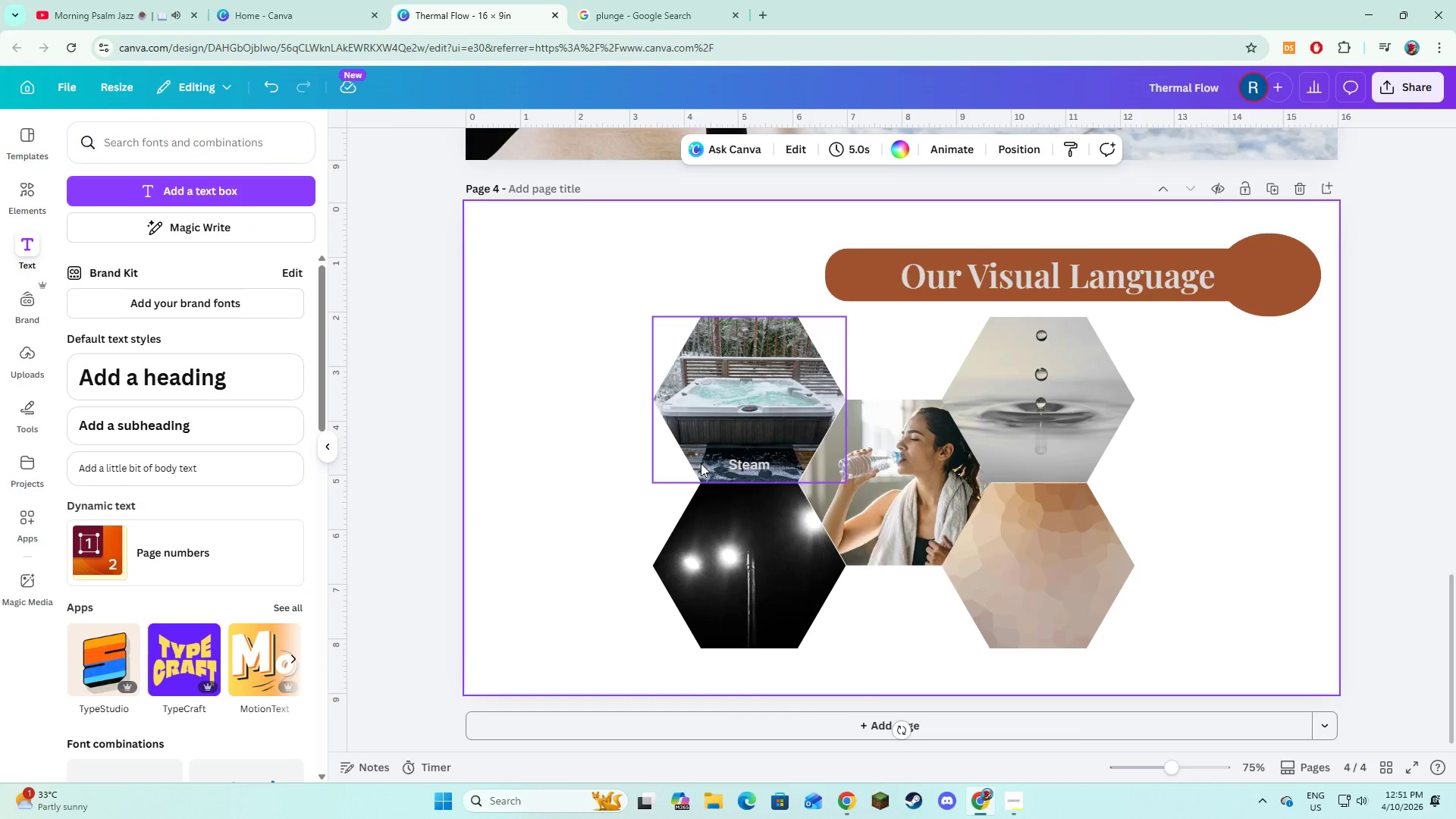 
left_click([749, 463])
 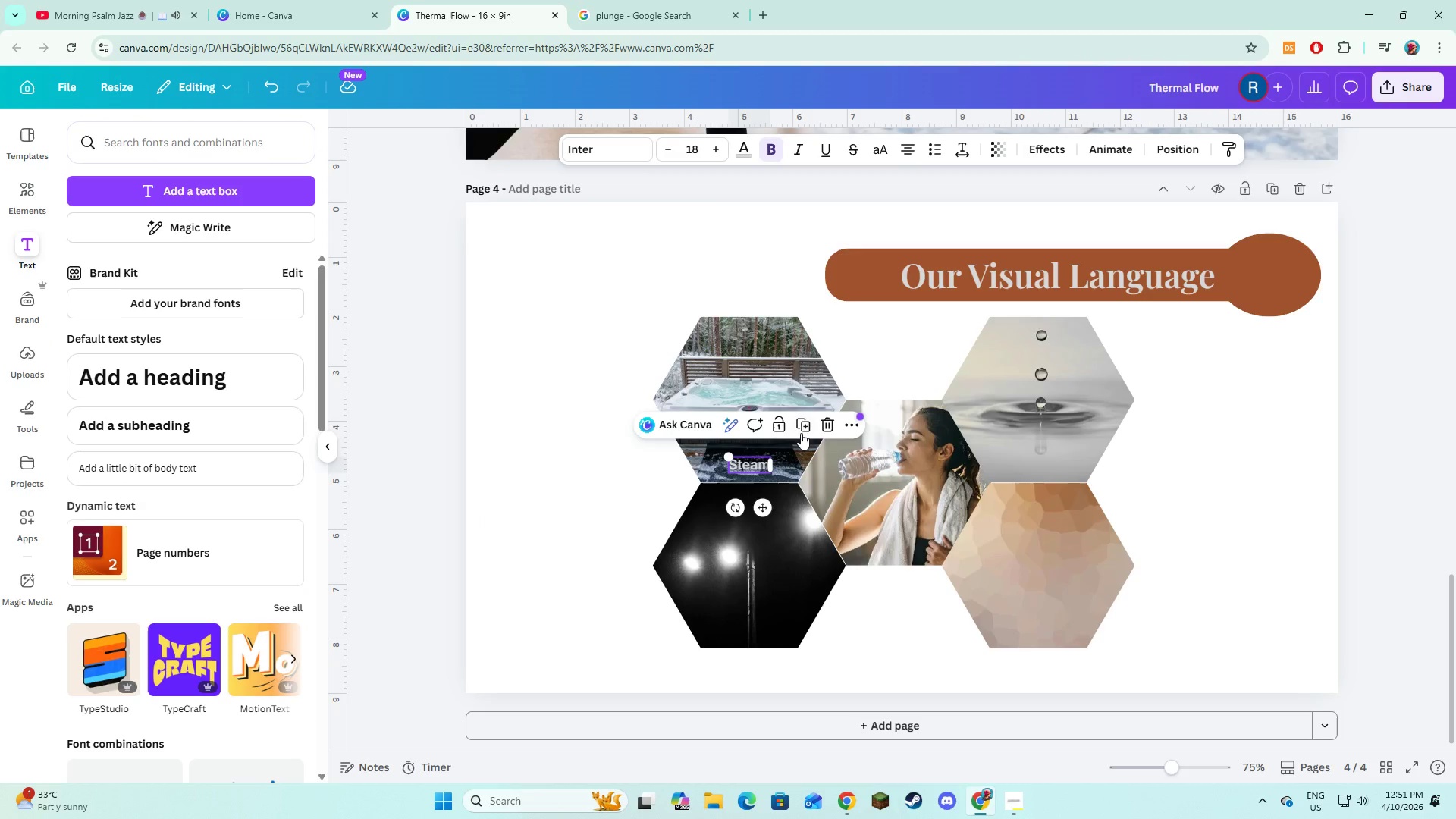 
left_click([801, 419])
 